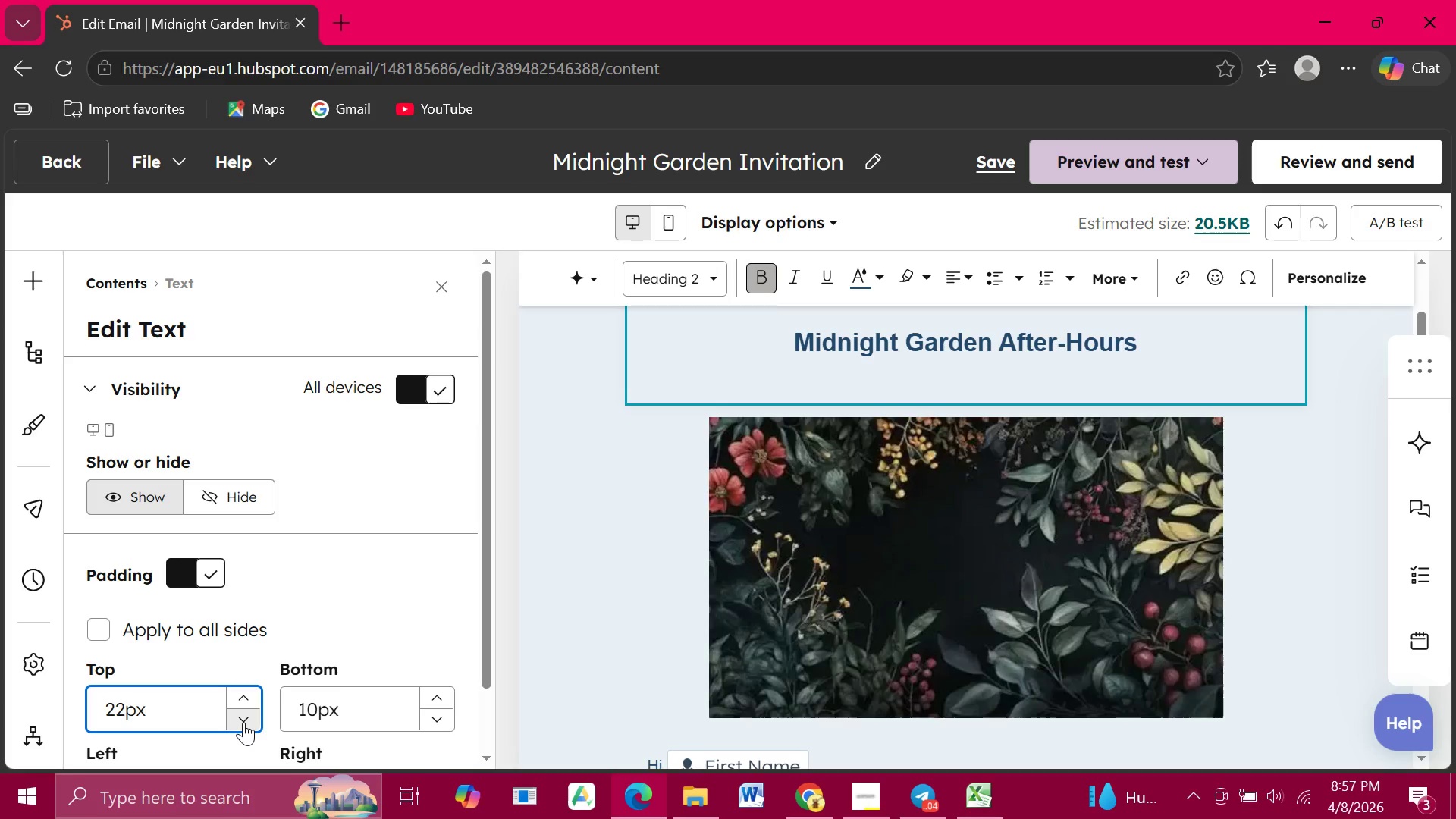 
left_click([243, 722])
 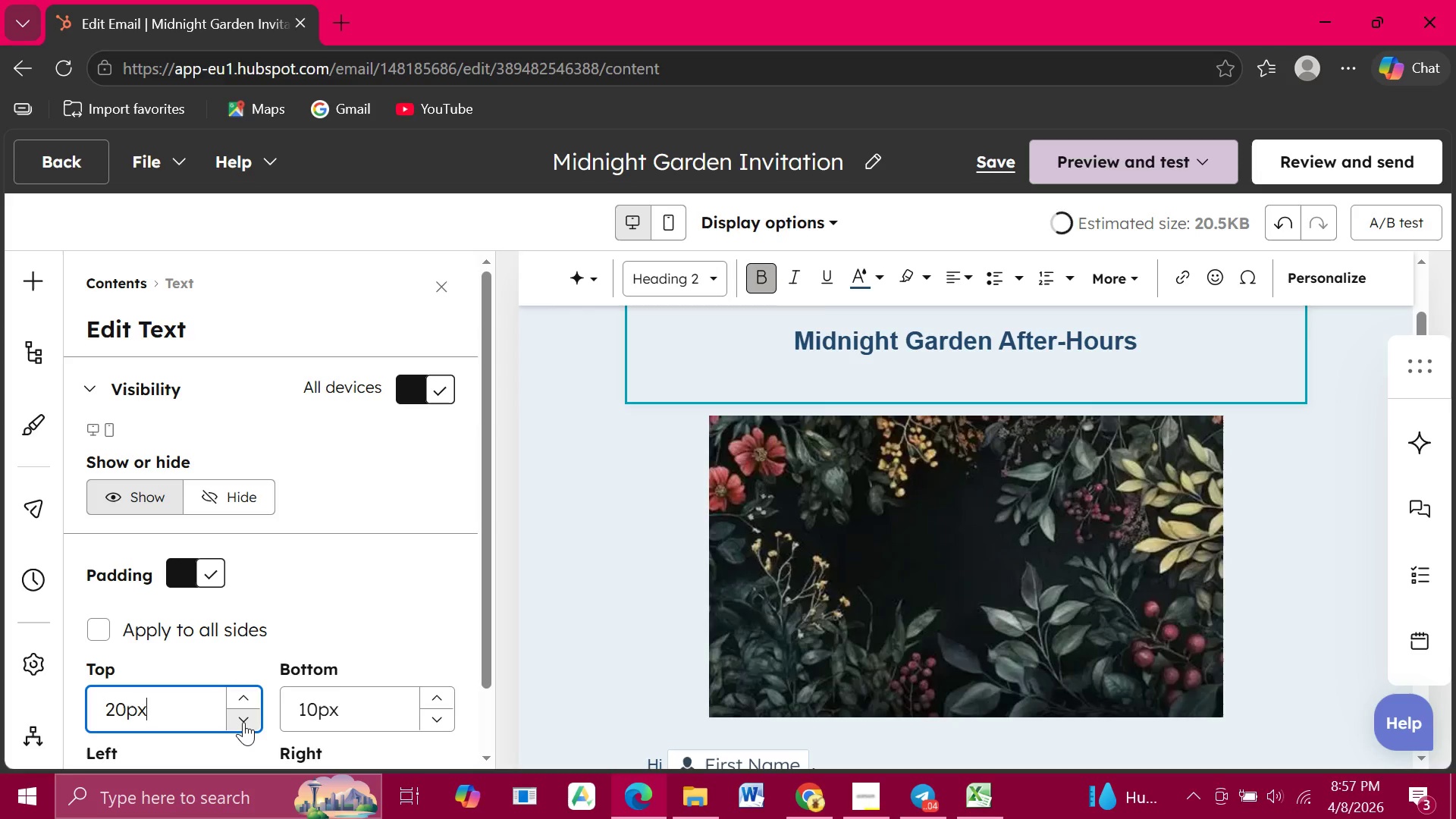 
left_click([243, 722])
 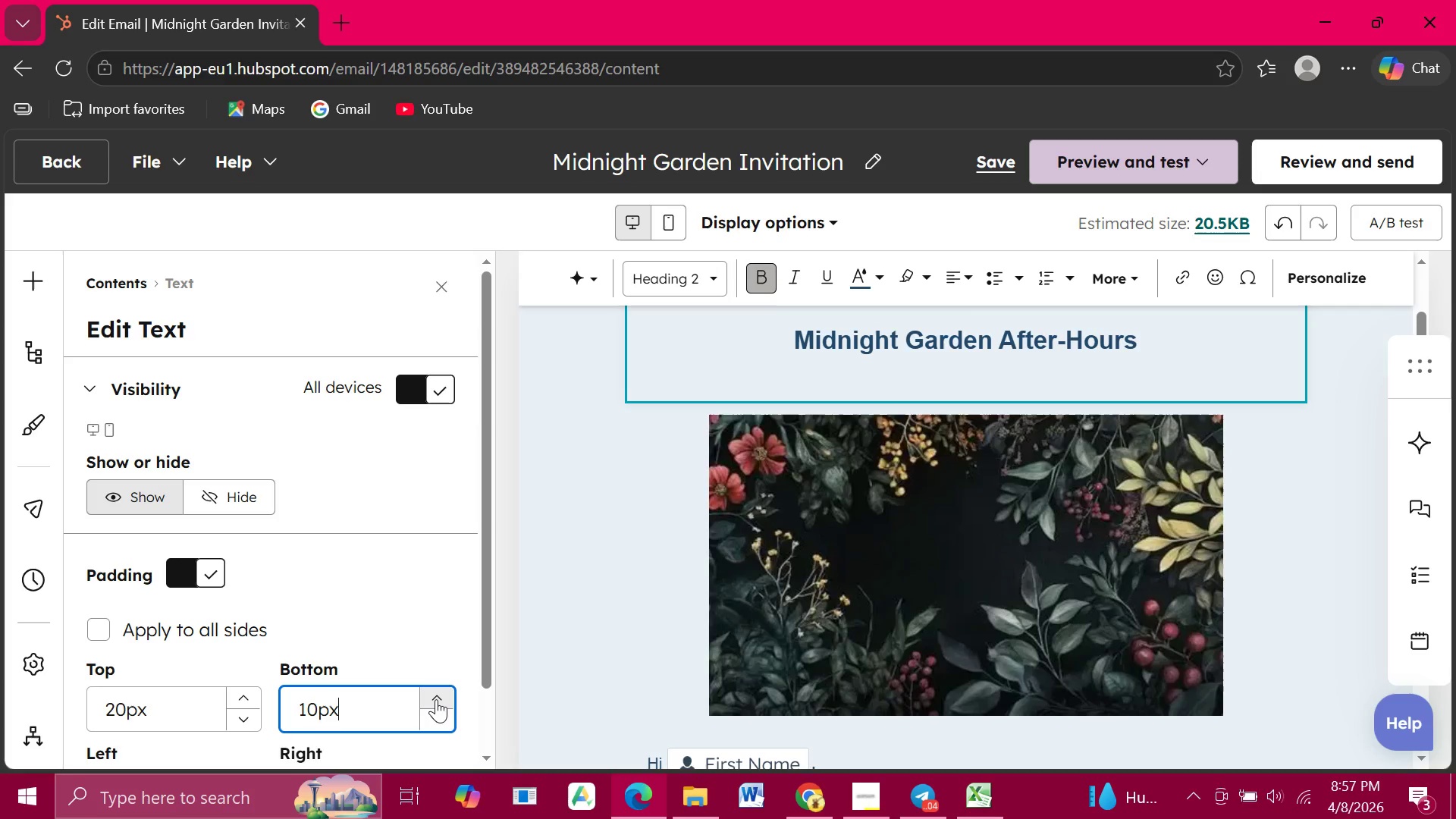 
double_click([436, 699])
 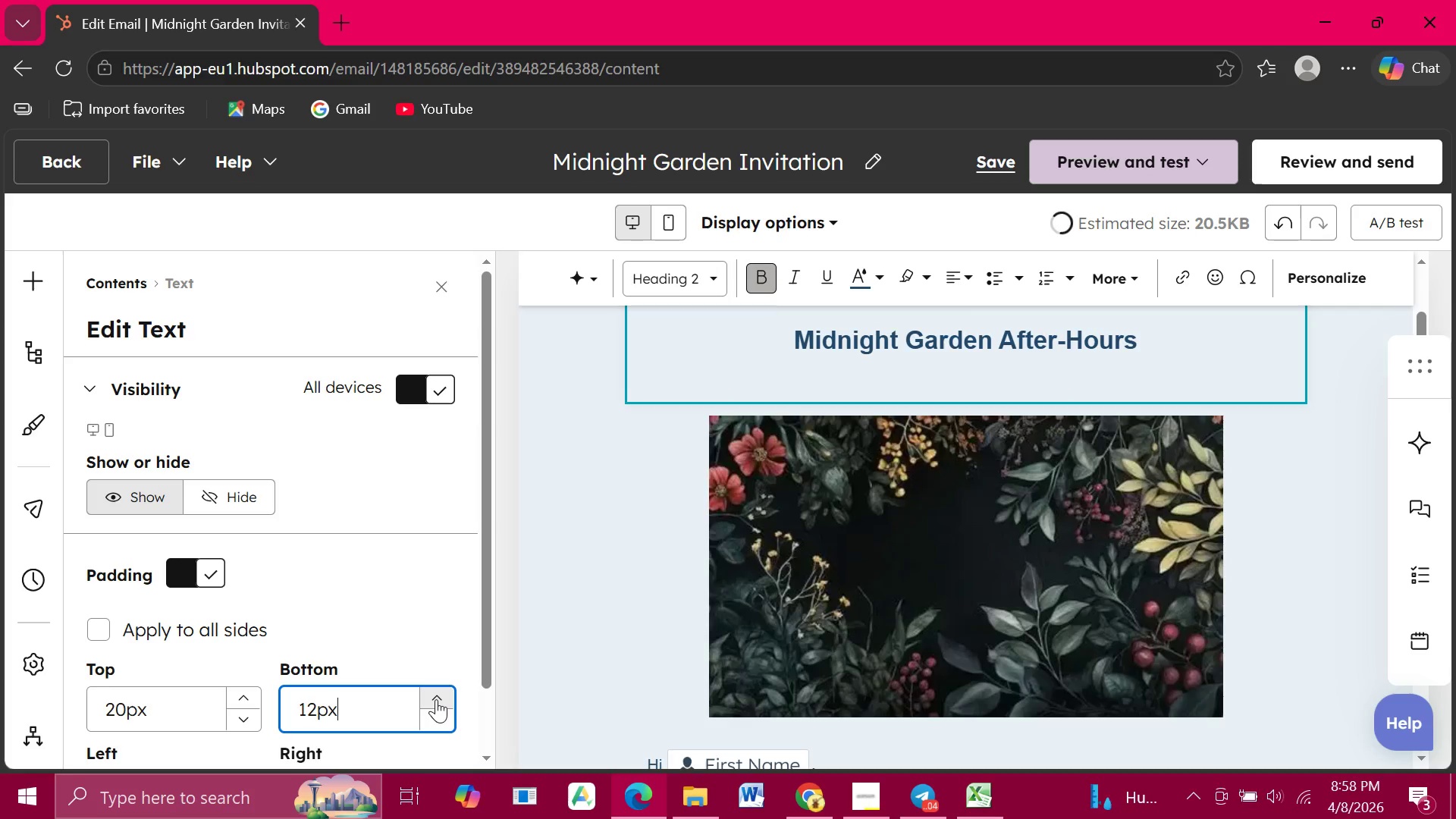 
triple_click([436, 699])
 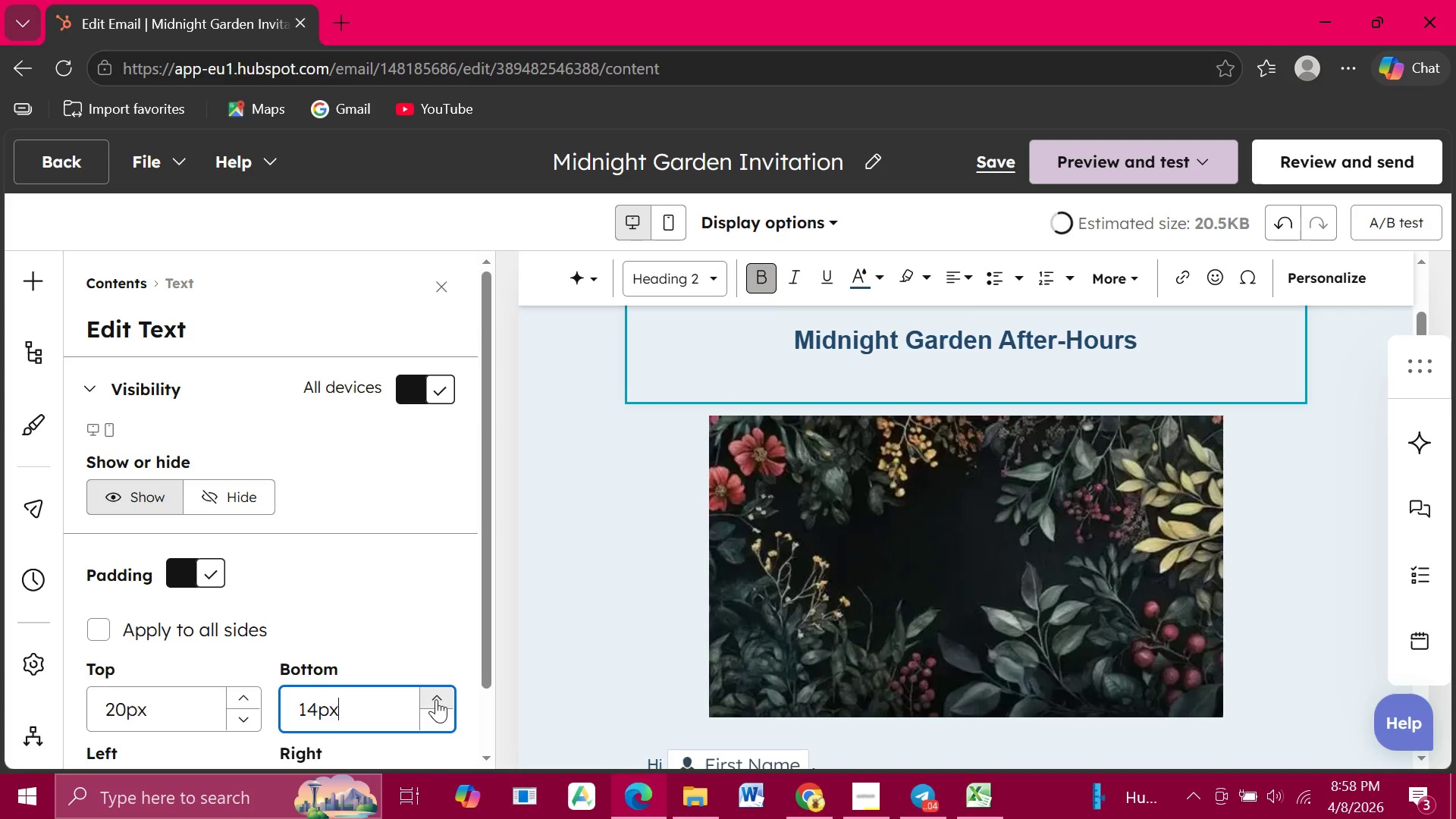 
triple_click([436, 699])
 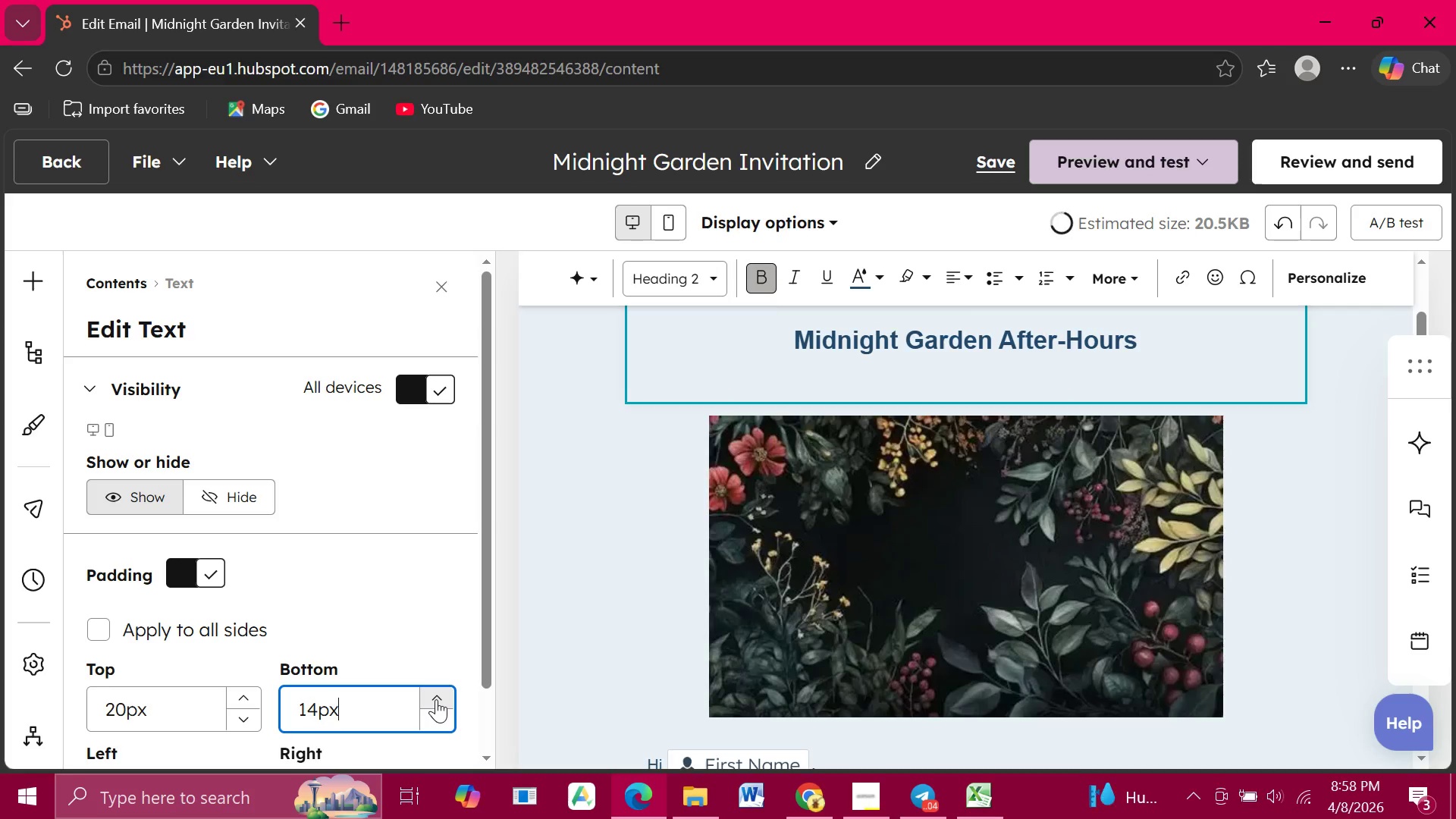 
triple_click([436, 699])
 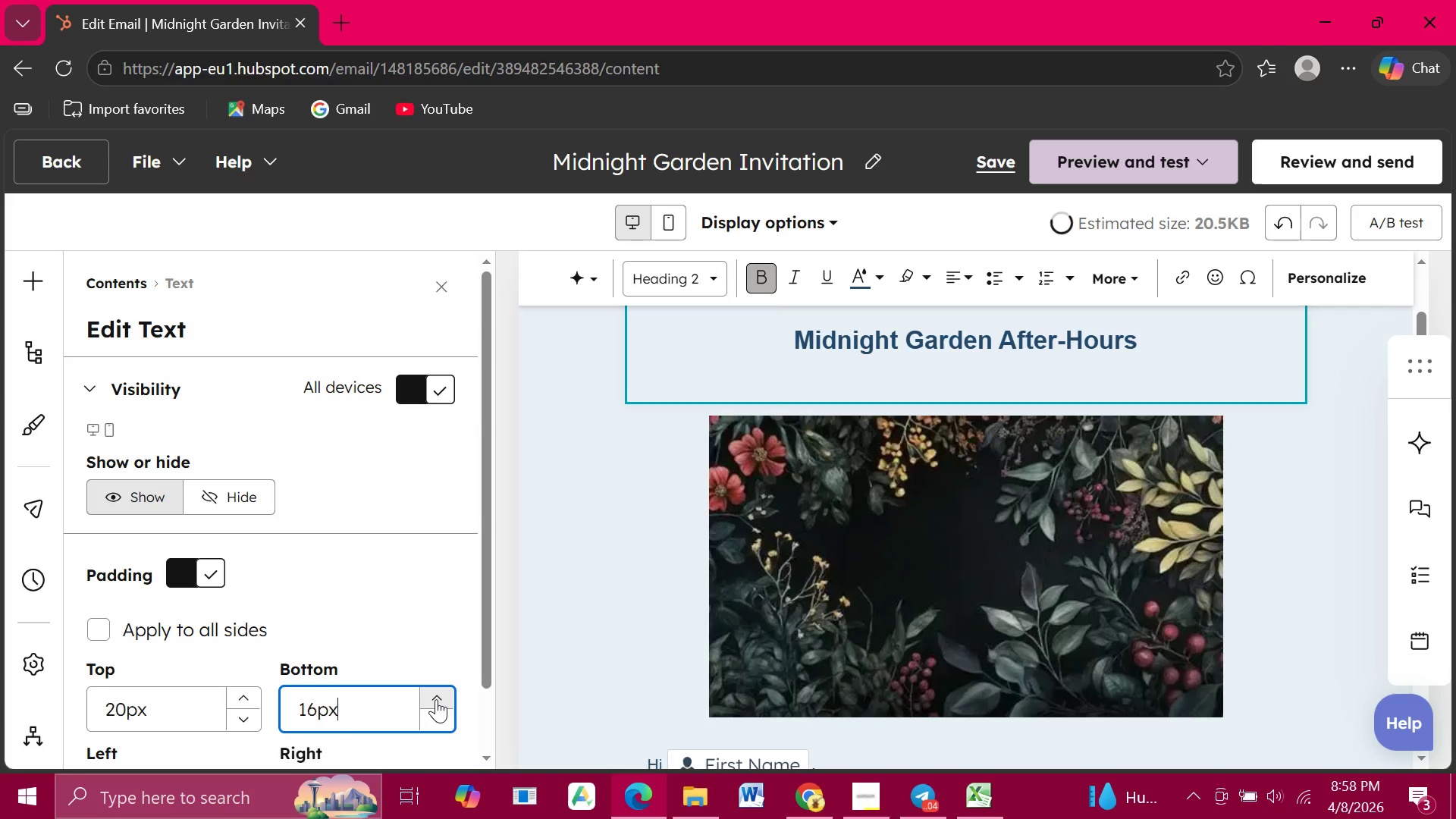 
triple_click([436, 699])
 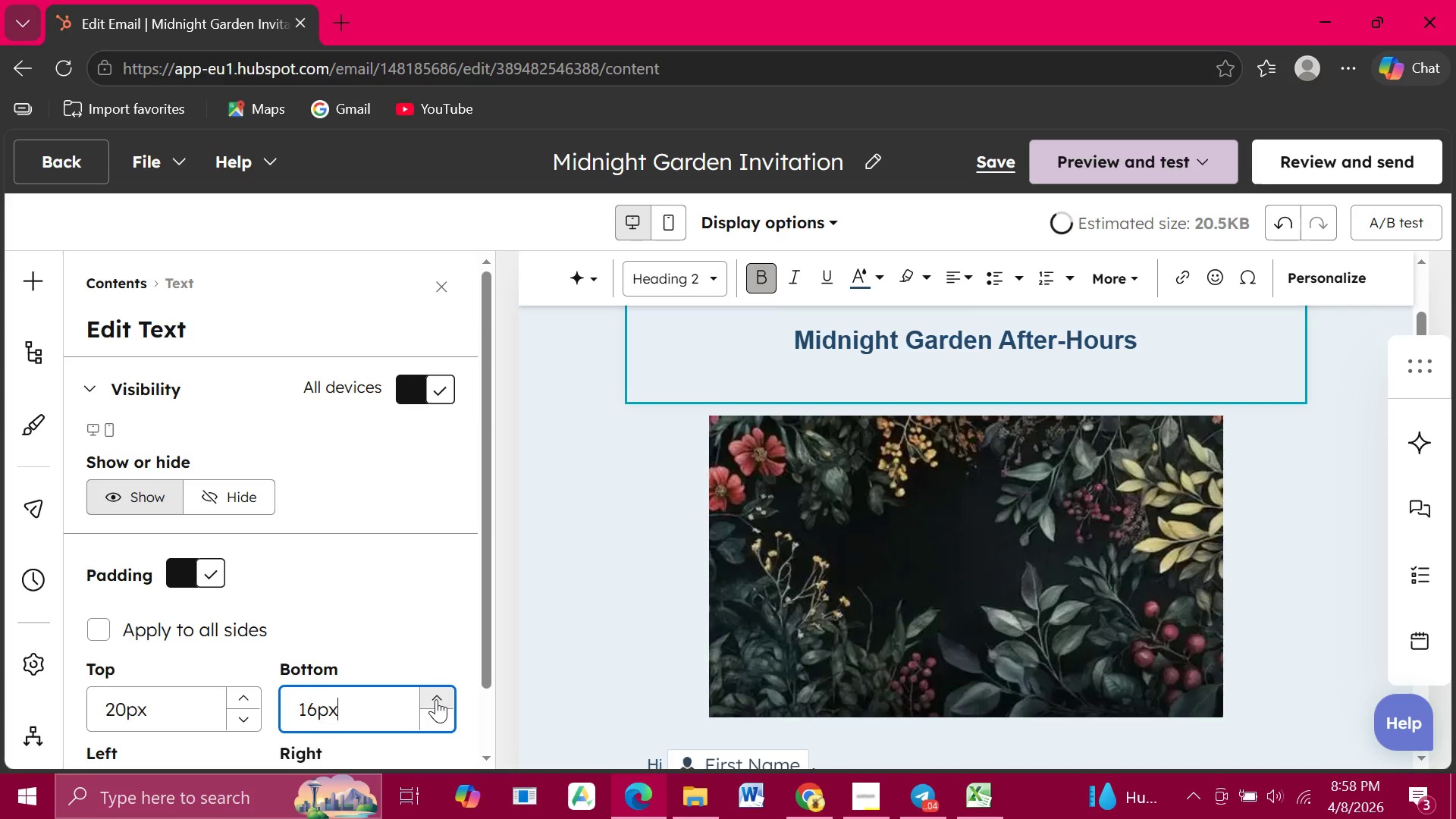 
triple_click([436, 699])
 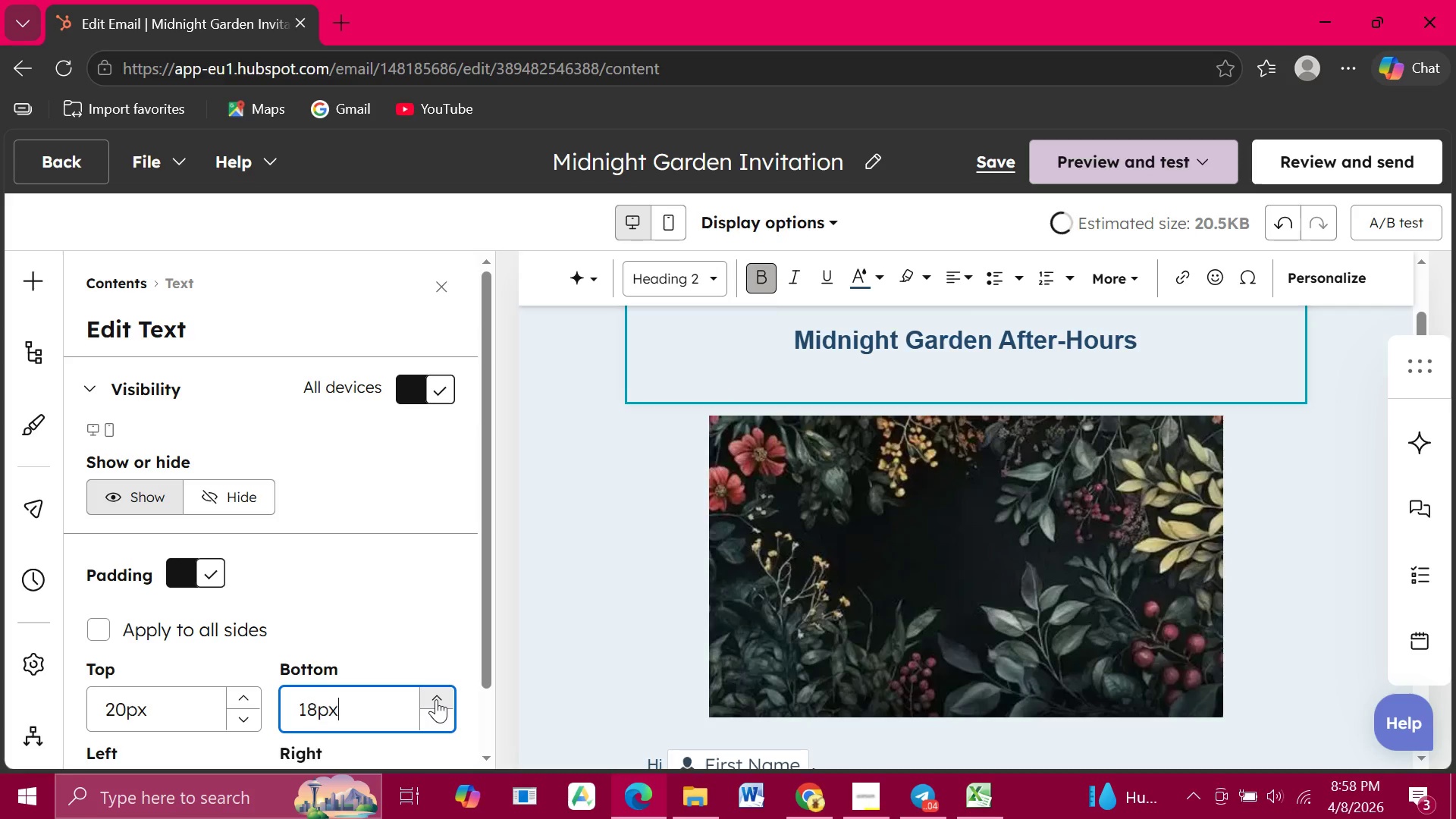 
triple_click([436, 699])
 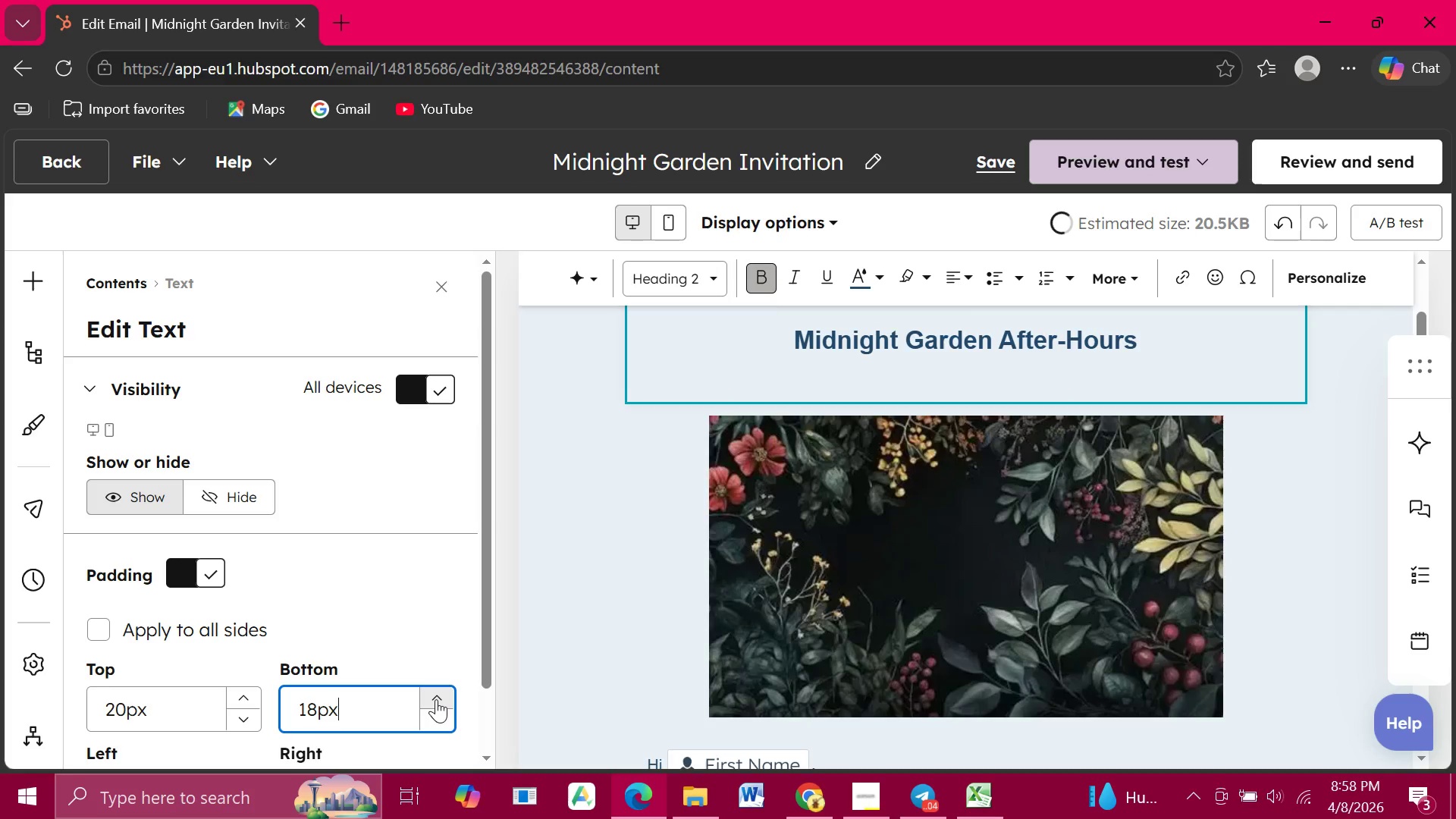 
triple_click([436, 699])
 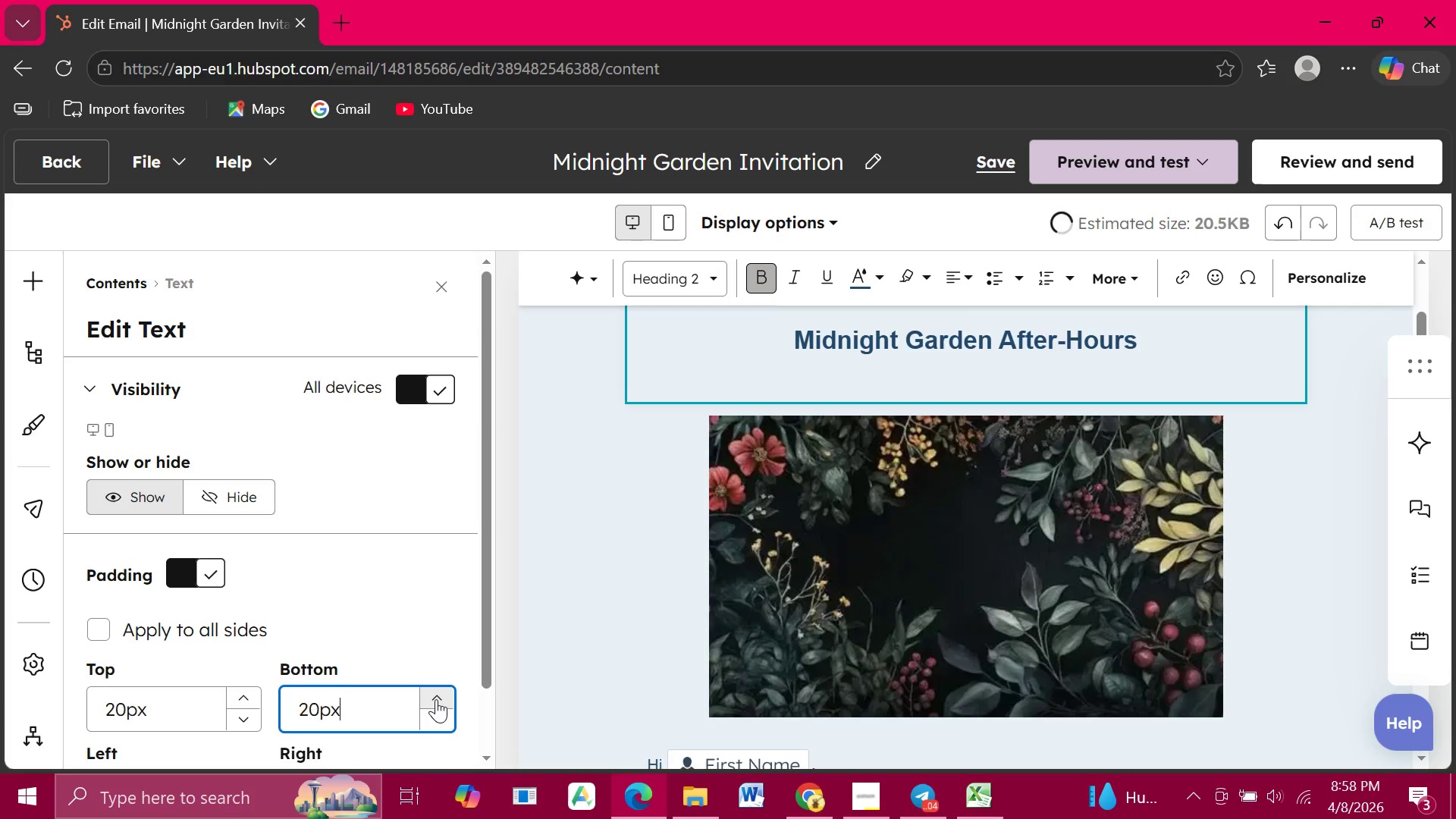 
triple_click([436, 699])
 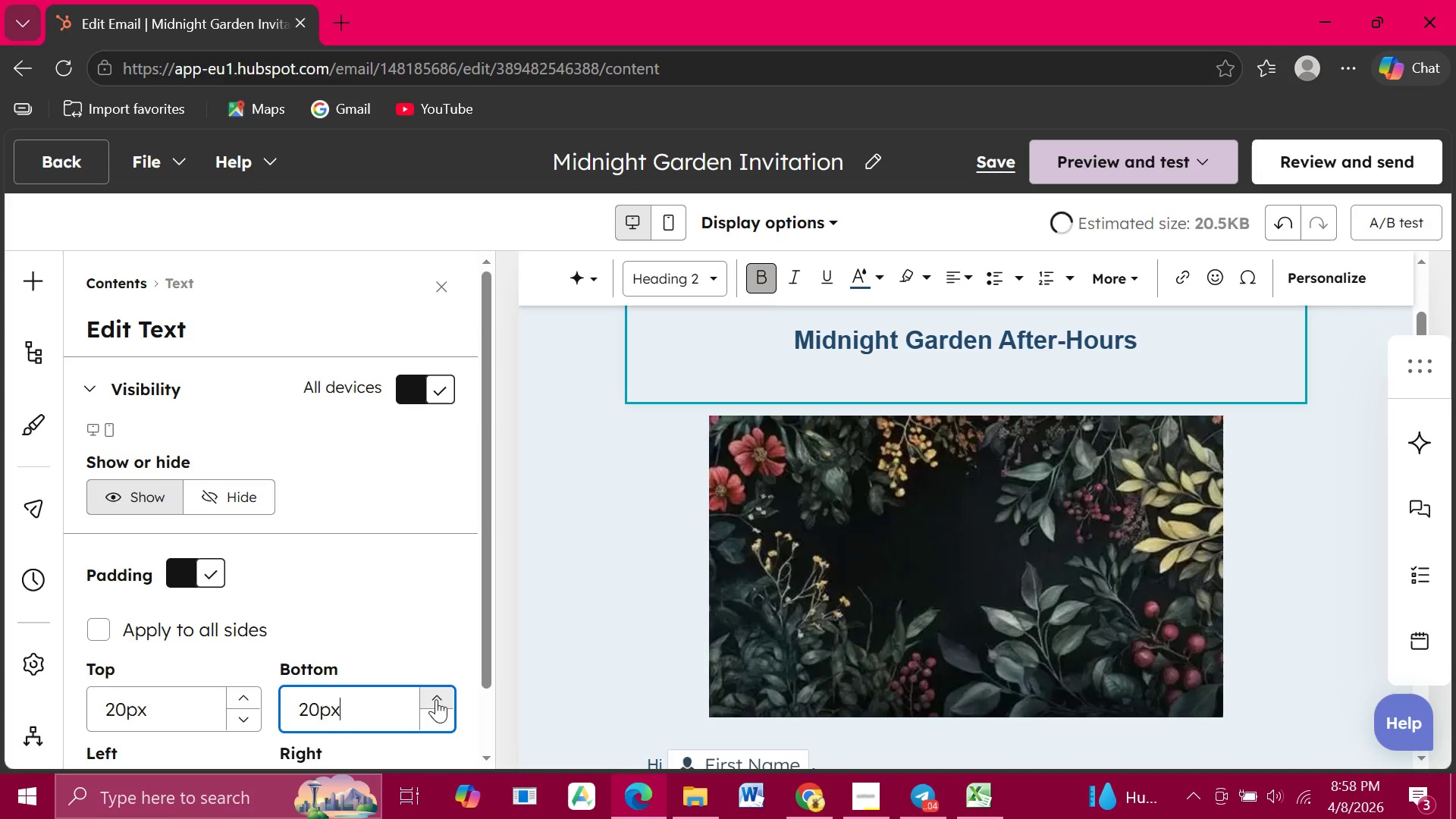 
triple_click([436, 699])
 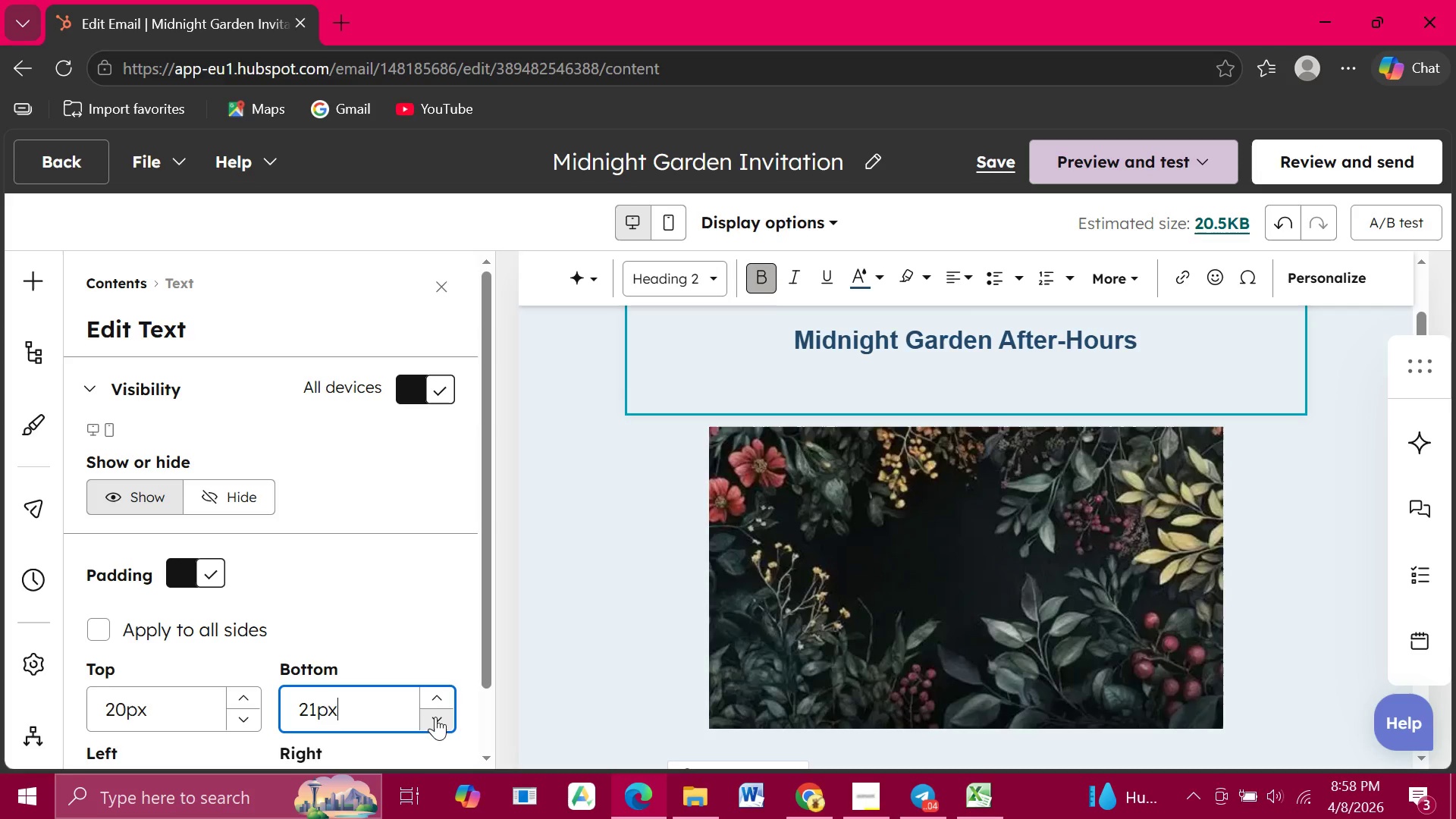 
left_click([435, 717])
 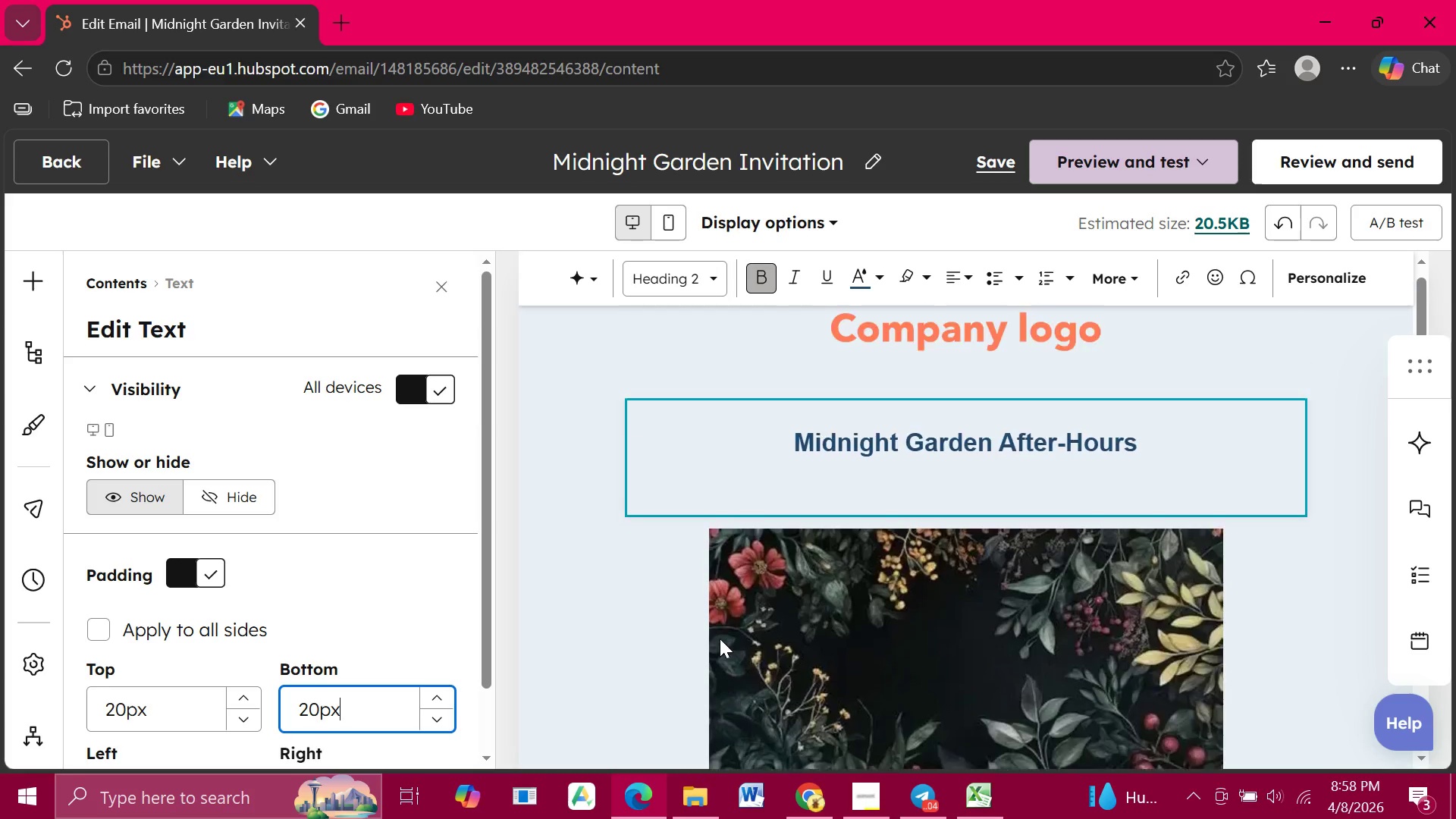 
scroll: coordinate [720, 639], scroll_direction: up, amount: 3.0
 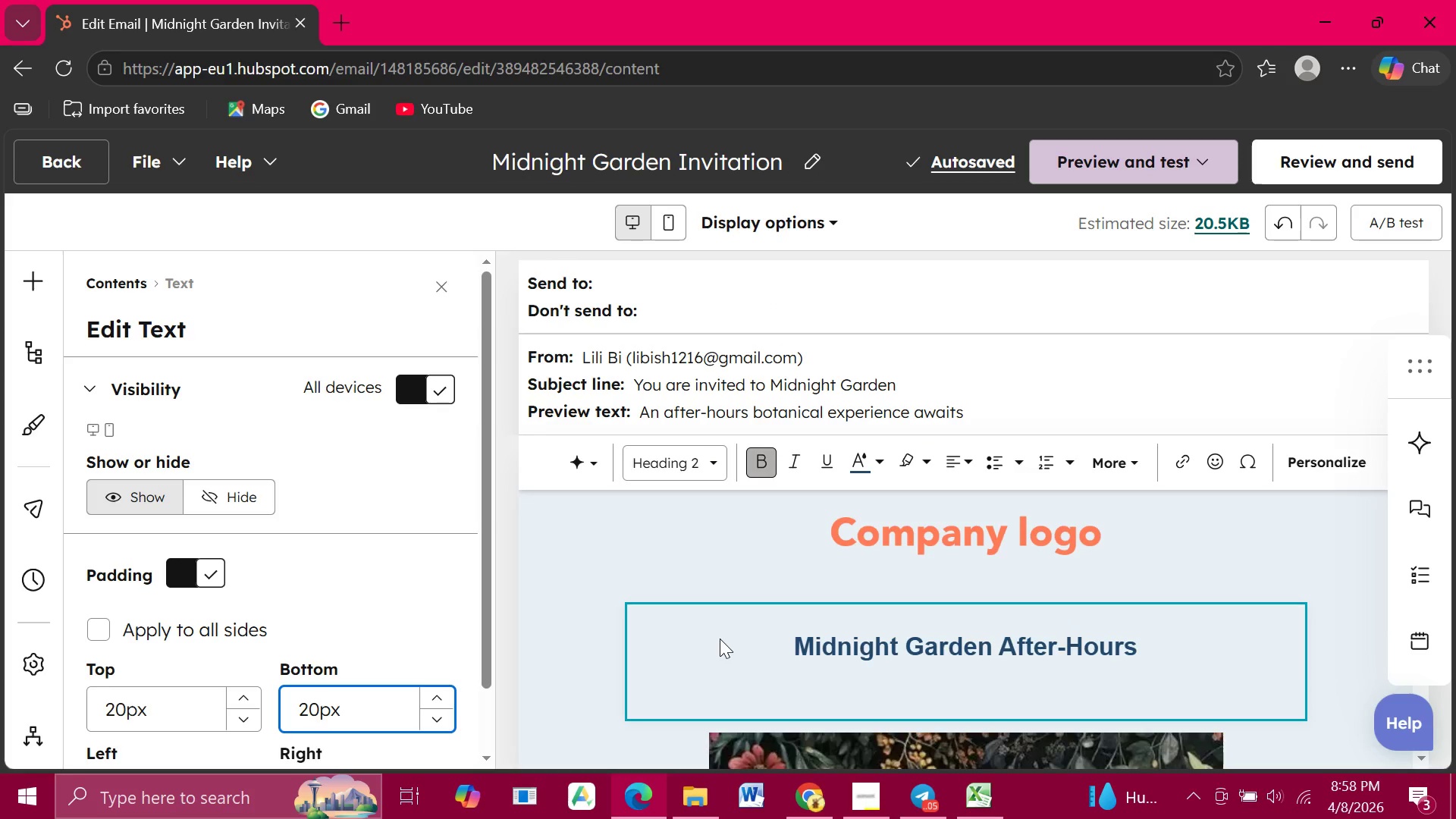 
scroll: coordinate [720, 639], scroll_direction: down, amount: 1.0
 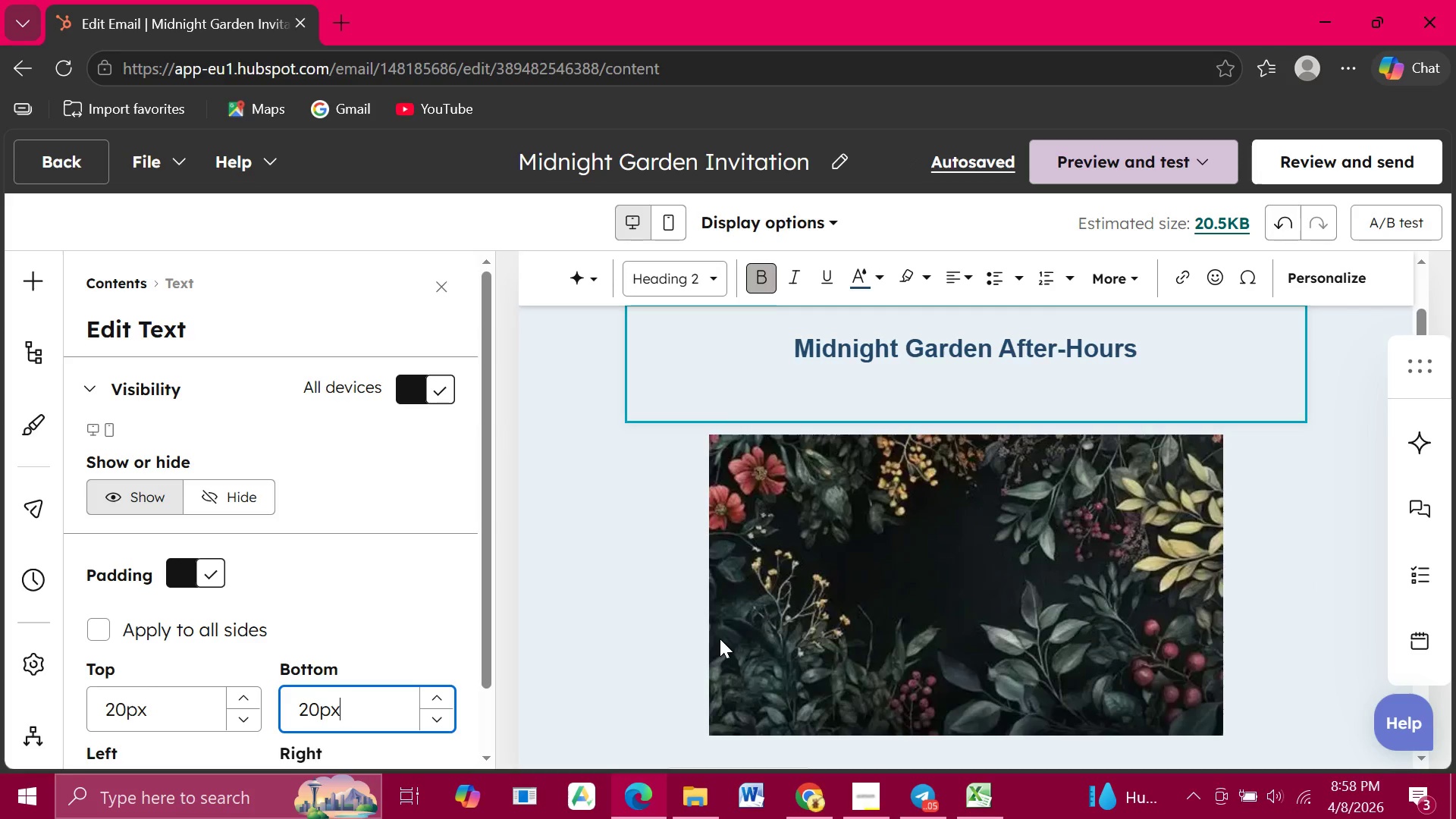 
wait(11.88)
 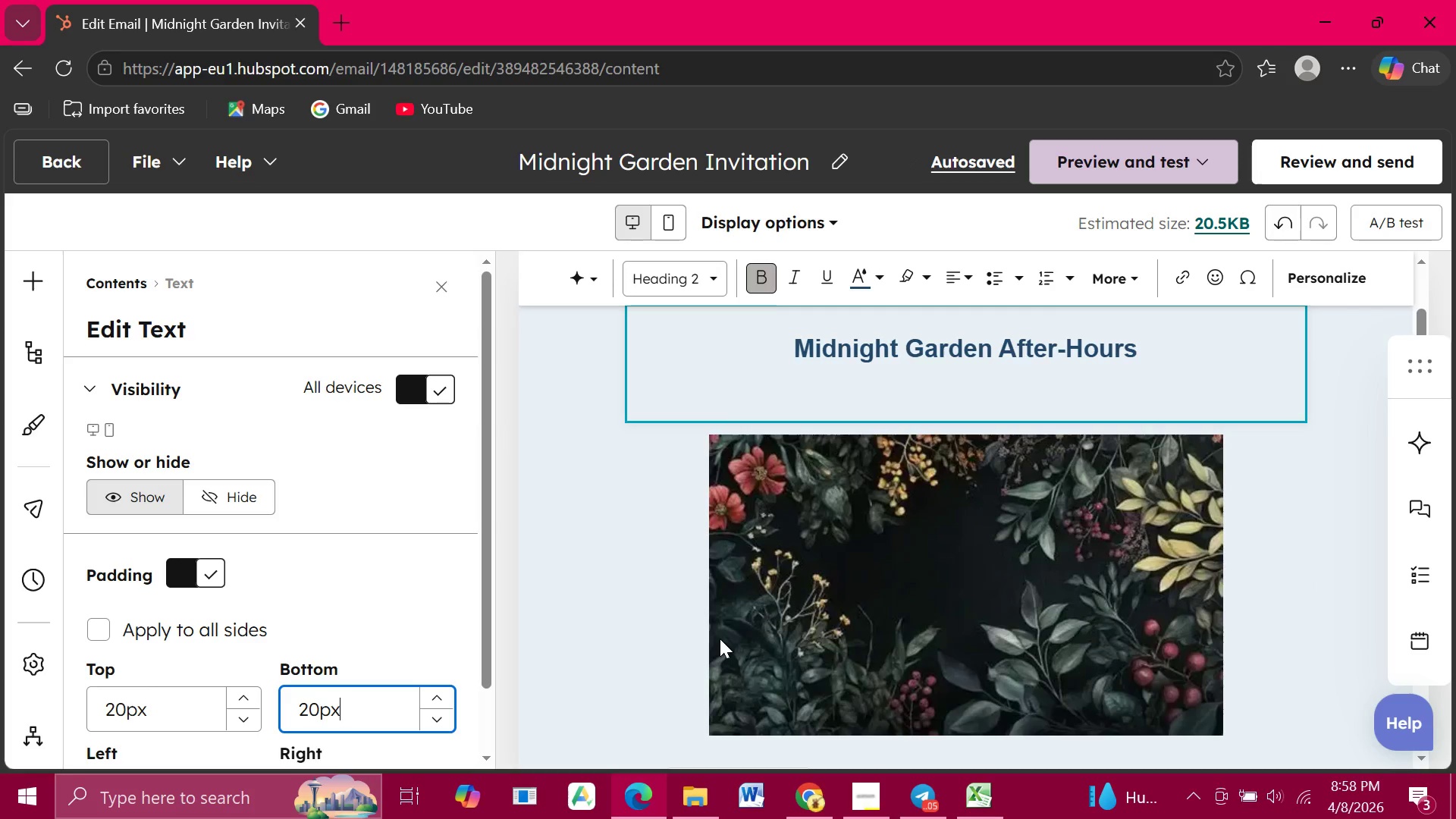 
left_click([335, 705])
 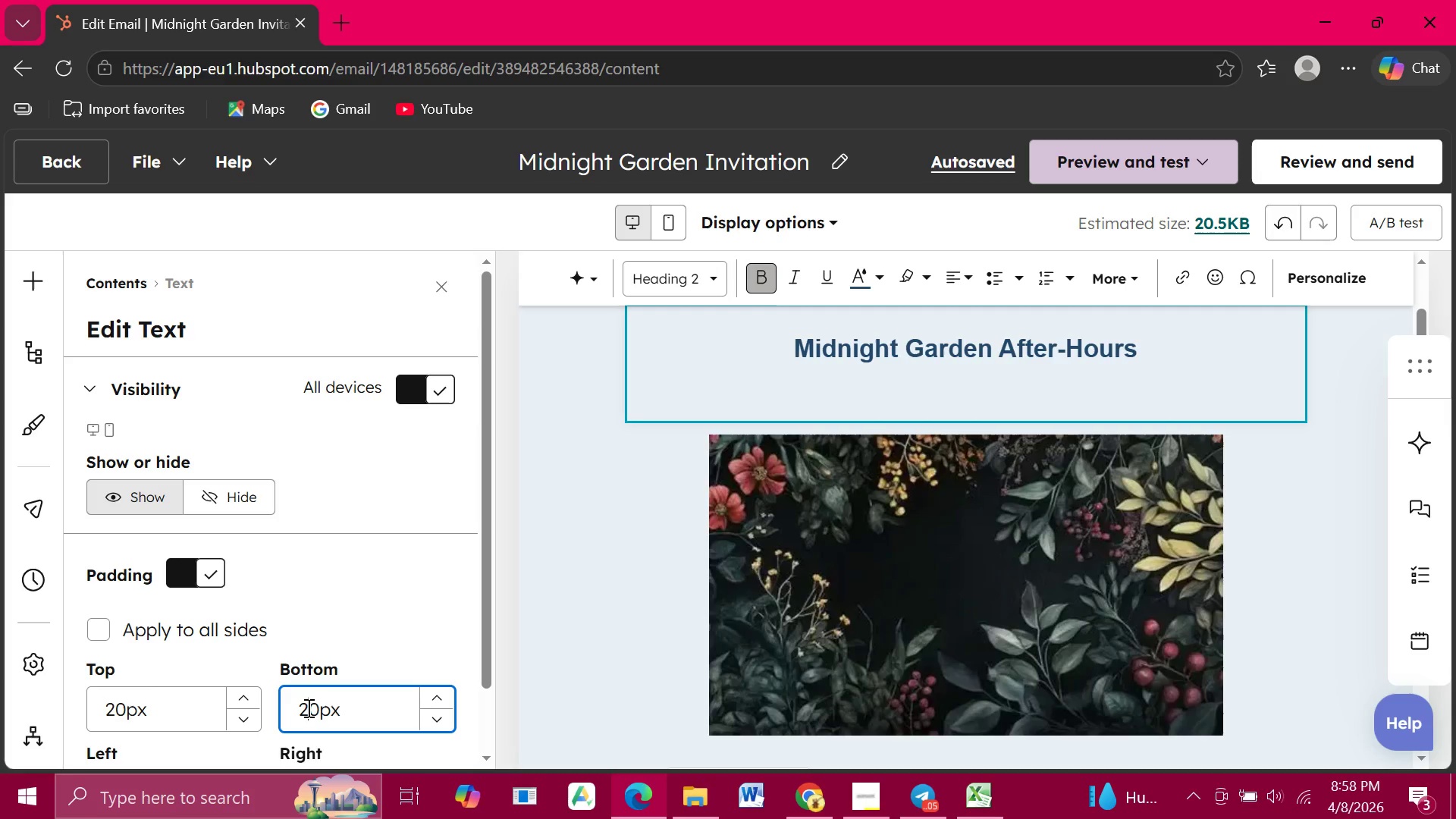 
left_click([307, 708])
 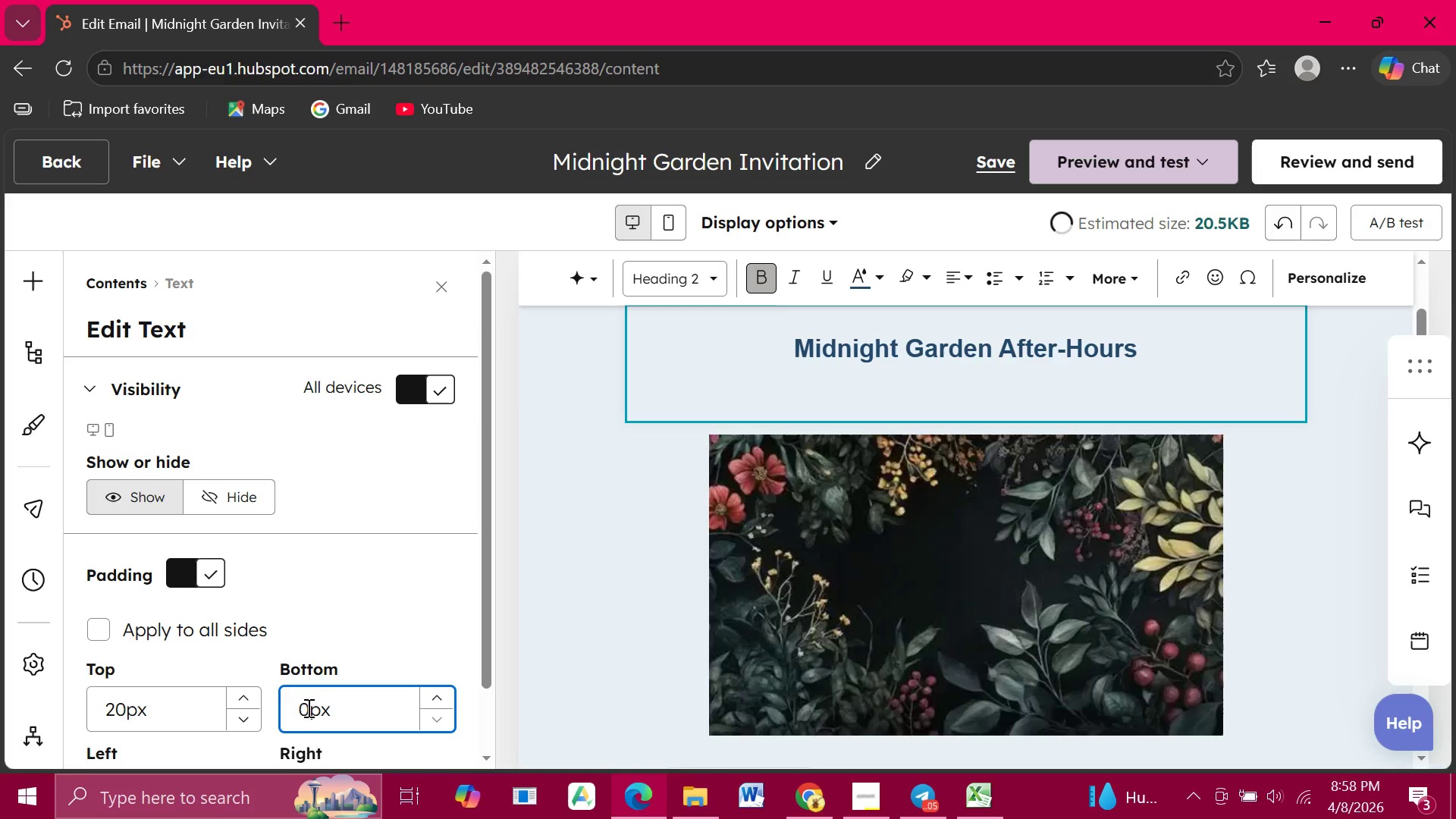 
key(Backspace)
 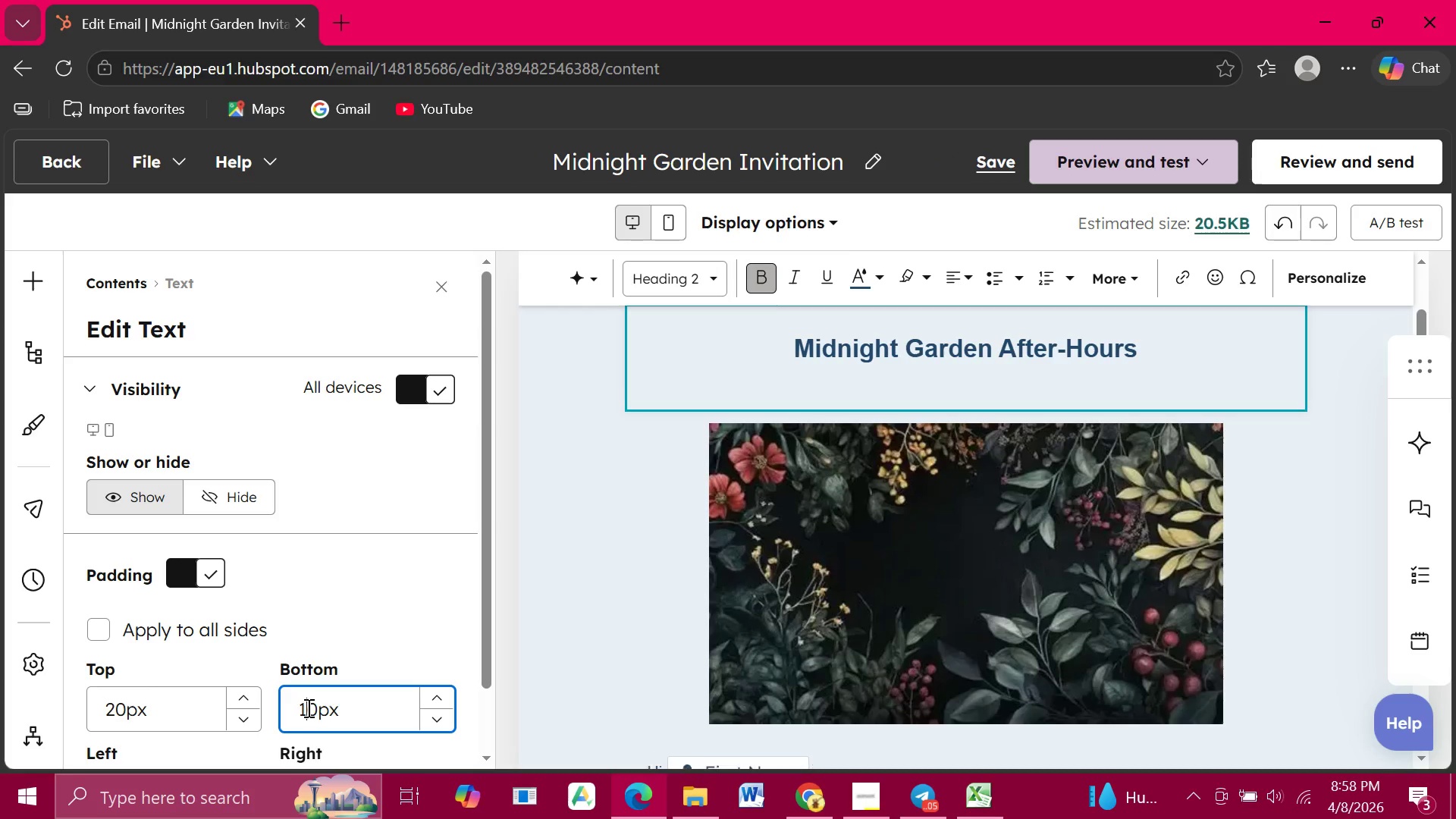 
key(1)
 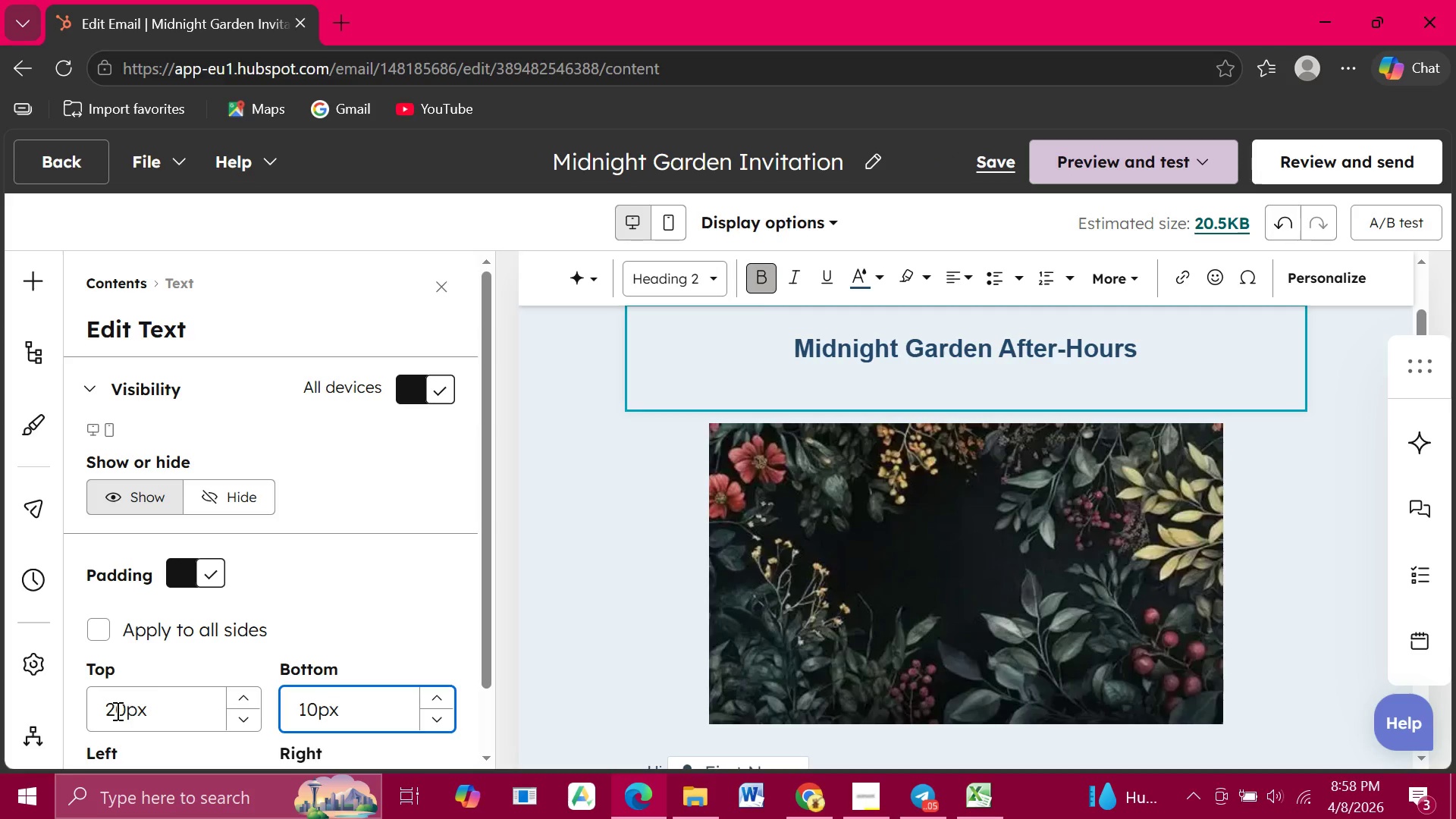 
left_click([116, 711])
 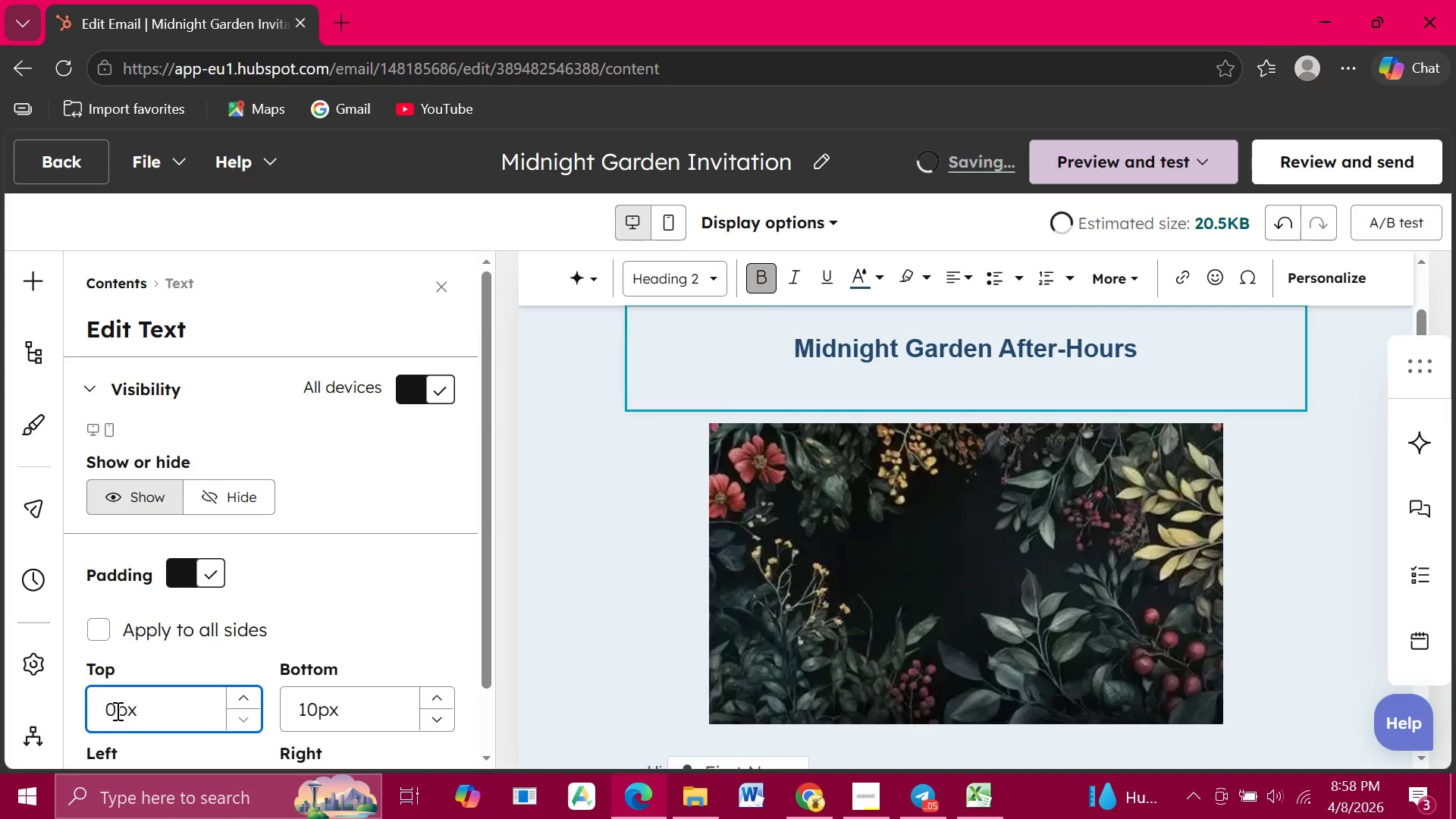 
key(Backspace)
 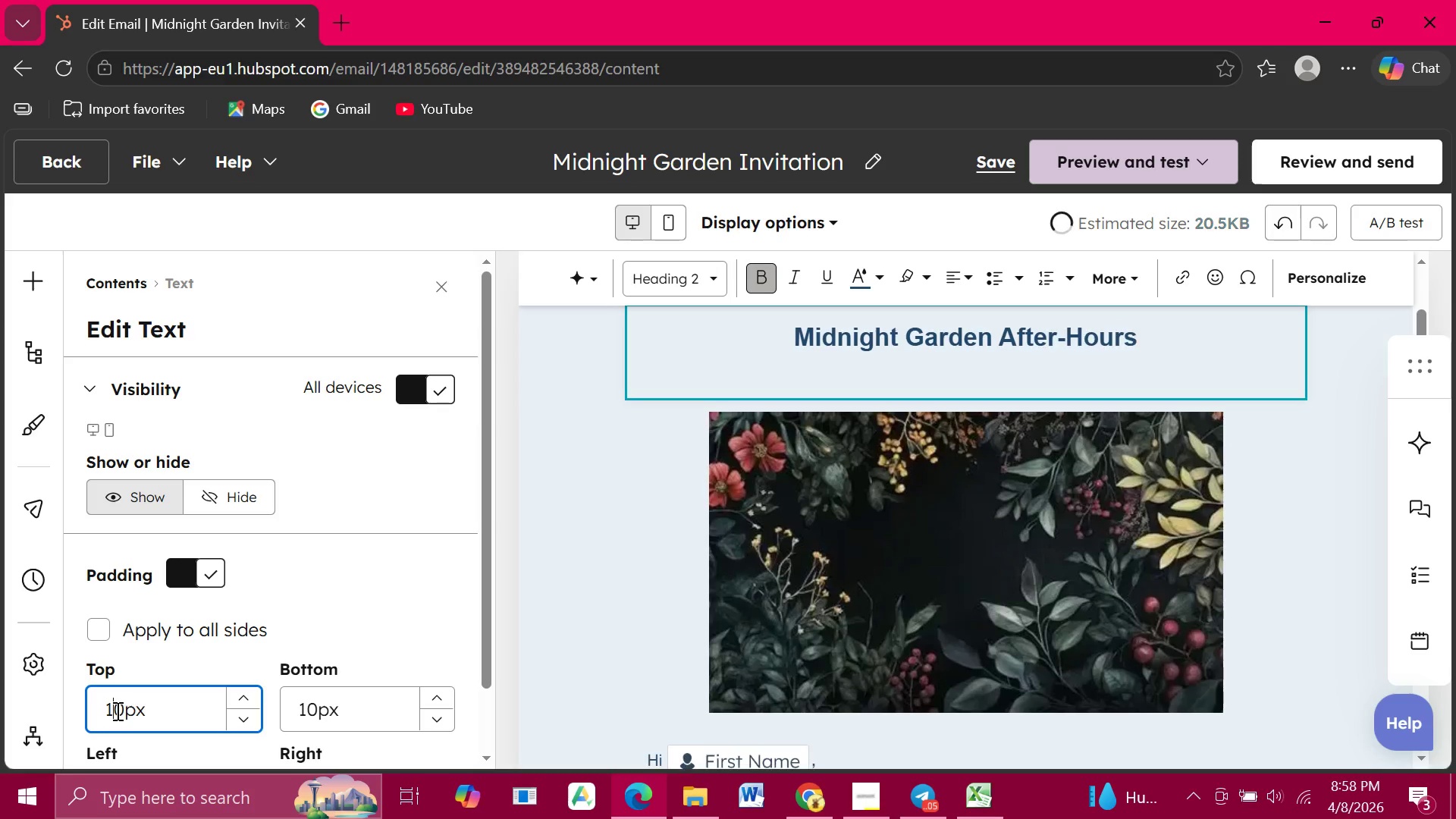 
key(1)
 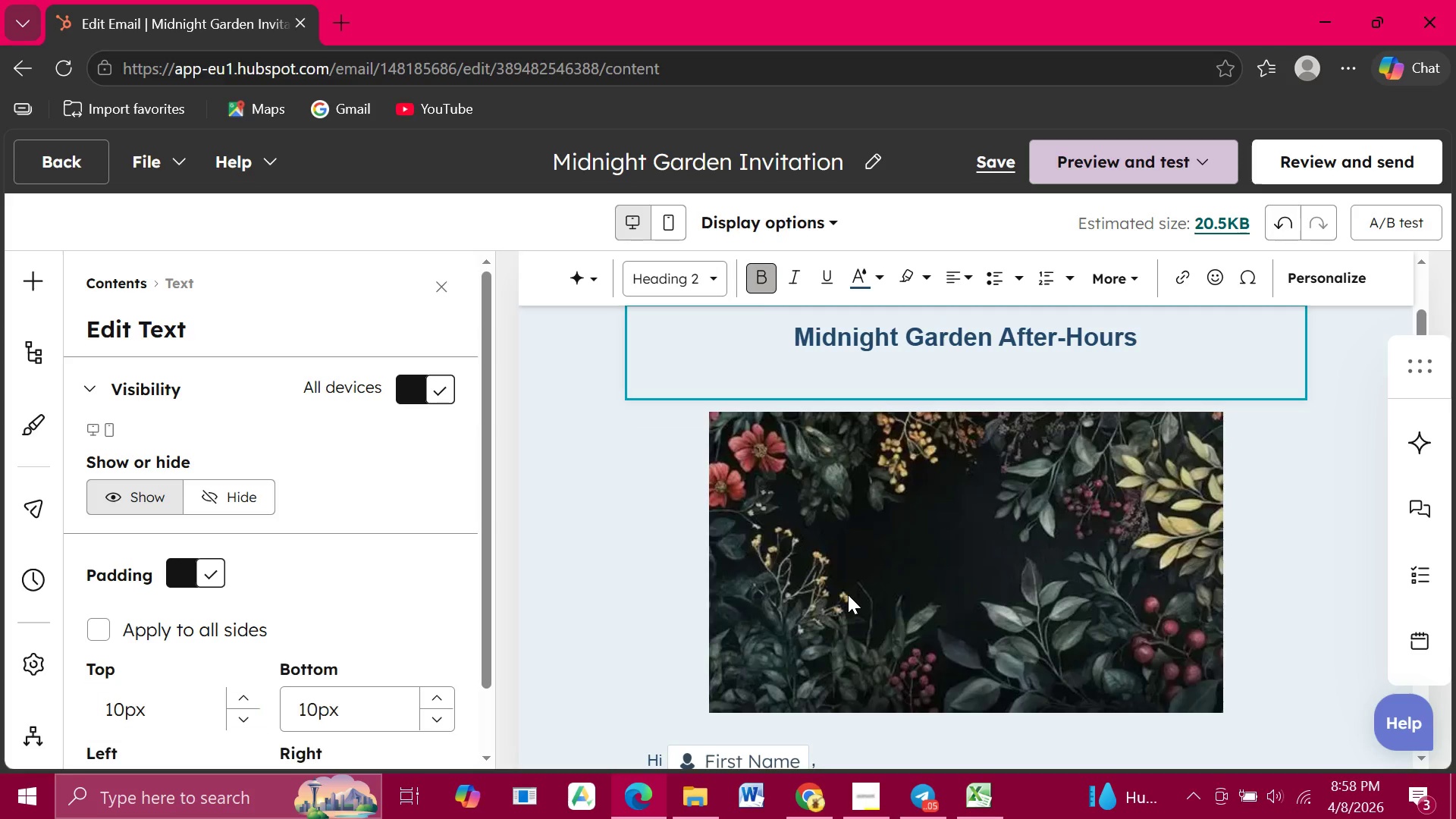 
left_click([848, 595])
 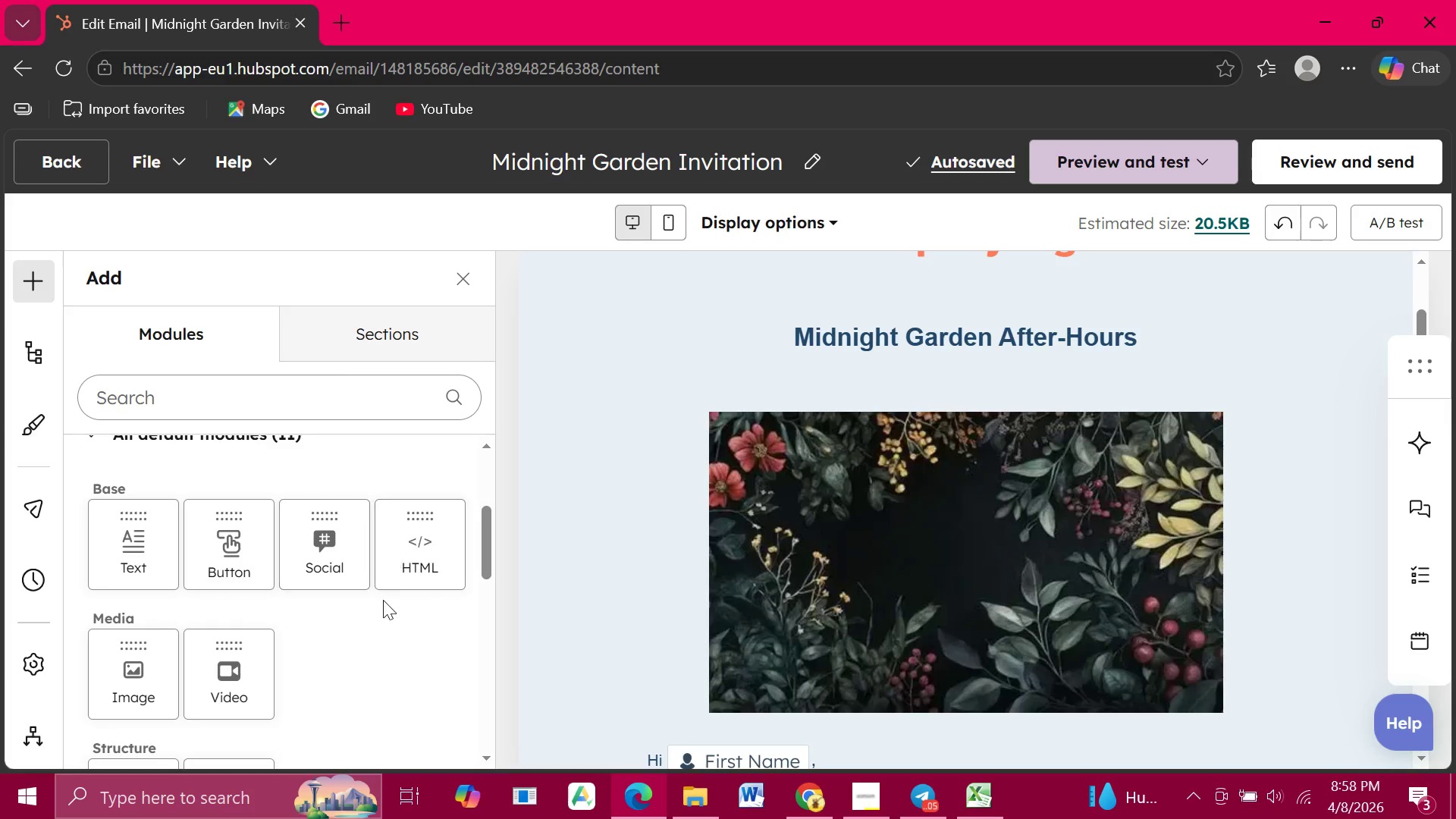 
scroll: coordinate [372, 612], scroll_direction: down, amount: 3.0
 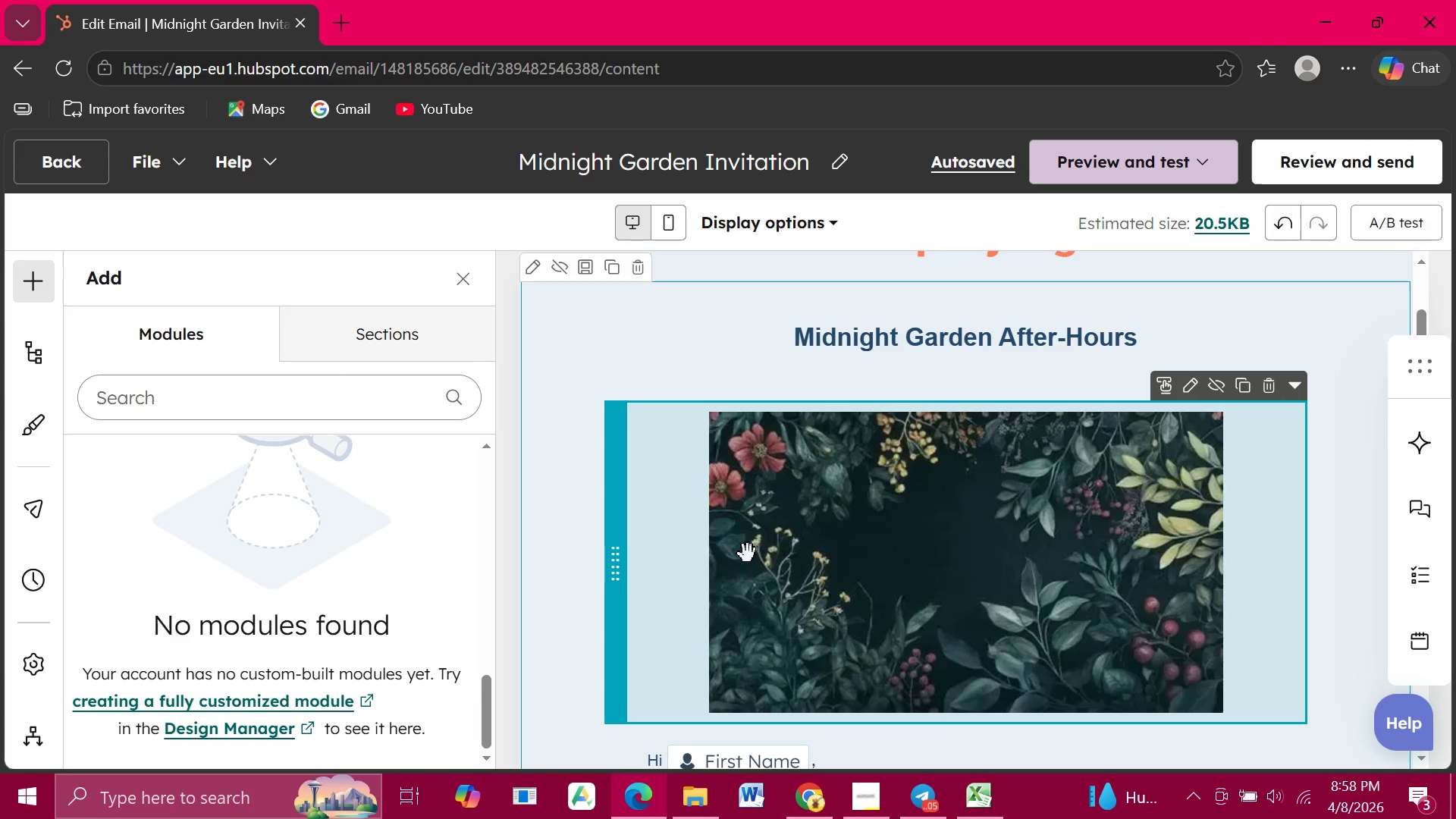 
wait(6.33)
 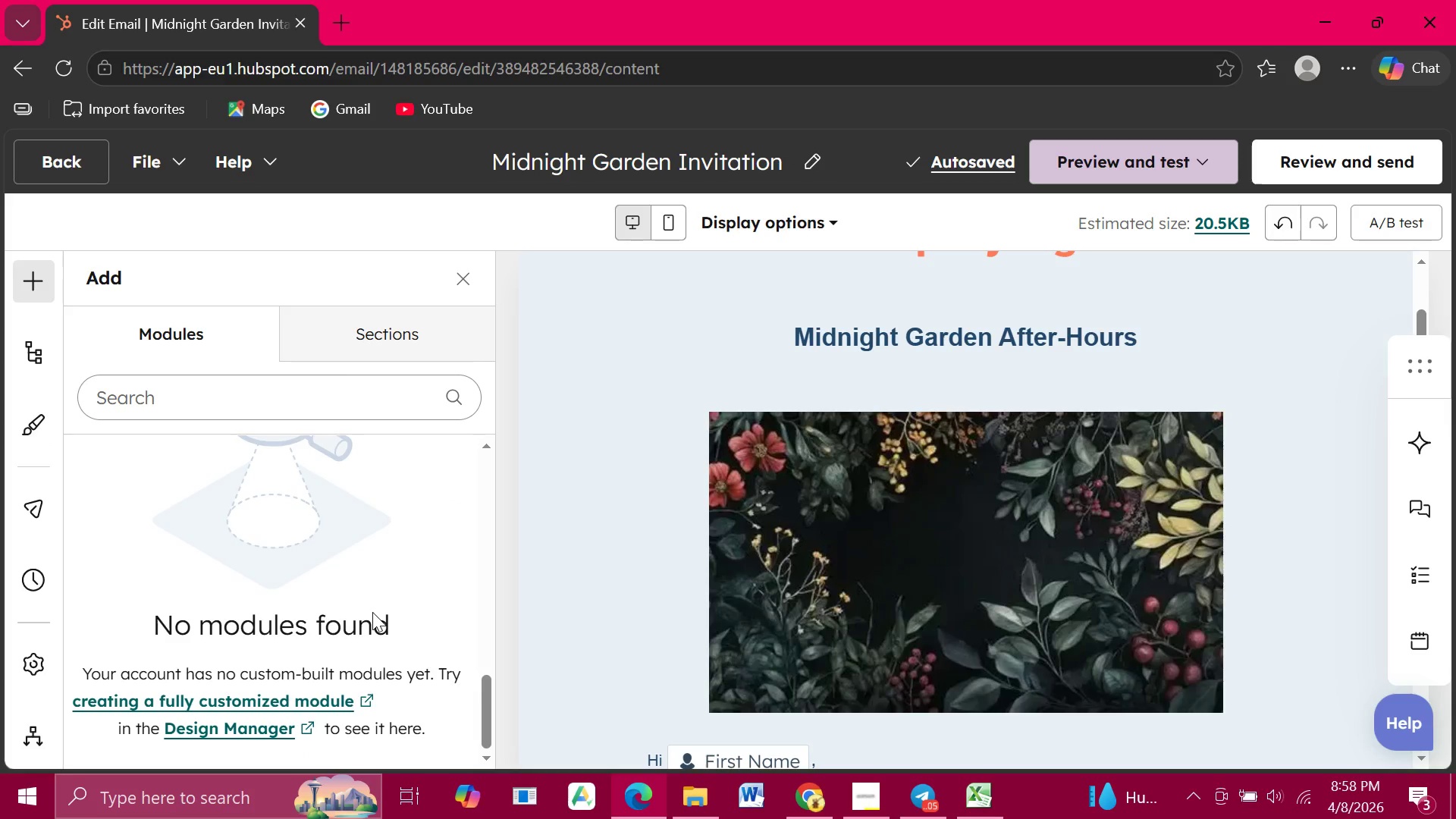 
left_click([926, 350])
 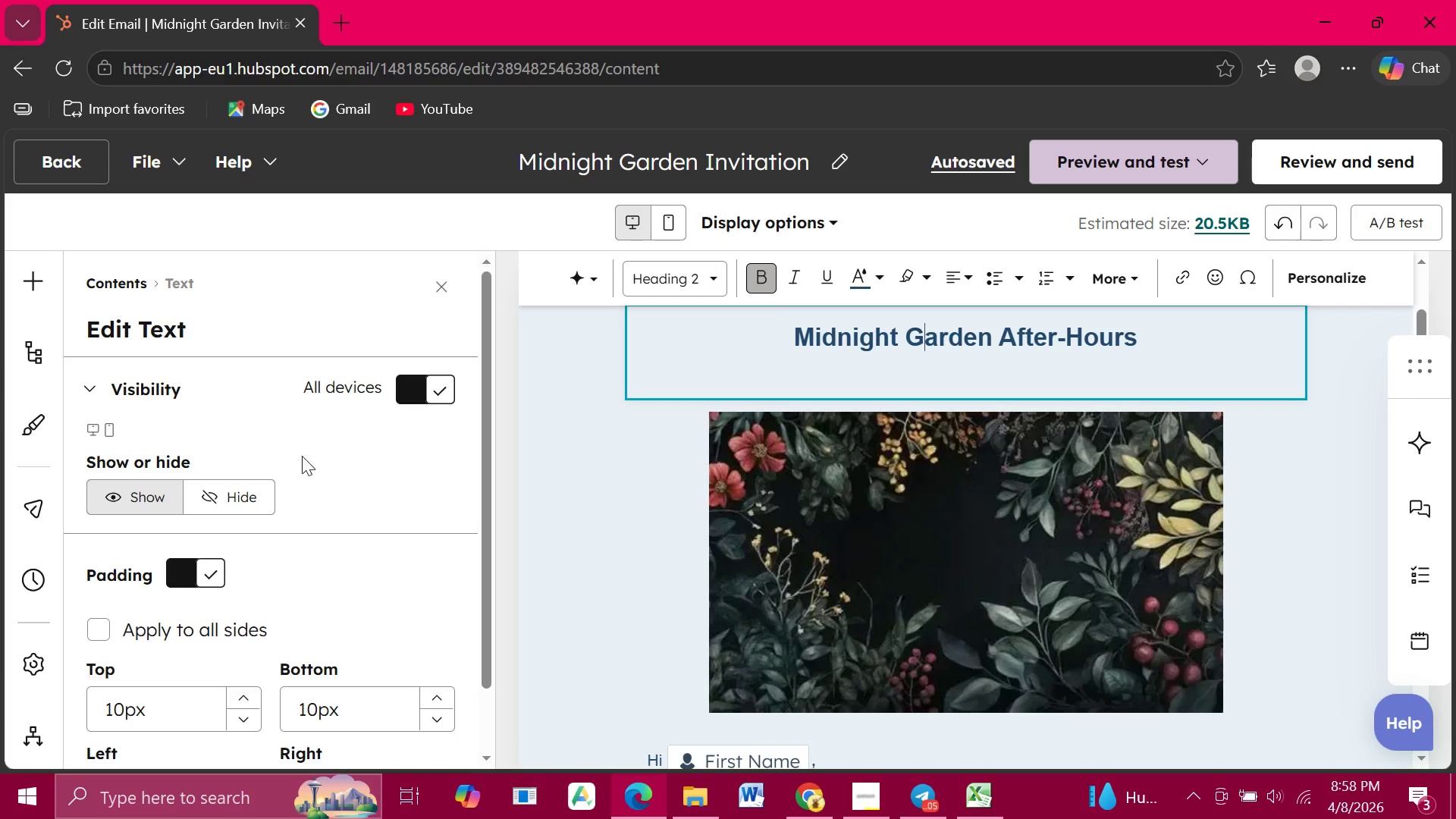 
scroll: coordinate [241, 568], scroll_direction: down, amount: 2.0
 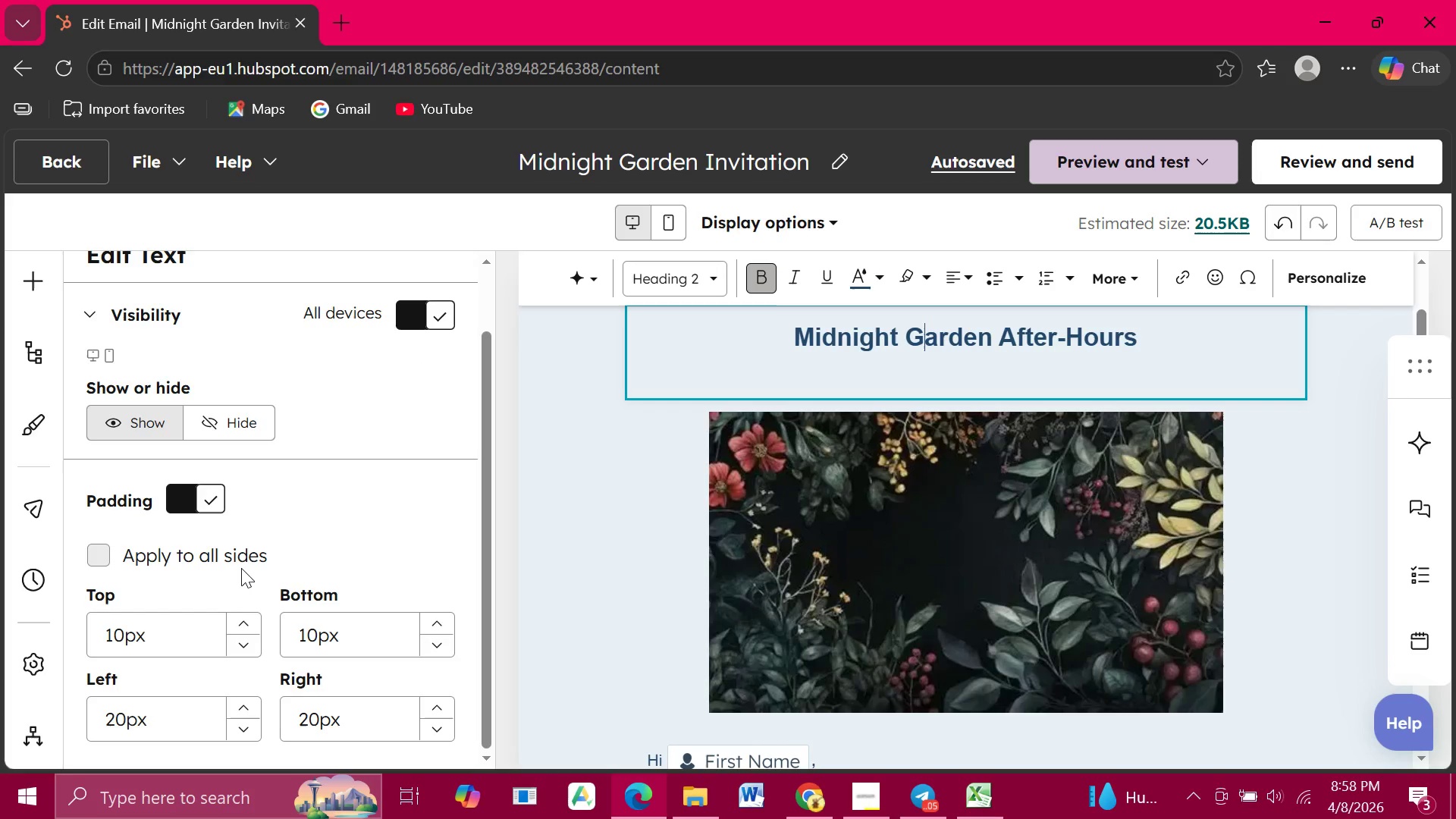 
scroll: coordinate [241, 568], scroll_direction: up, amount: 2.0
 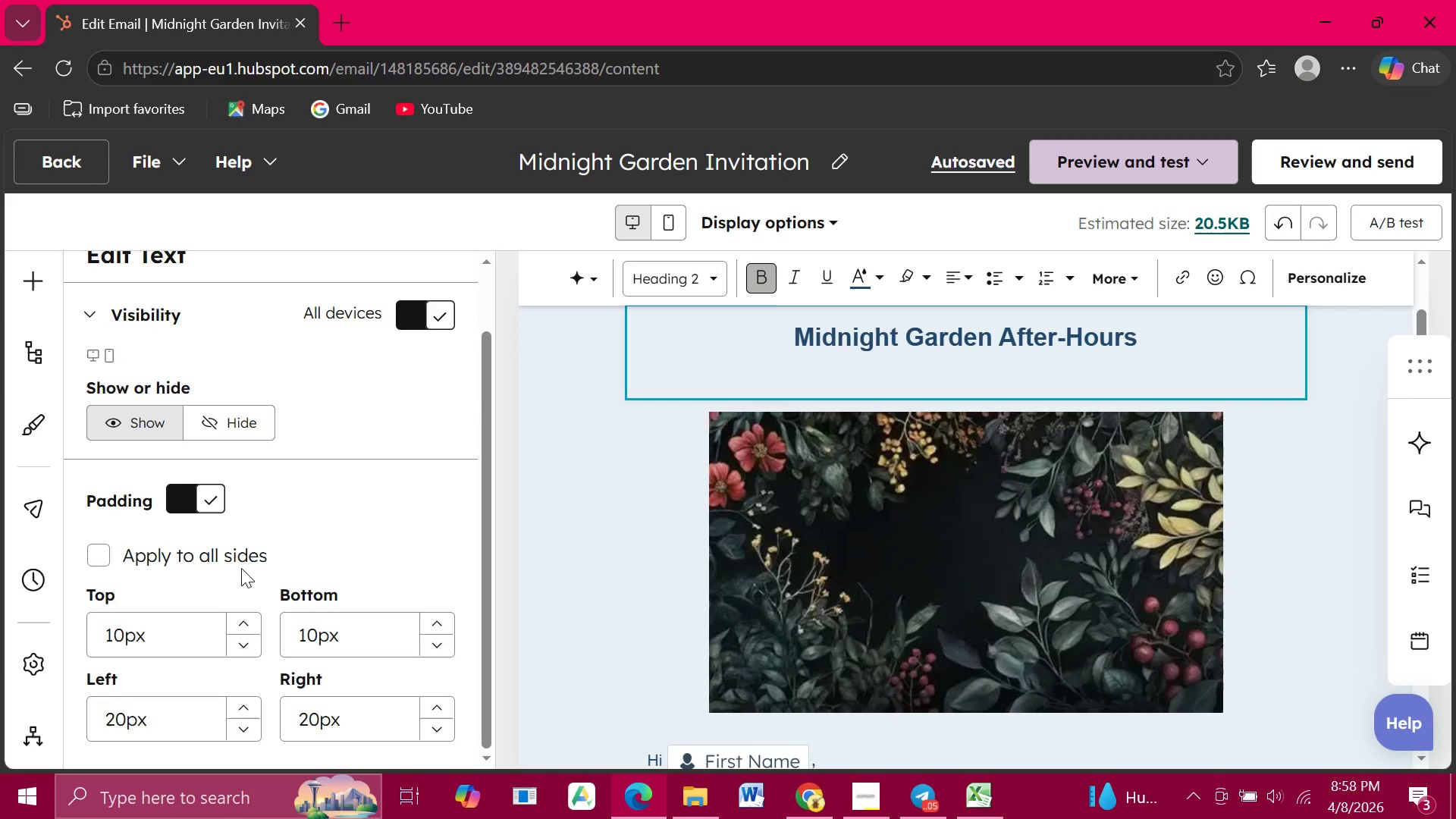 
scroll: coordinate [241, 568], scroll_direction: down, amount: 4.0
 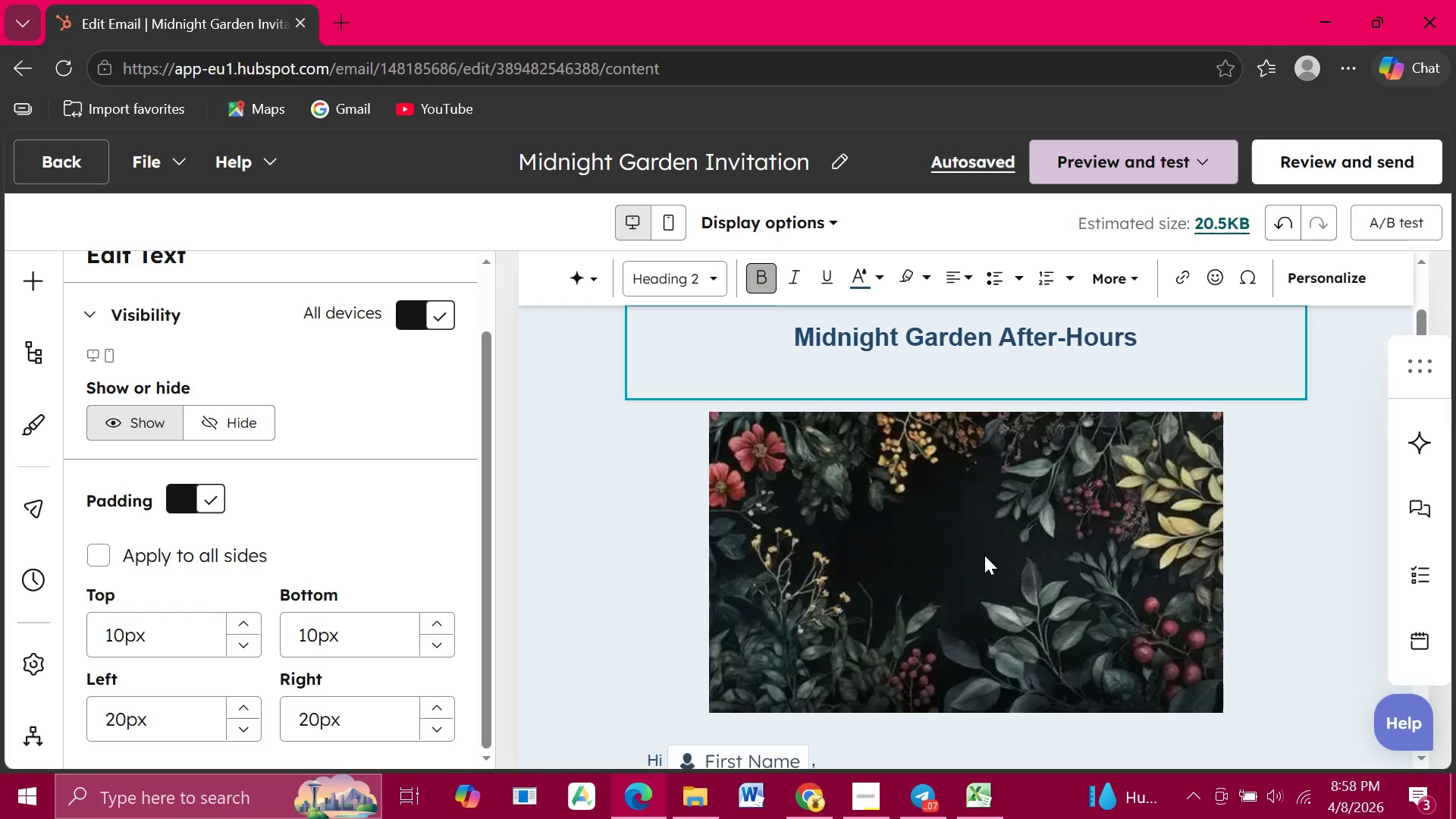 
wait(11.91)
 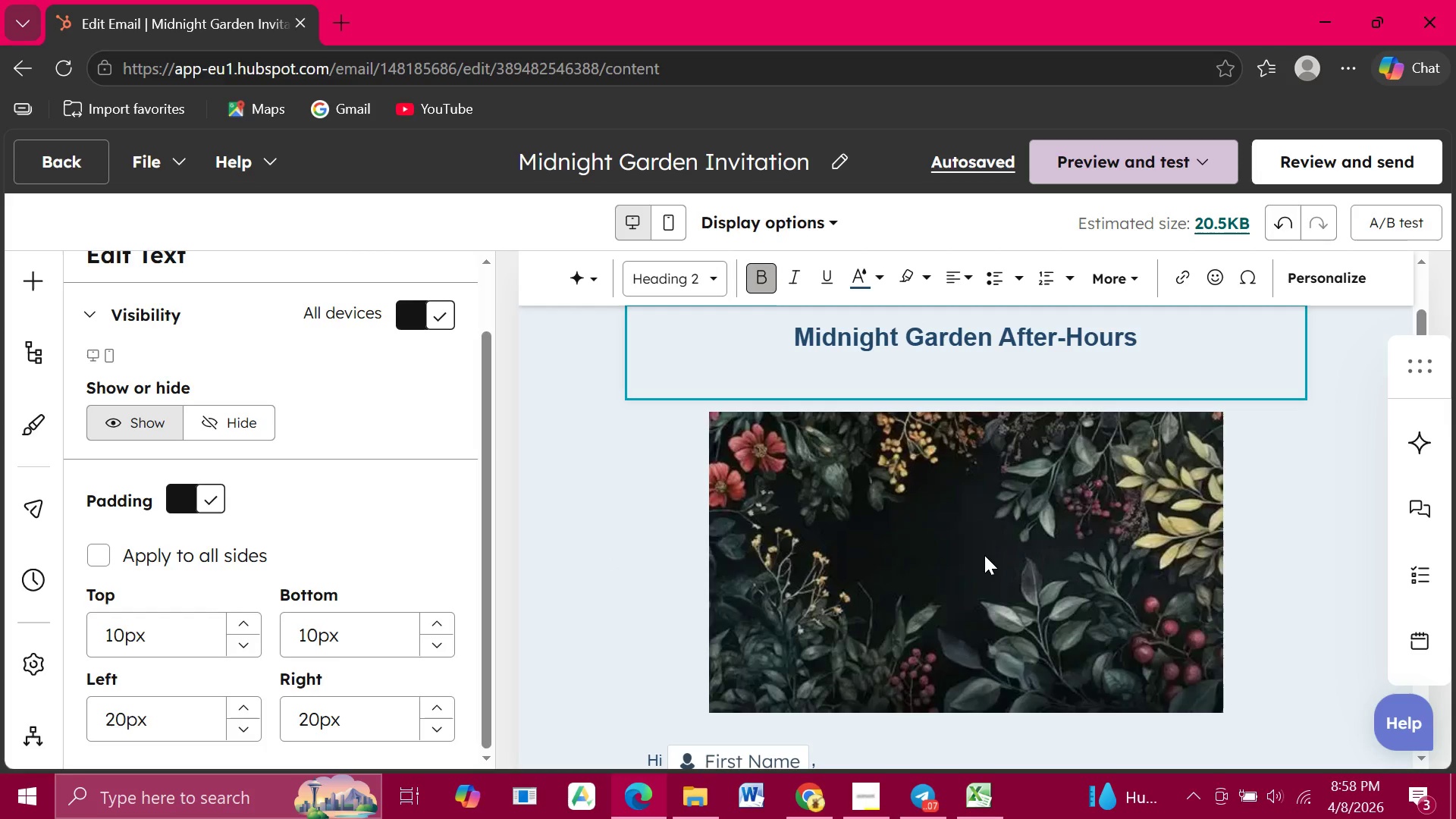 
left_click([1031, 529])
 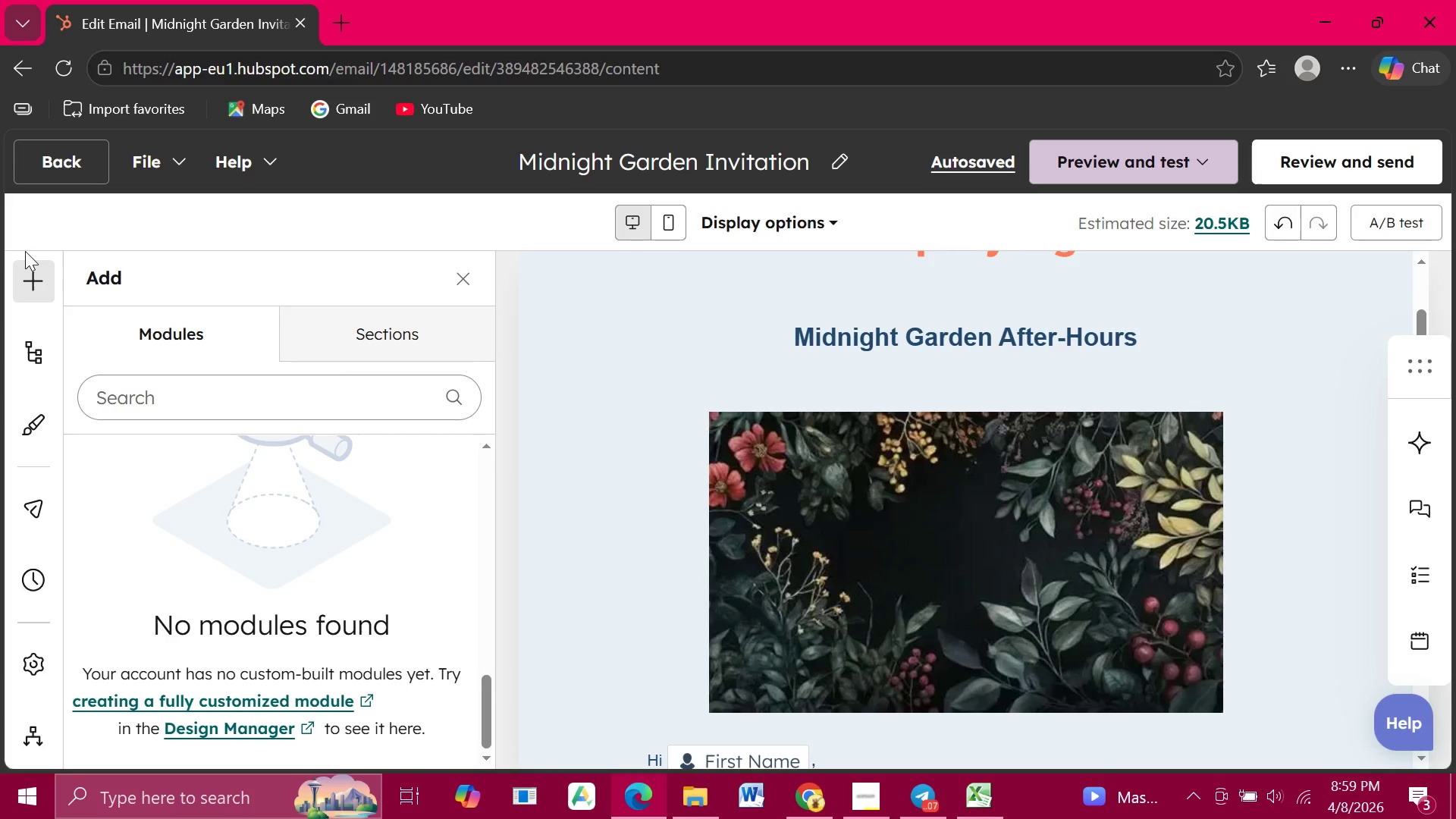 
wait(6.98)
 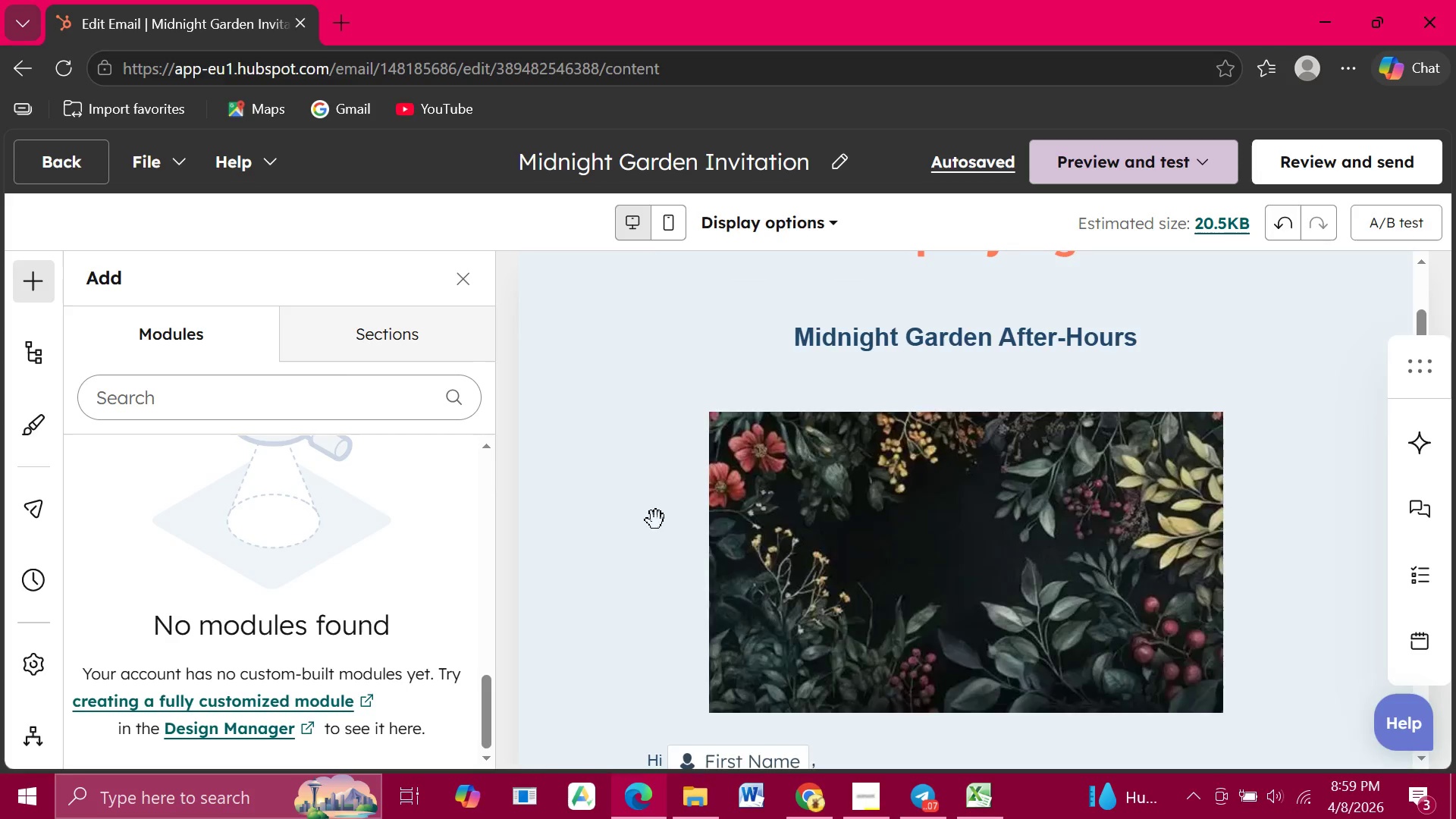 
left_click([25, 281])
 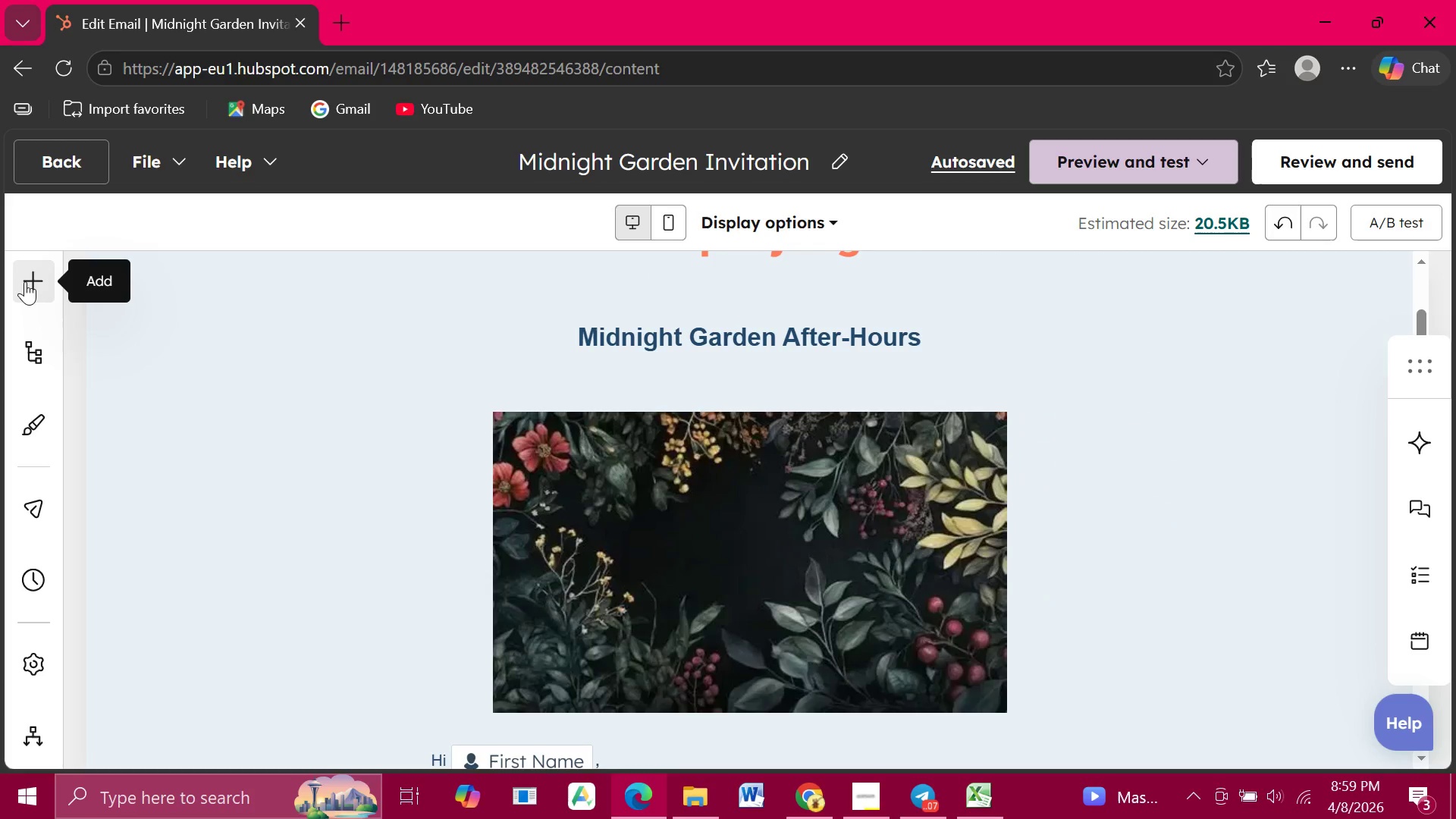 
left_click([25, 281])
 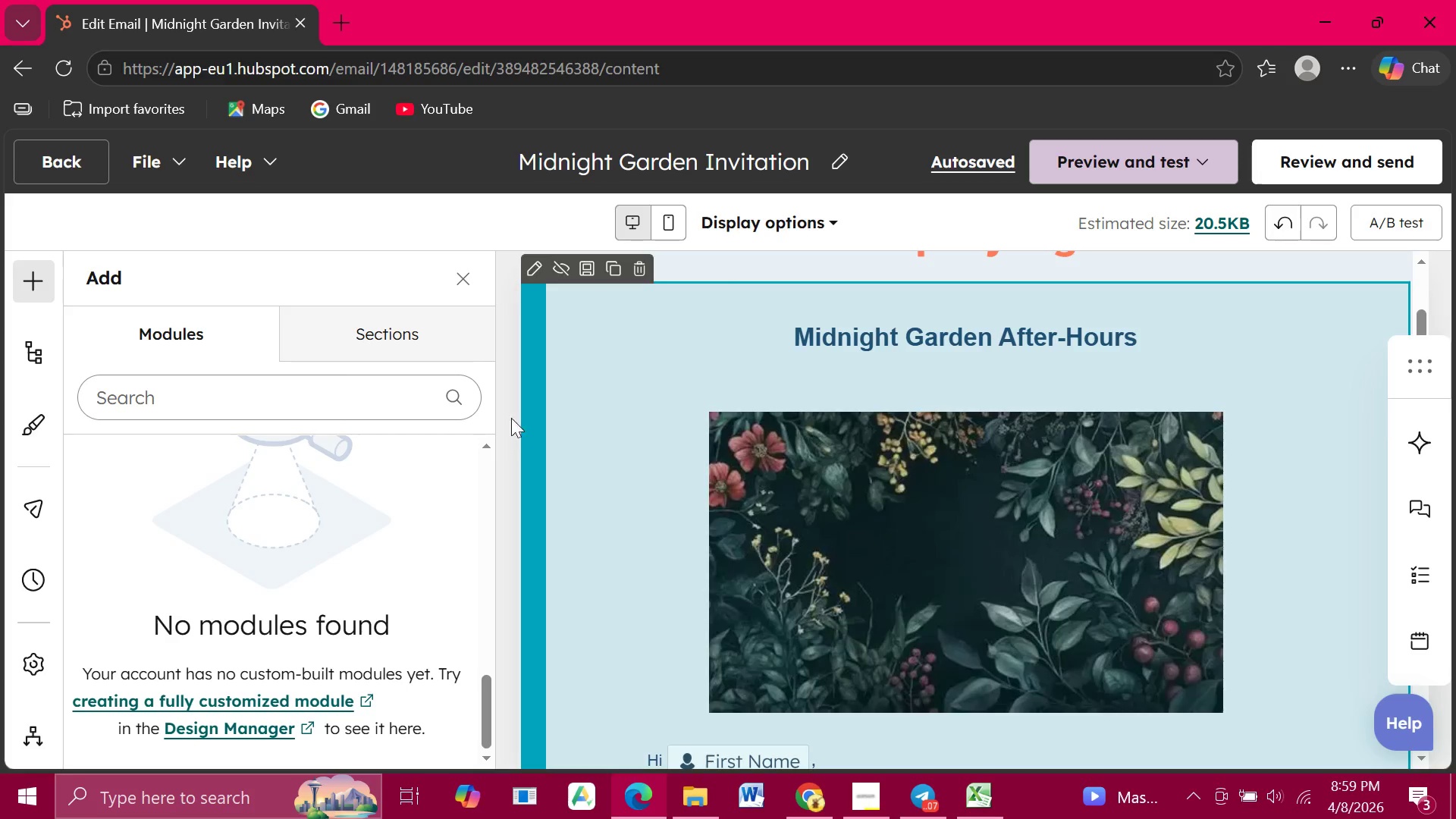 
wait(9.53)
 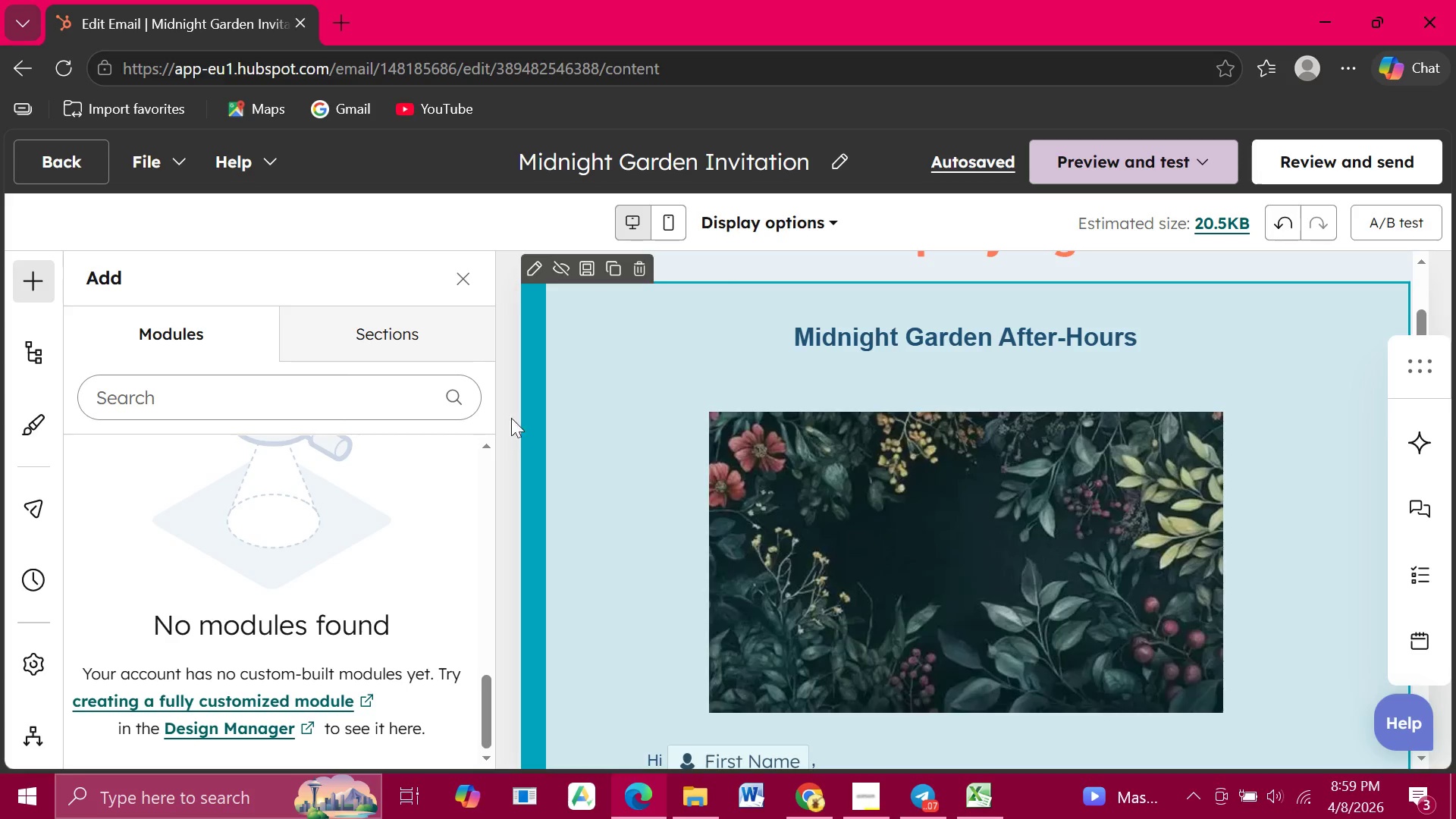 
left_click([886, 350])
 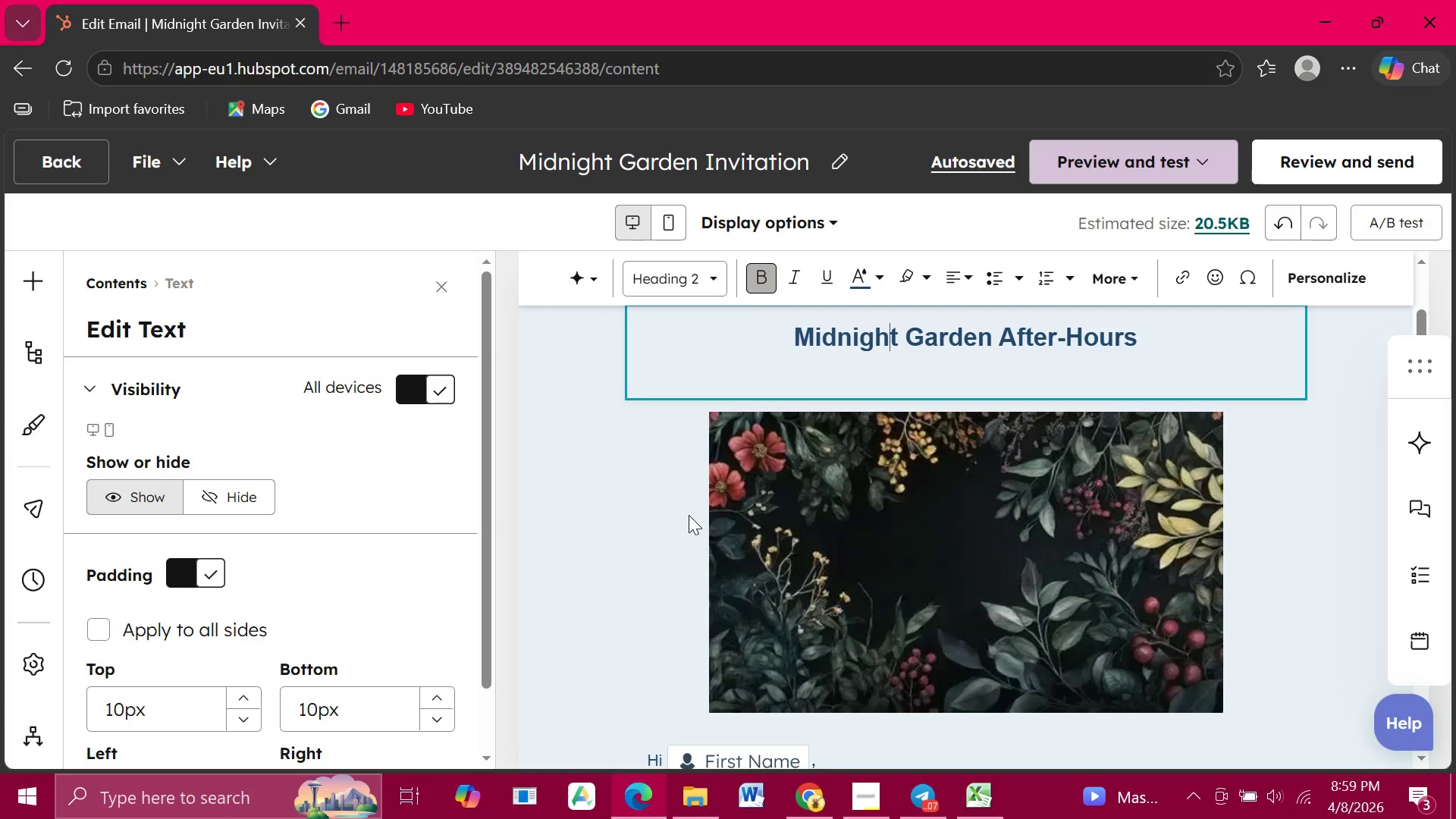 
wait(8.27)
 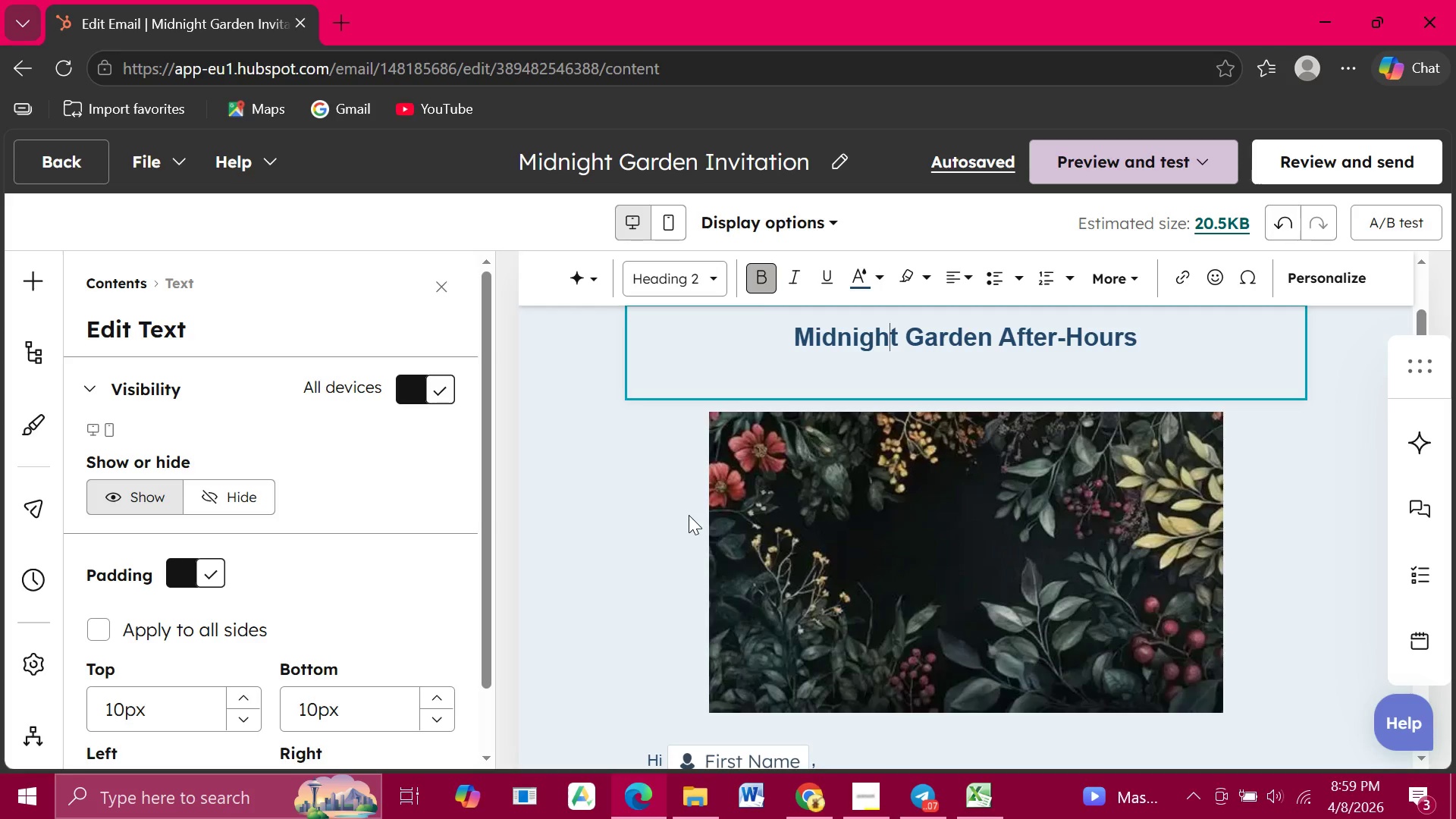 
scroll: coordinate [778, 542], scroll_direction: down, amount: 1.0
 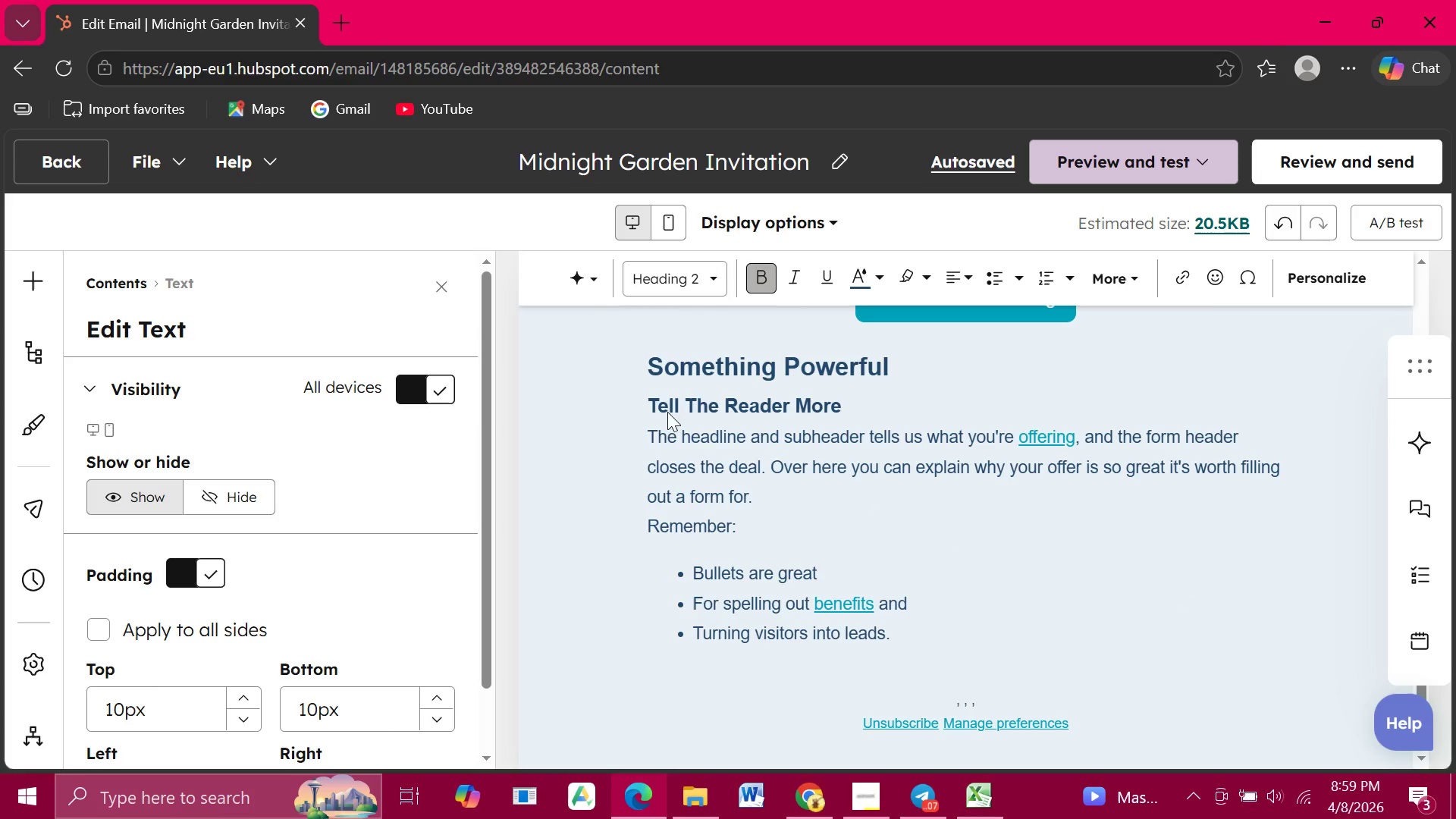 
left_click([645, 356])
 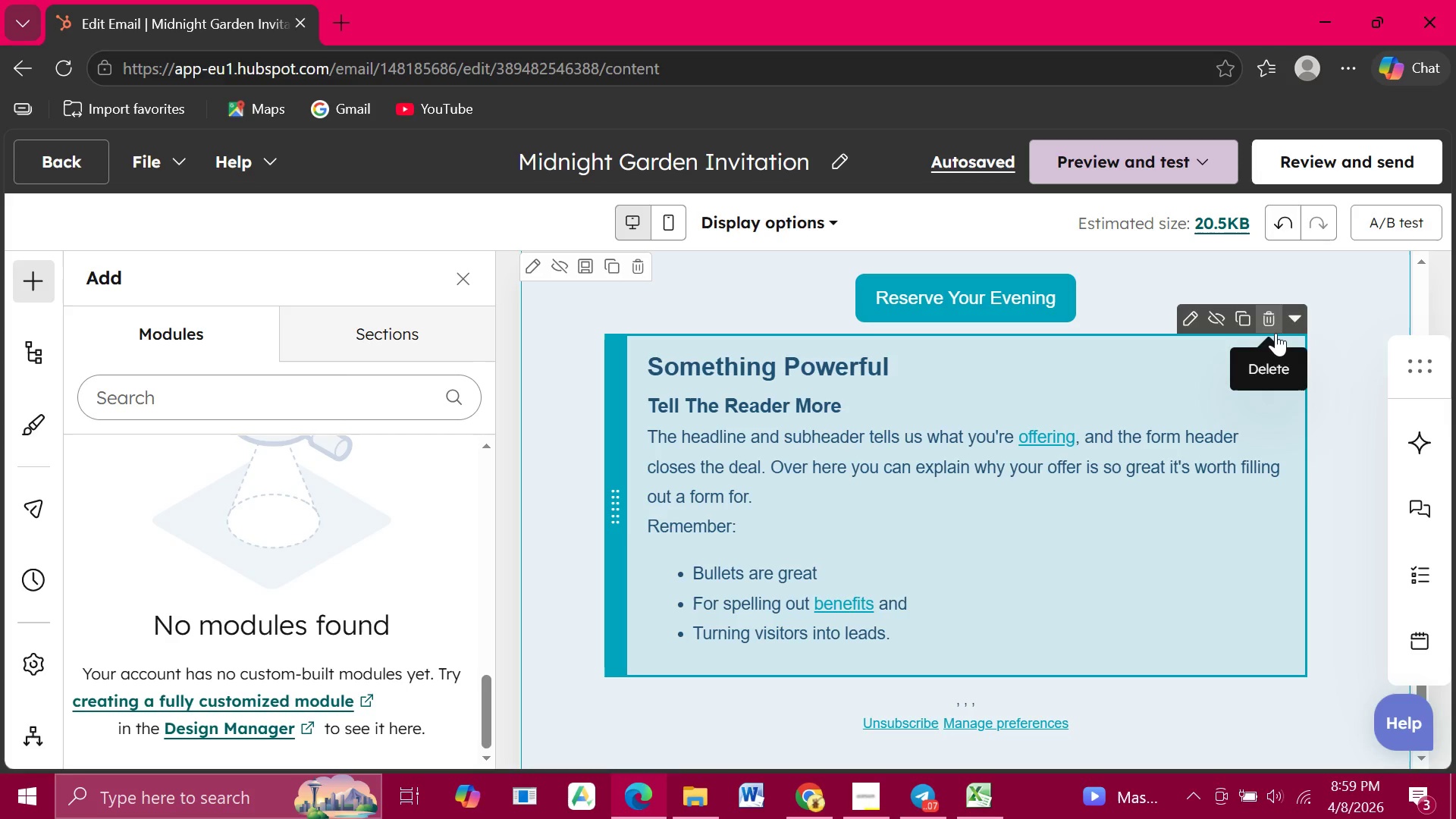 
left_click([1276, 333])
 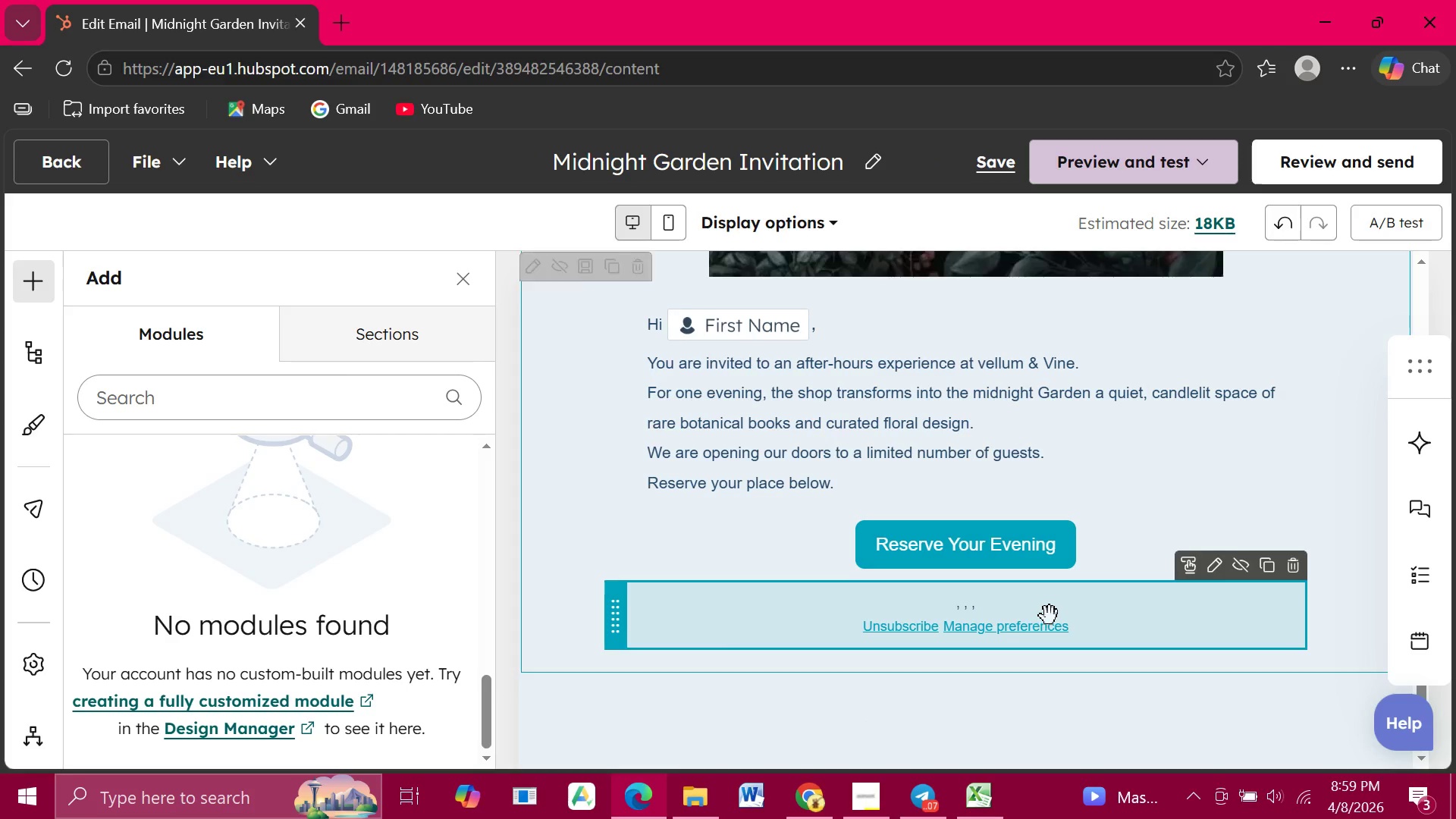 
scroll: coordinate [1048, 613], scroll_direction: up, amount: 3.0
 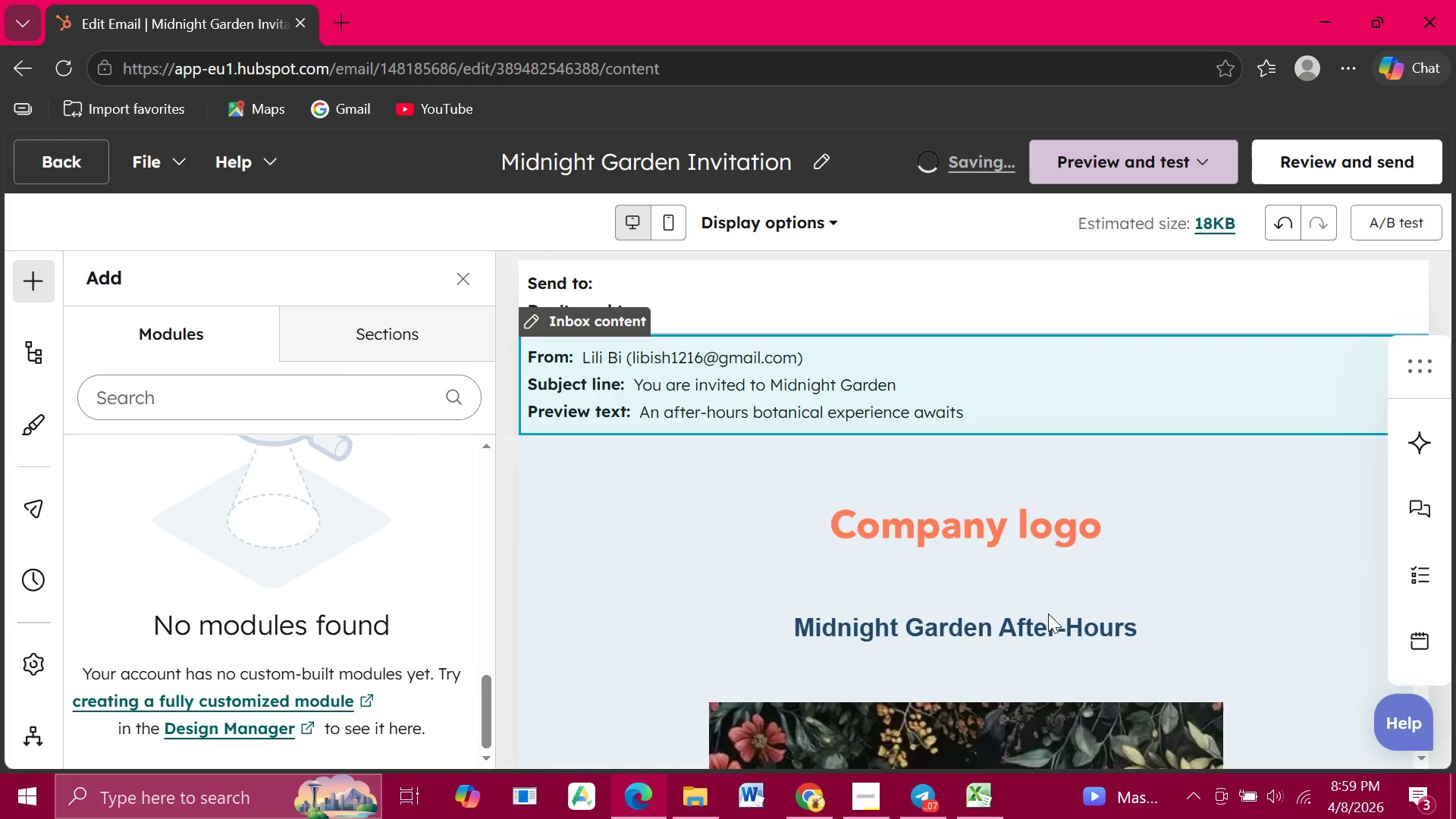 
scroll: coordinate [1048, 613], scroll_direction: down, amount: 4.0
 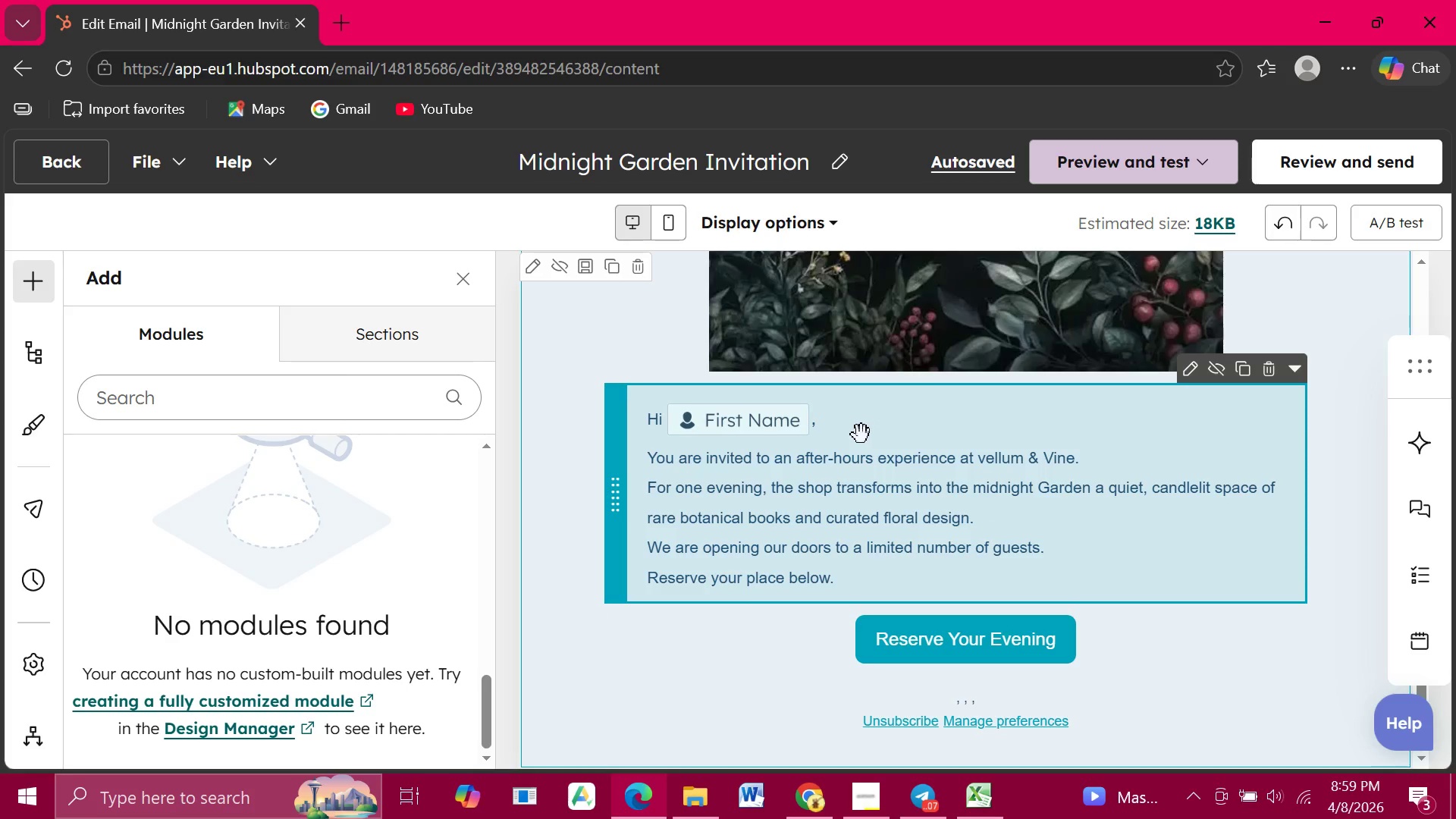 
wait(11.55)
 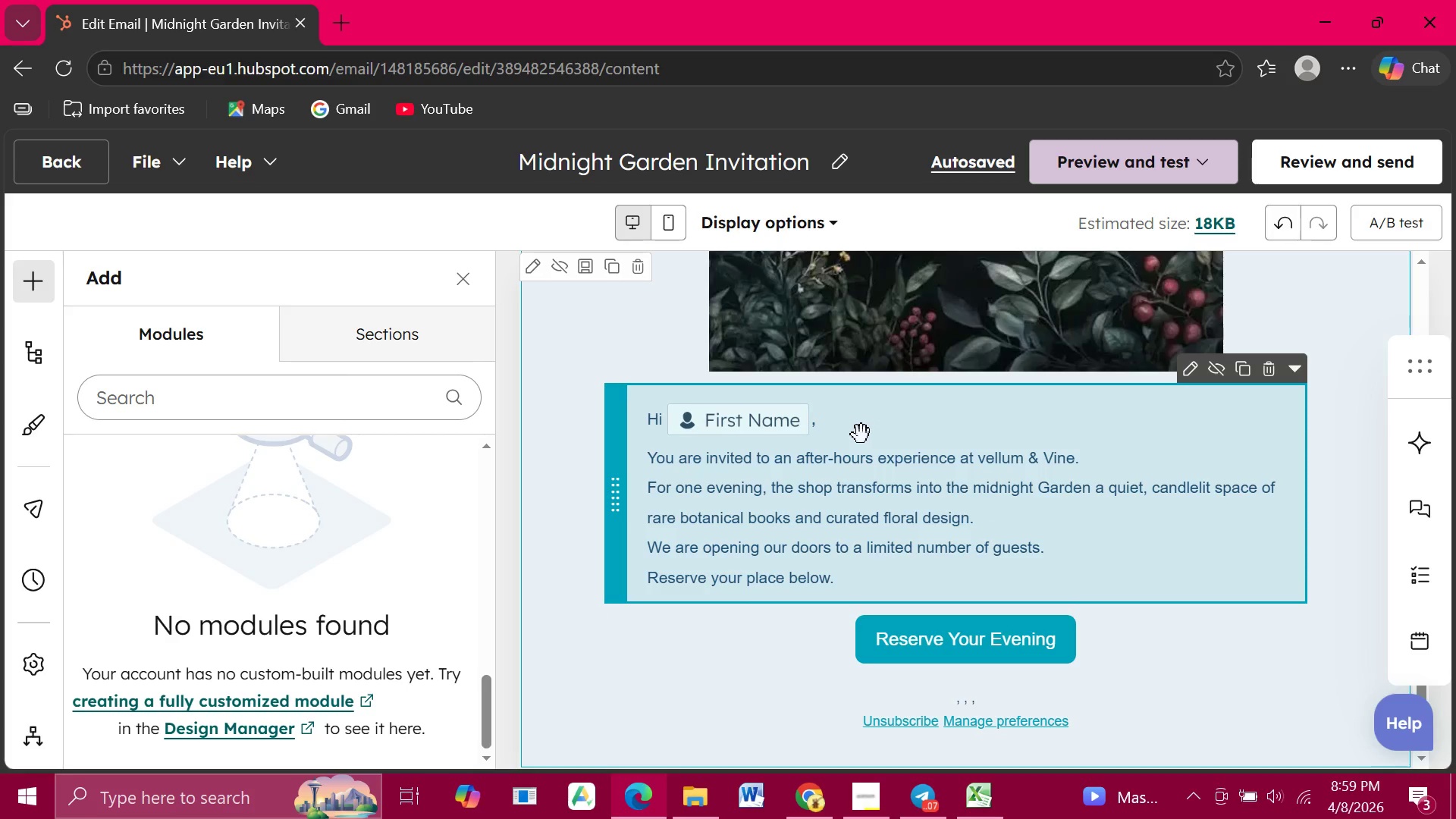 
left_click([988, 321])
 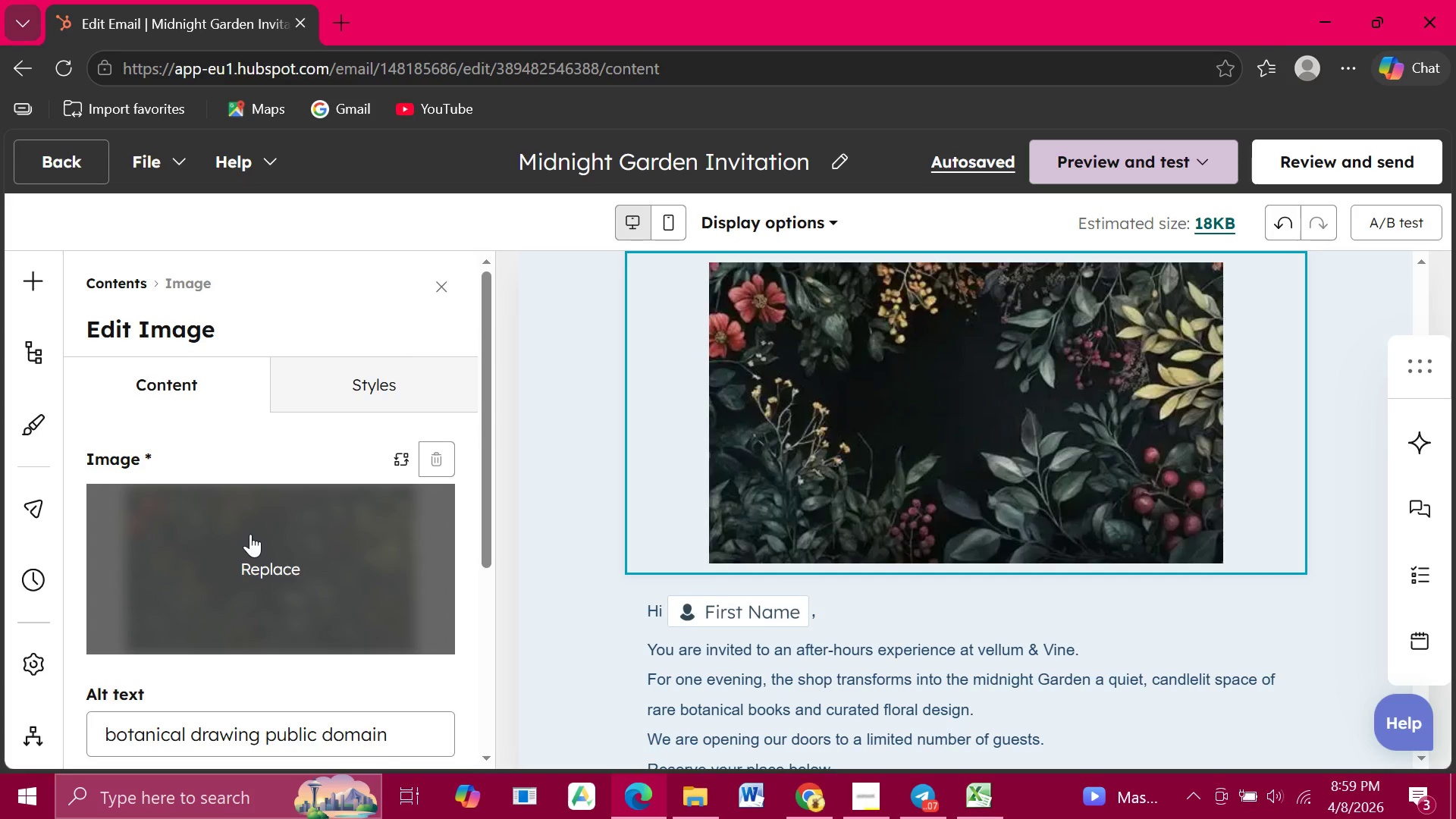 
wait(7.12)
 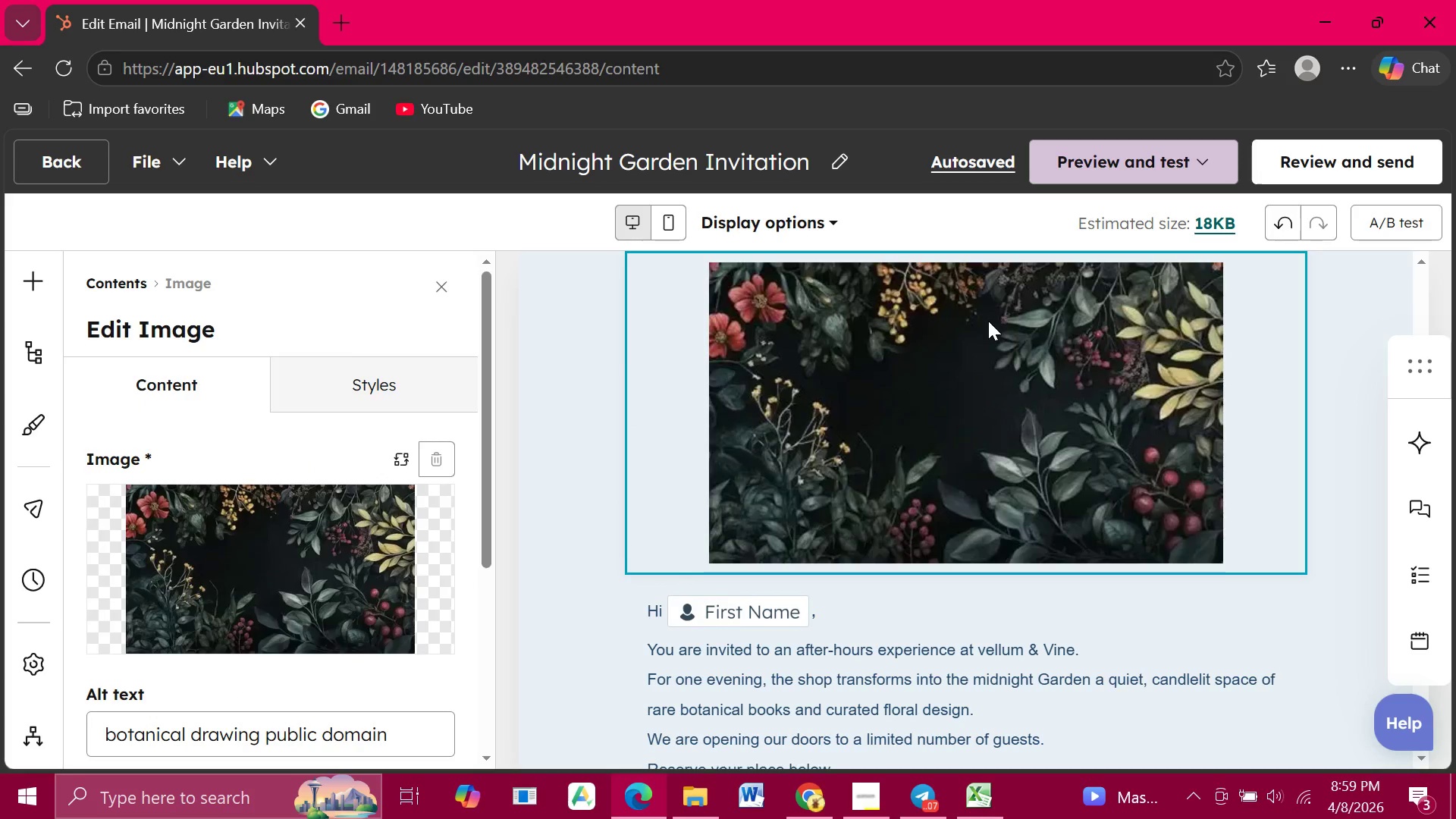 
scroll: coordinate [278, 635], scroll_direction: down, amount: 4.0
 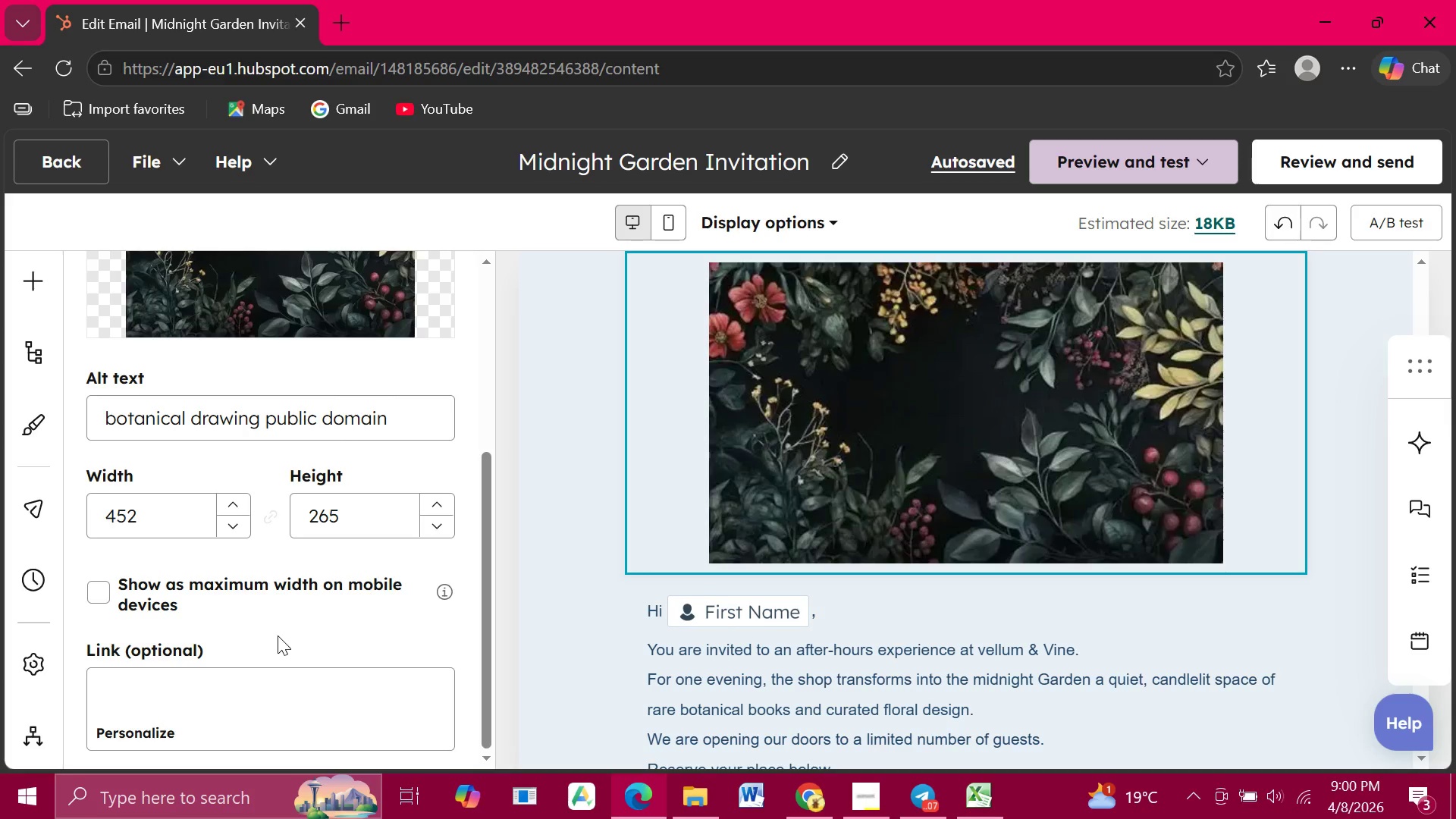 
scroll: coordinate [278, 635], scroll_direction: up, amount: 3.0
 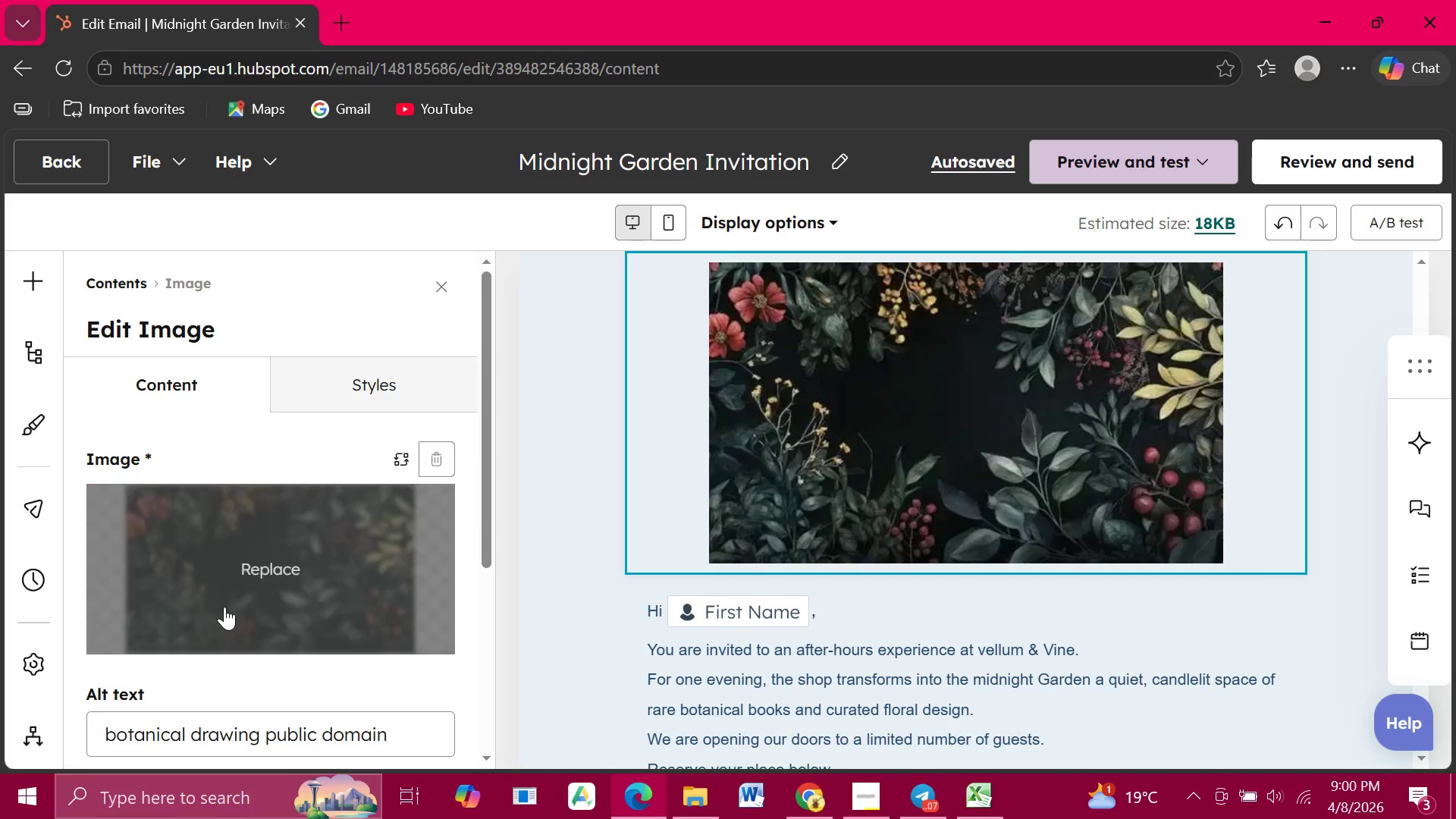 
scroll: coordinate [232, 644], scroll_direction: down, amount: 1.0
 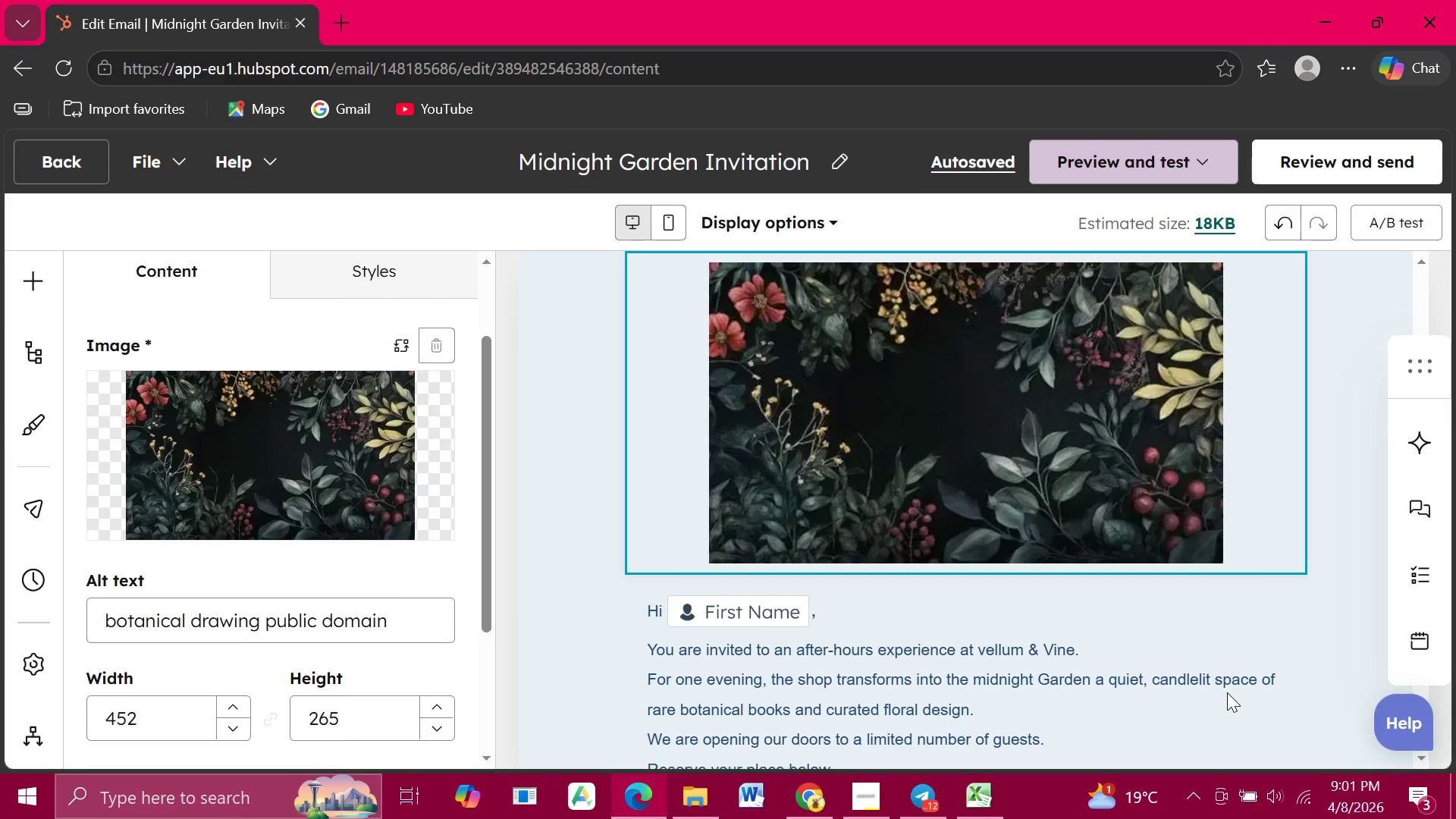 
wait(77.27)
 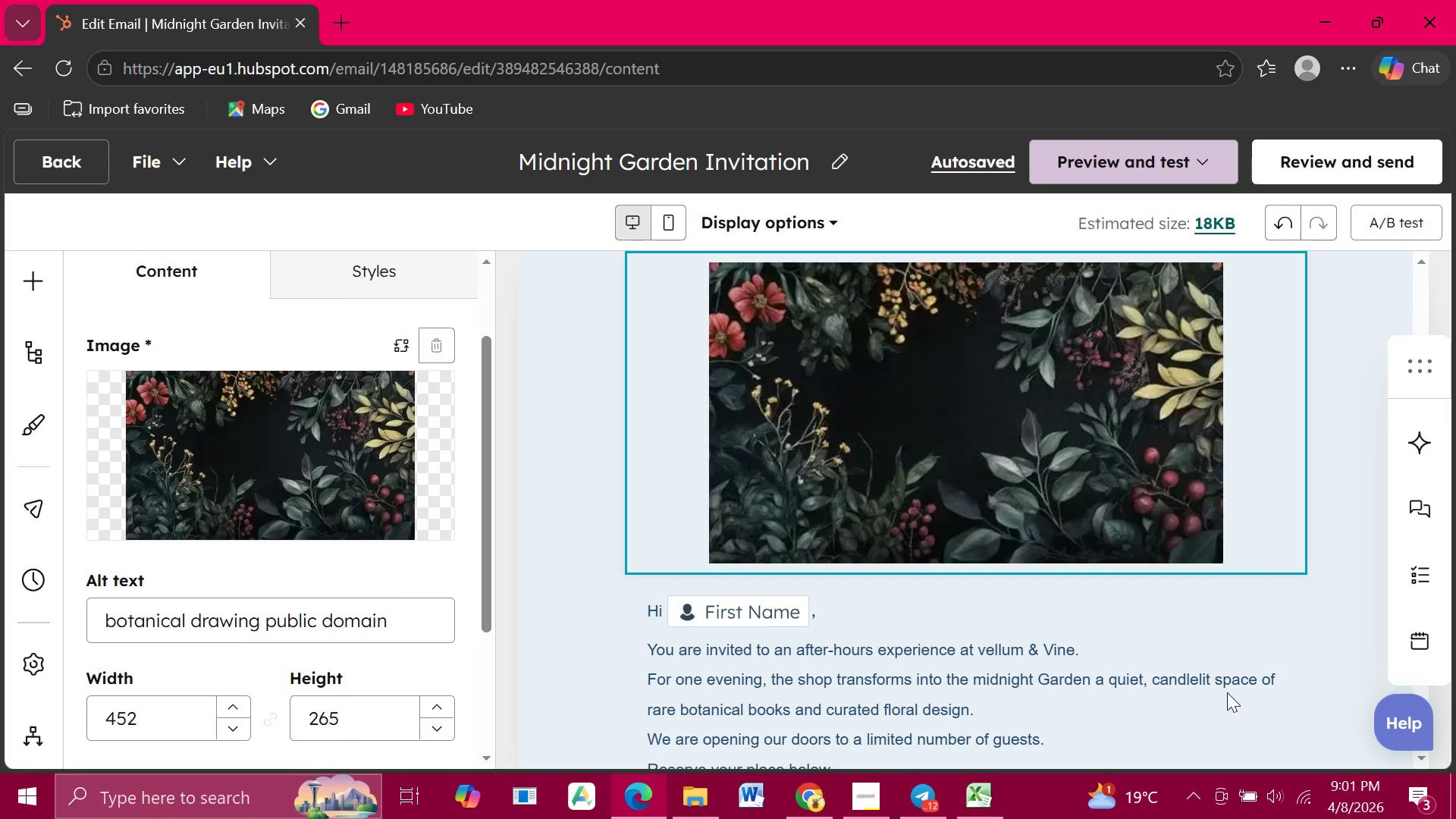 
left_click([402, 630])
 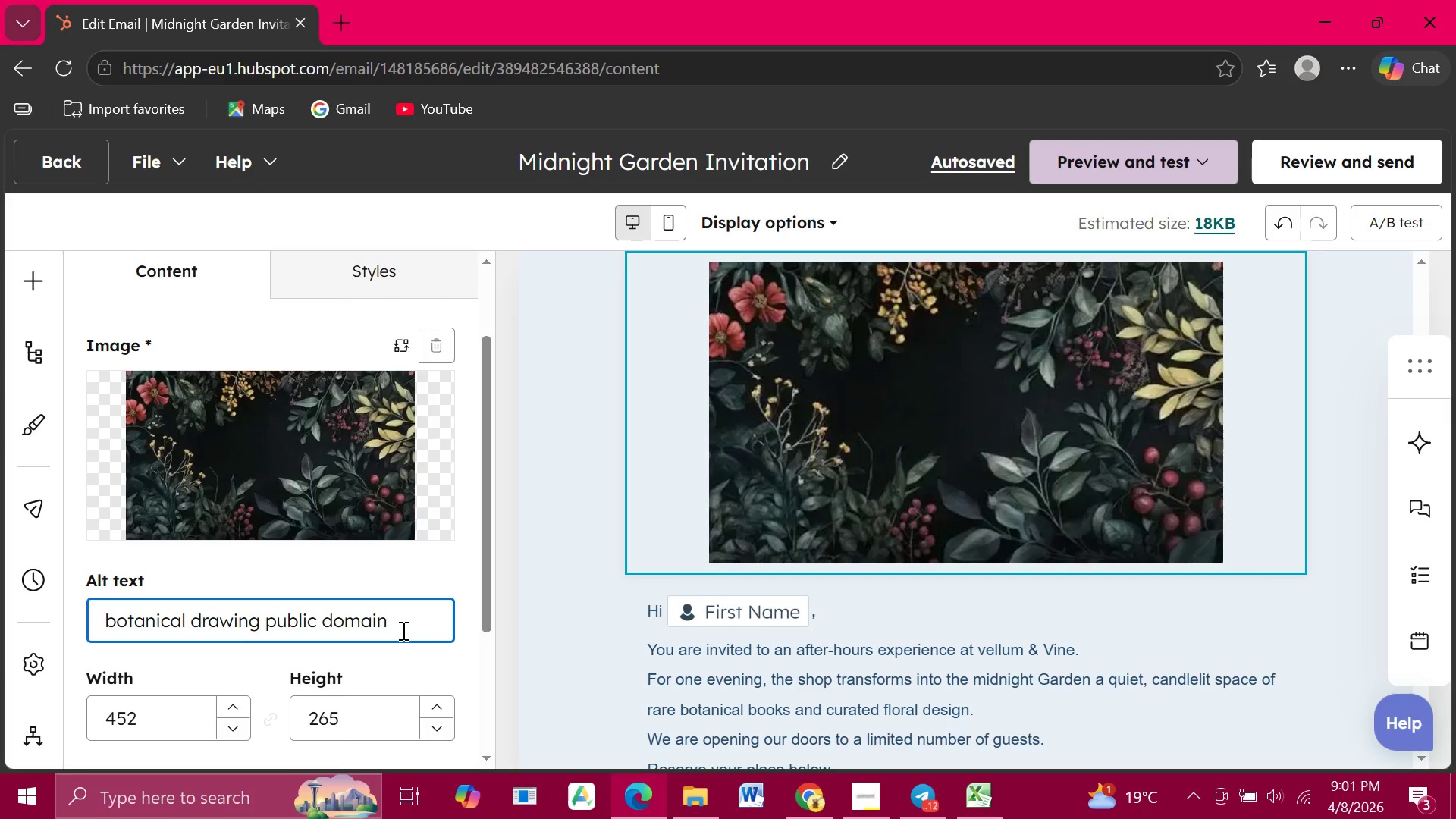 
wait(8.64)
 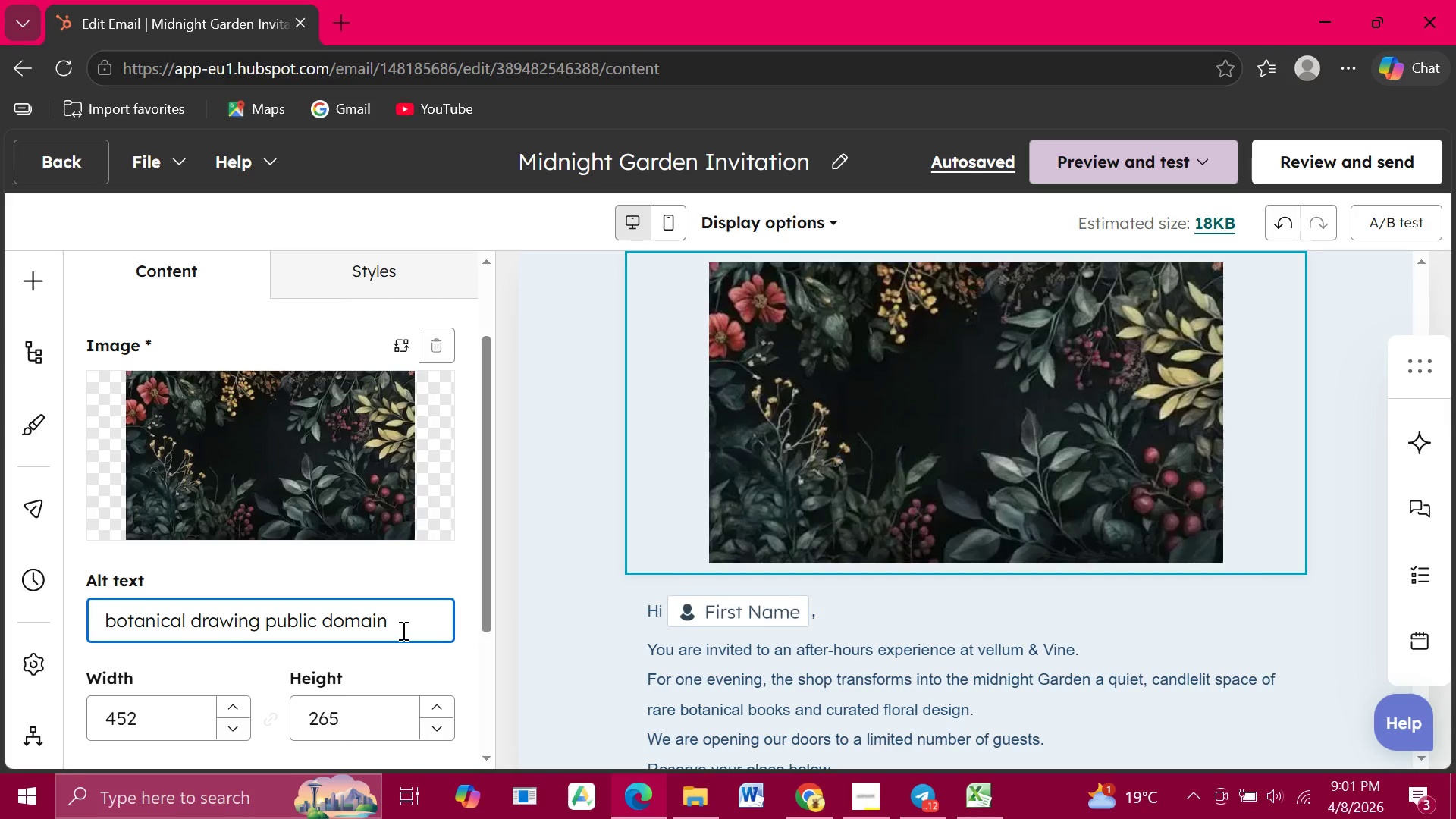 
left_click([831, 682])
 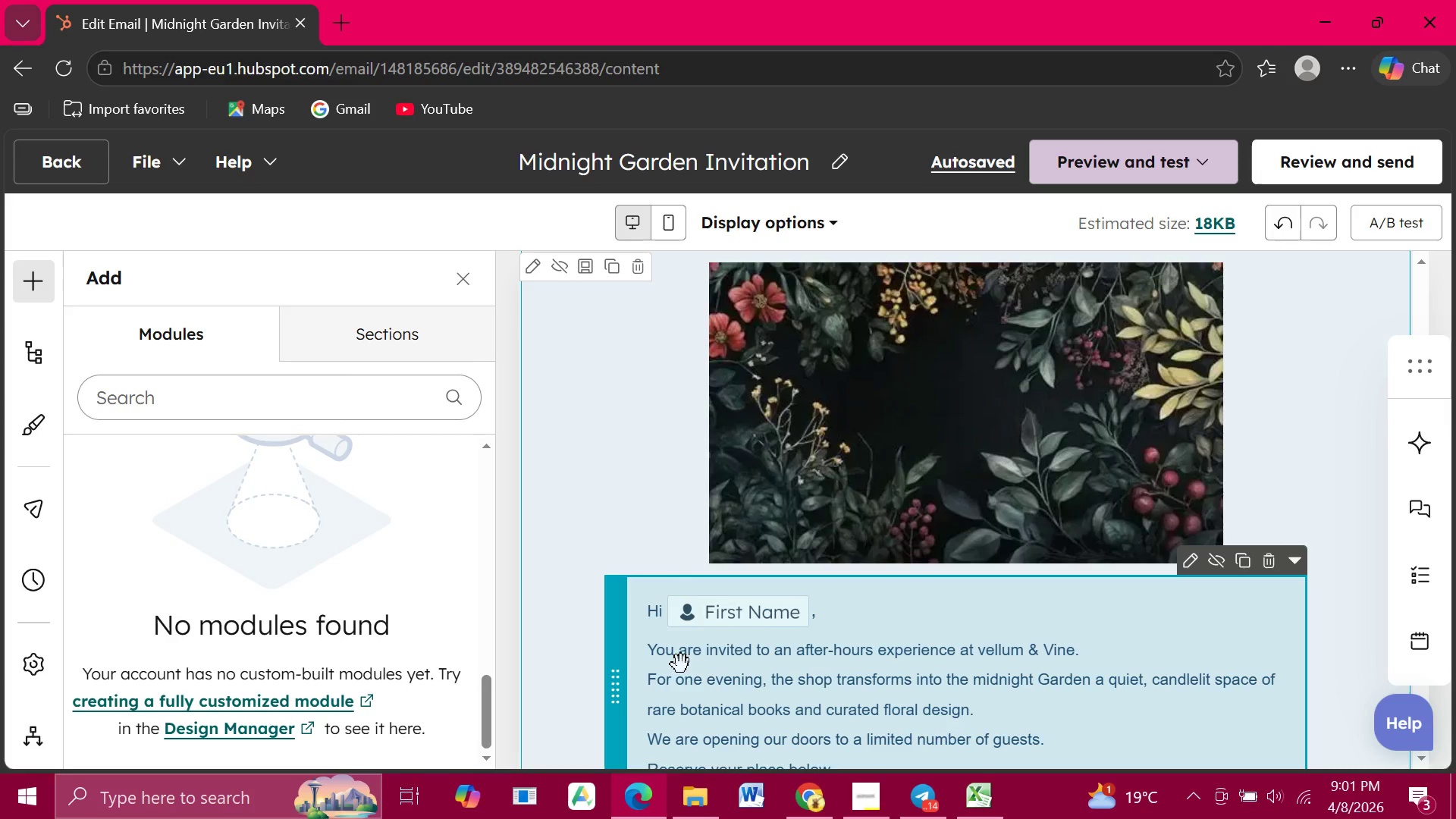 
wait(18.34)
 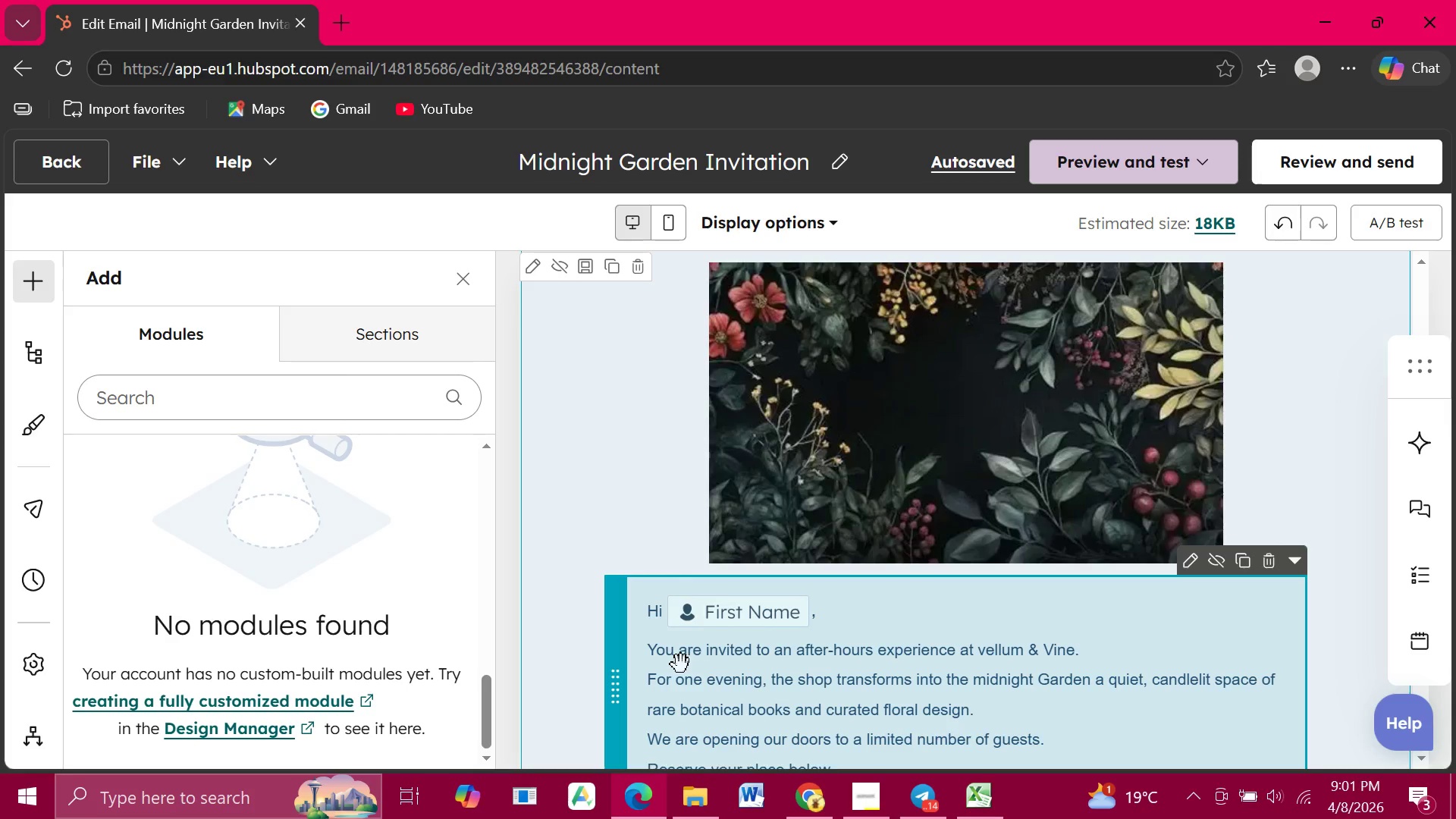 
left_click([44, 278])
 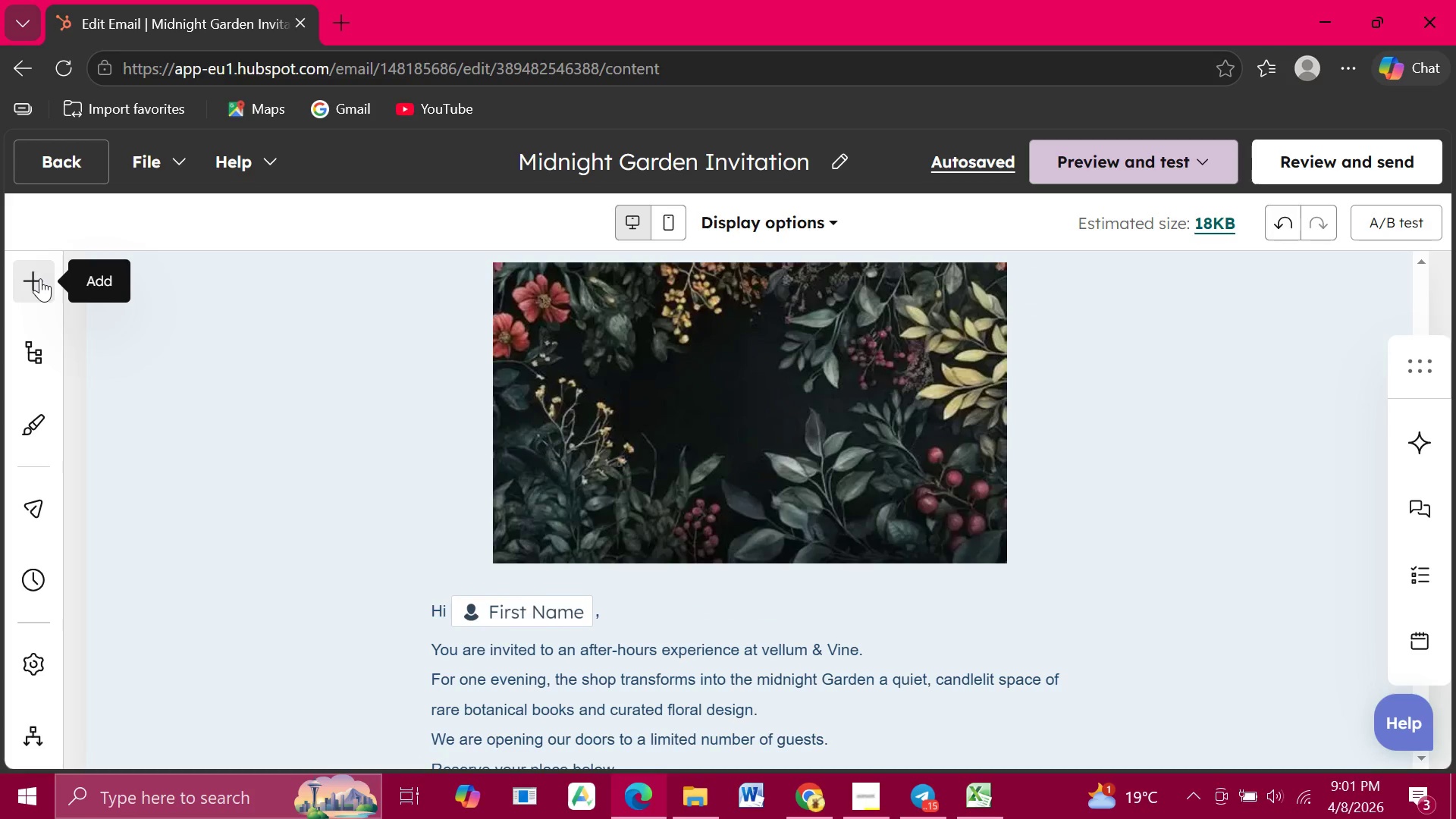 
left_click([40, 278])
 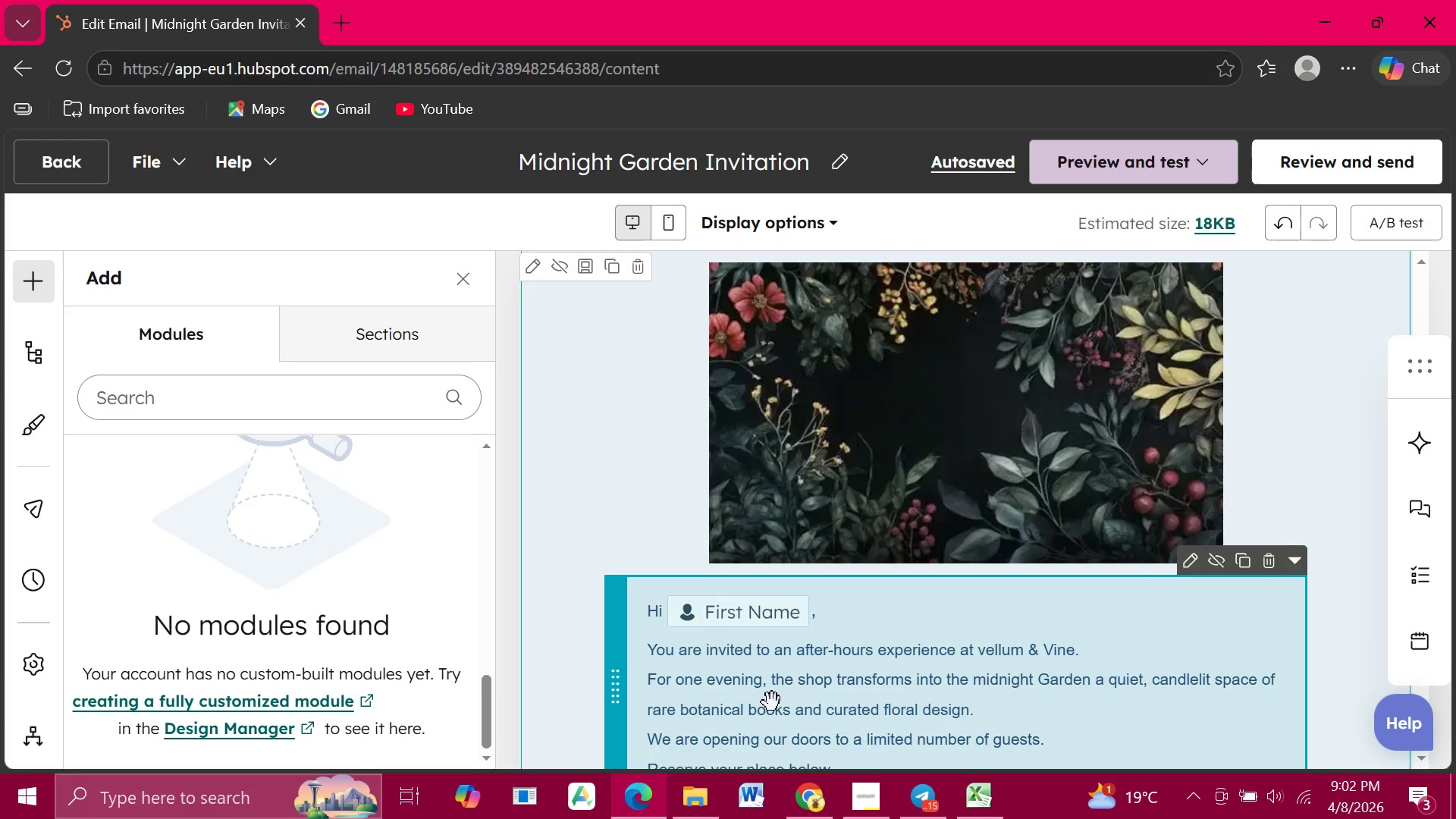 
scroll: coordinate [772, 702], scroll_direction: down, amount: 2.0
 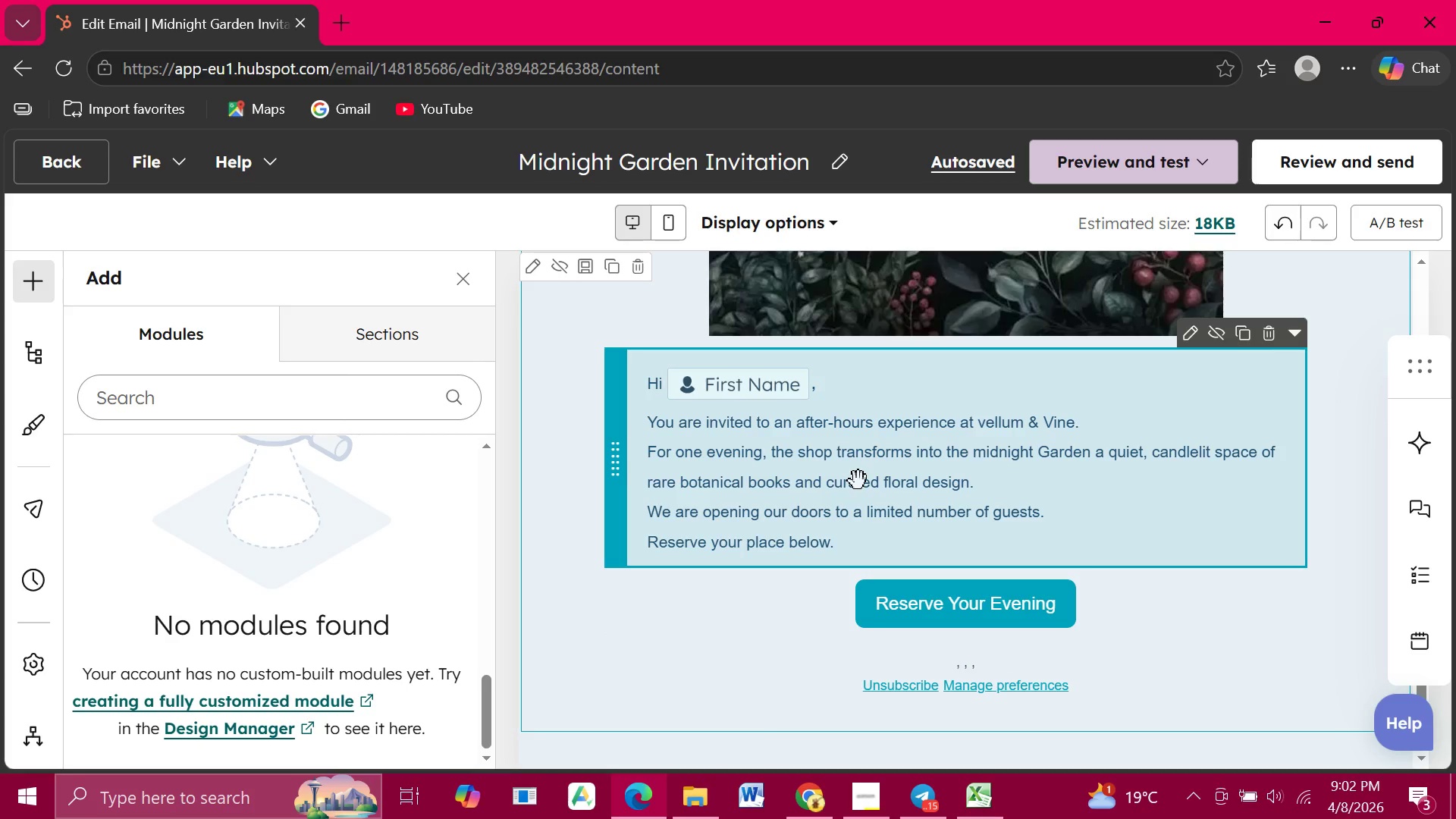 
wait(6.78)
 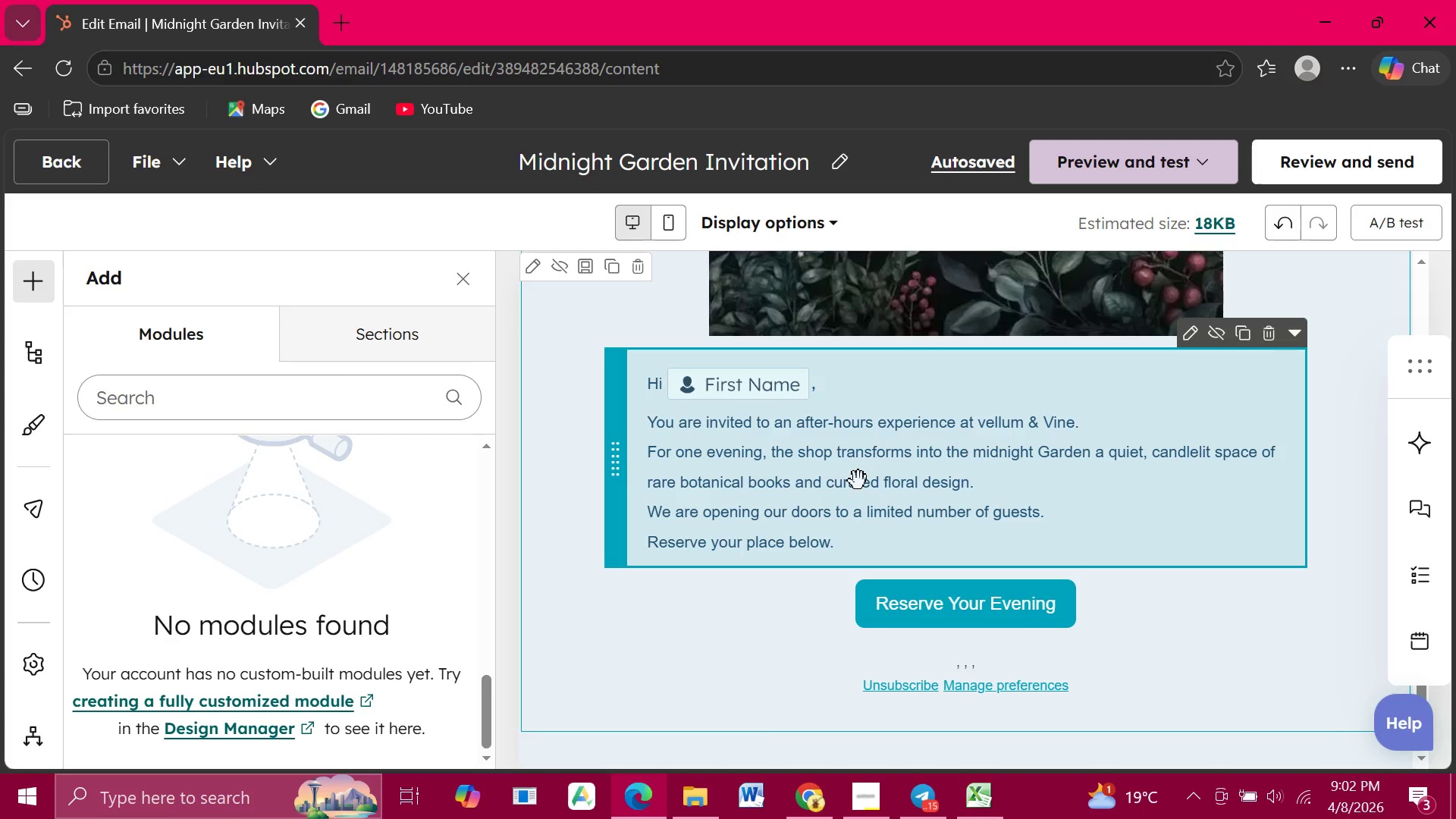 
left_click([858, 481])
 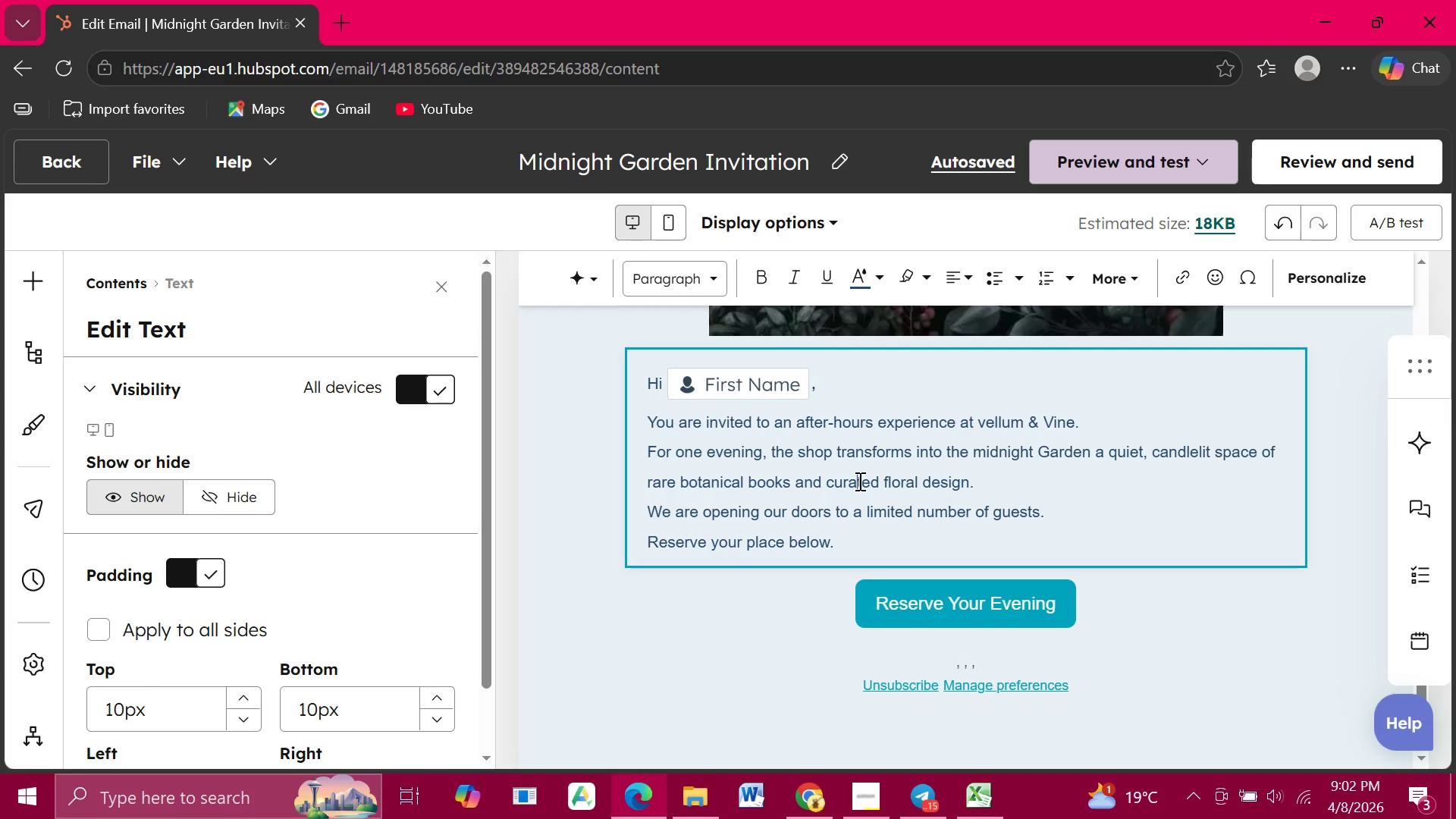 
wait(12.91)
 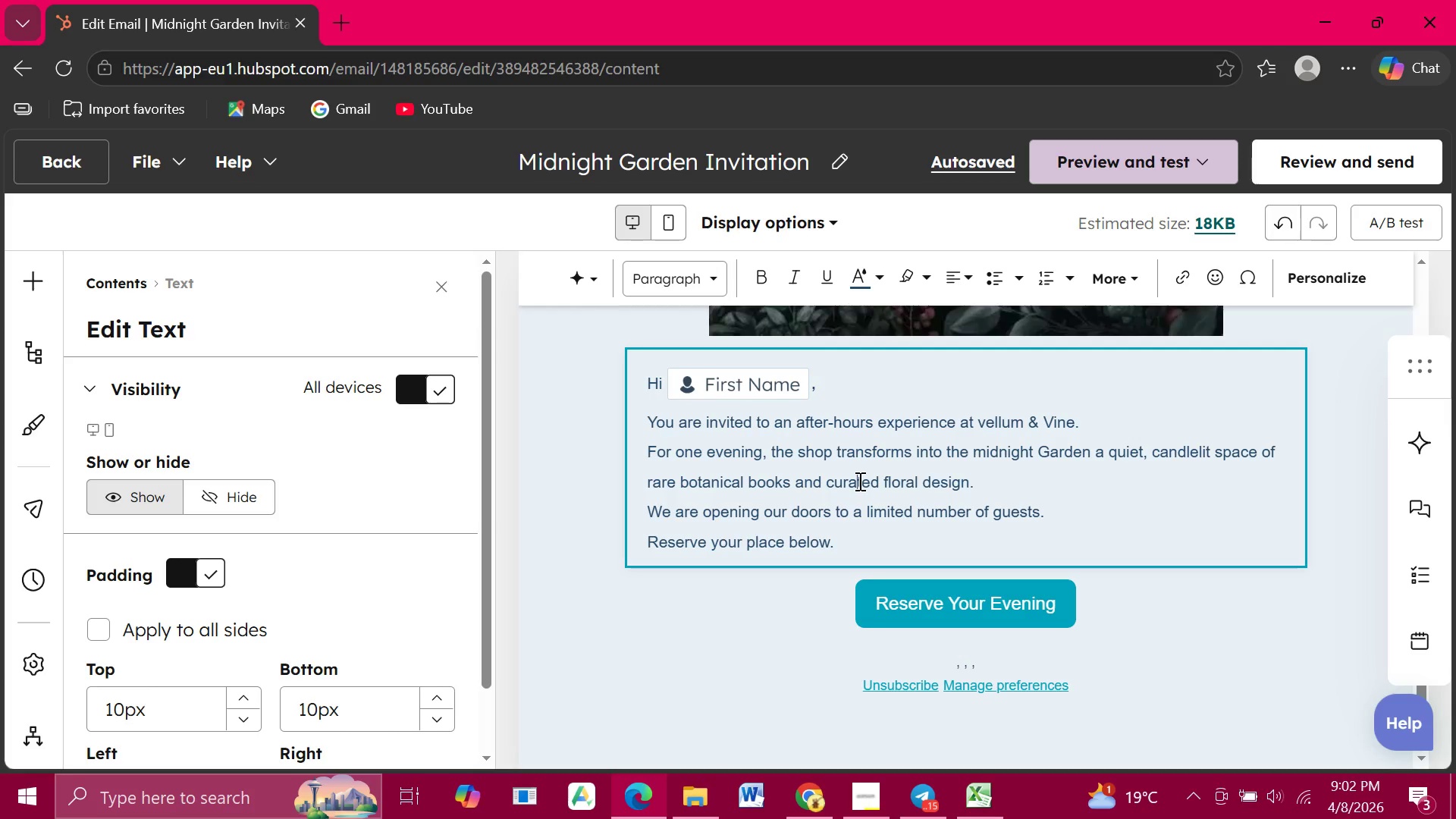 
scroll: coordinate [344, 500], scroll_direction: down, amount: 5.0
 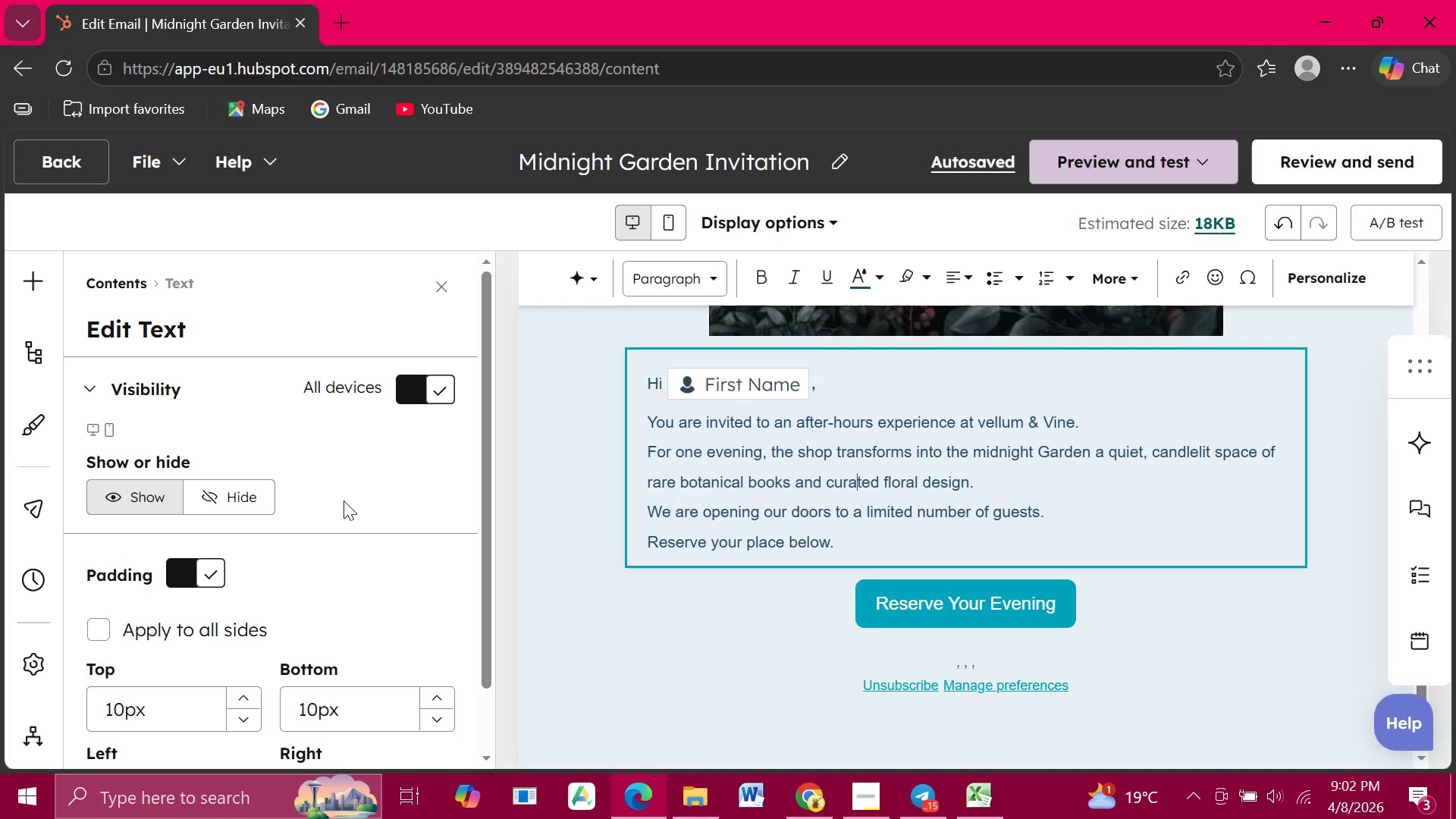 
scroll: coordinate [344, 500], scroll_direction: up, amount: 2.0
 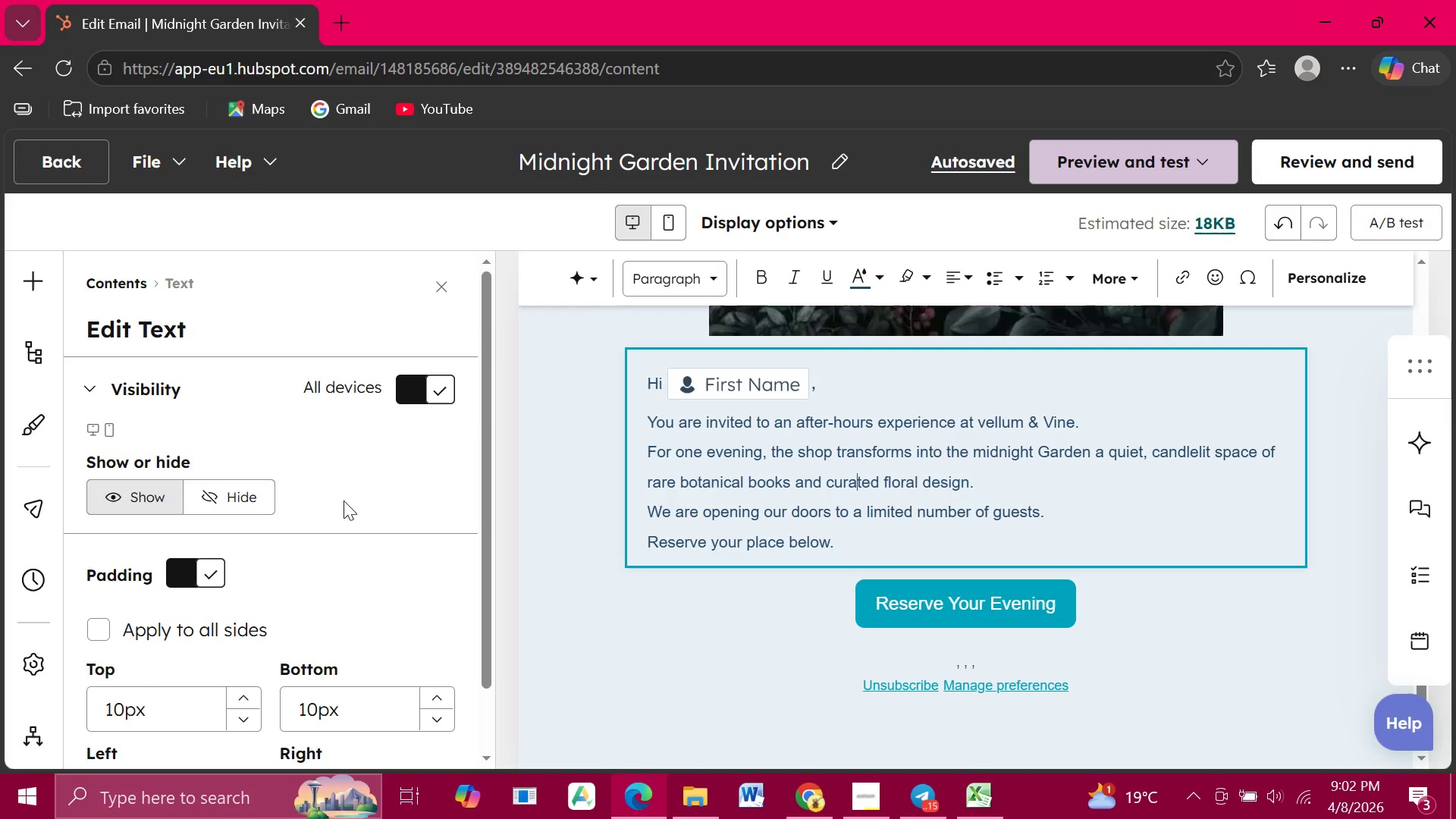 
scroll: coordinate [344, 500], scroll_direction: down, amount: 1.0
 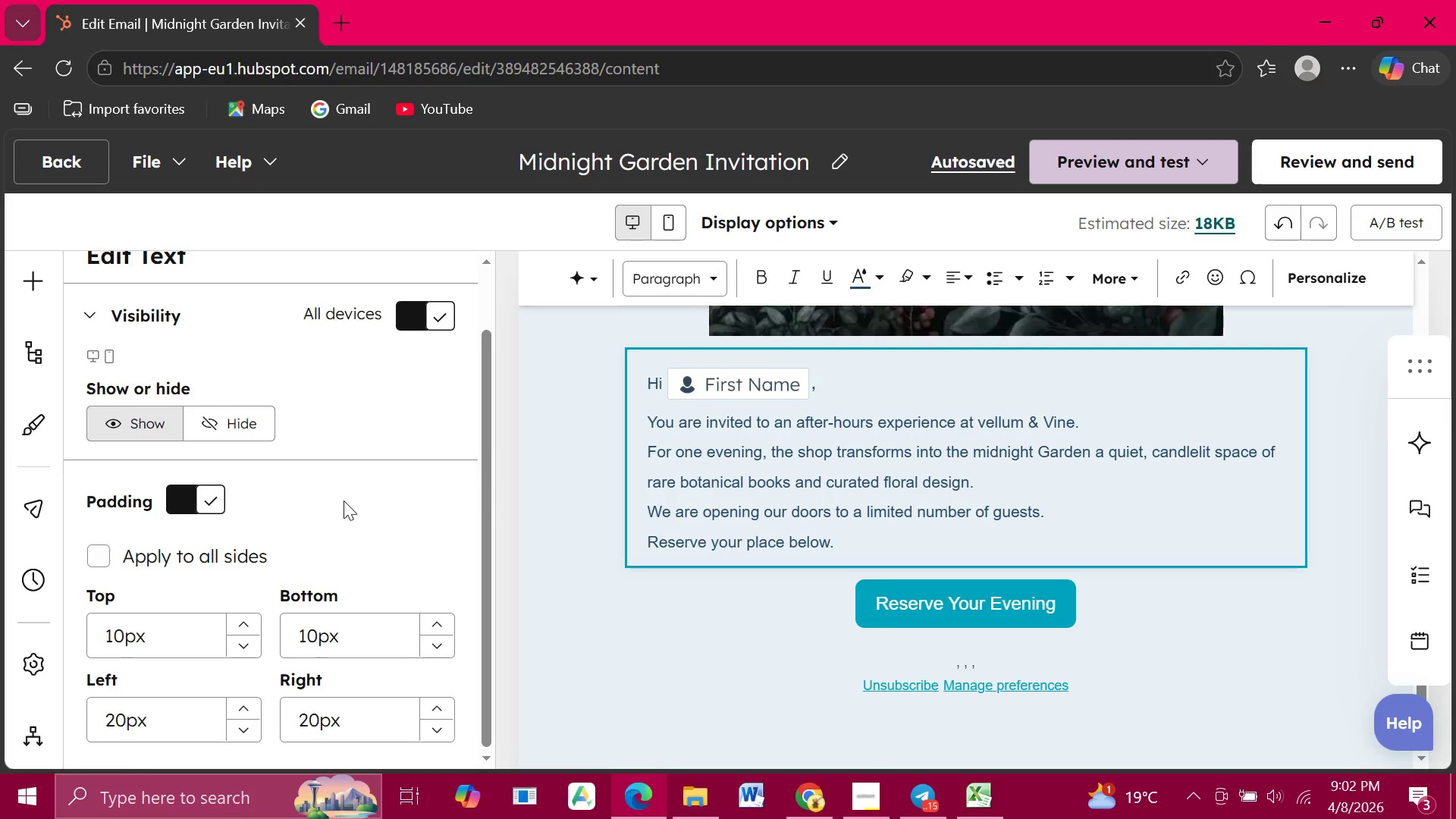 
scroll: coordinate [344, 500], scroll_direction: up, amount: 1.0
 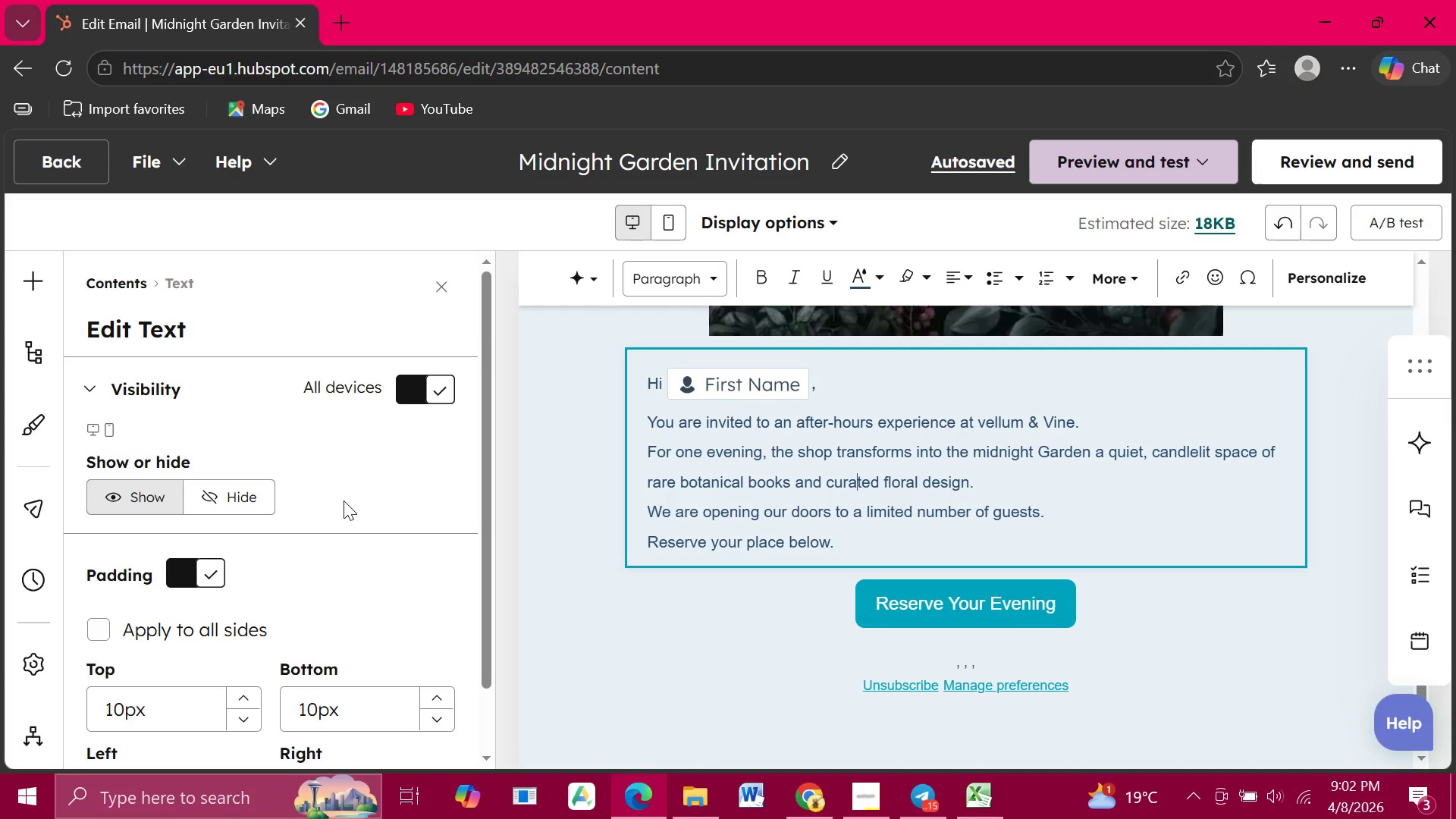 
wait(5.62)
 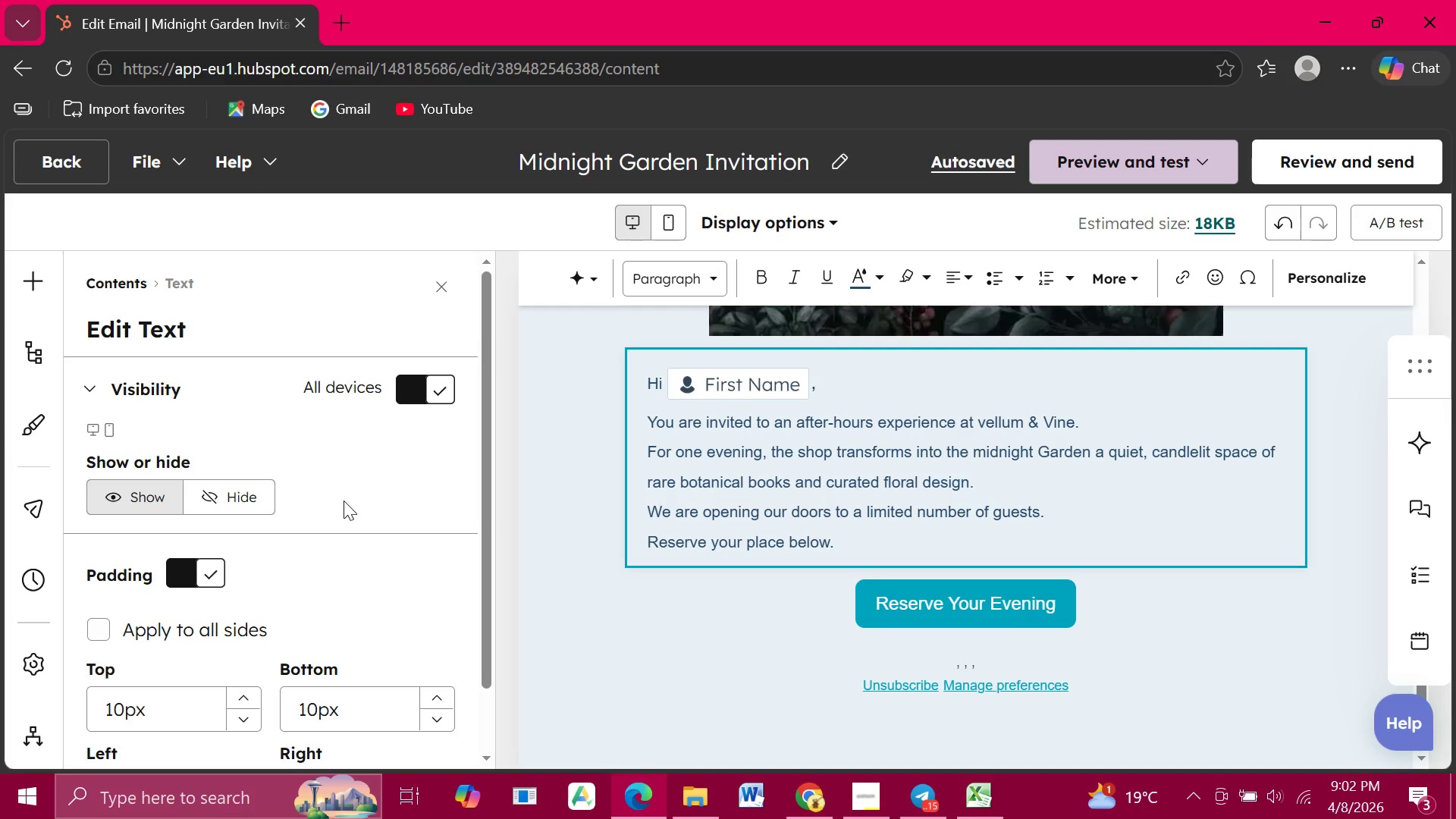 
scroll: coordinate [344, 500], scroll_direction: down, amount: 1.0
 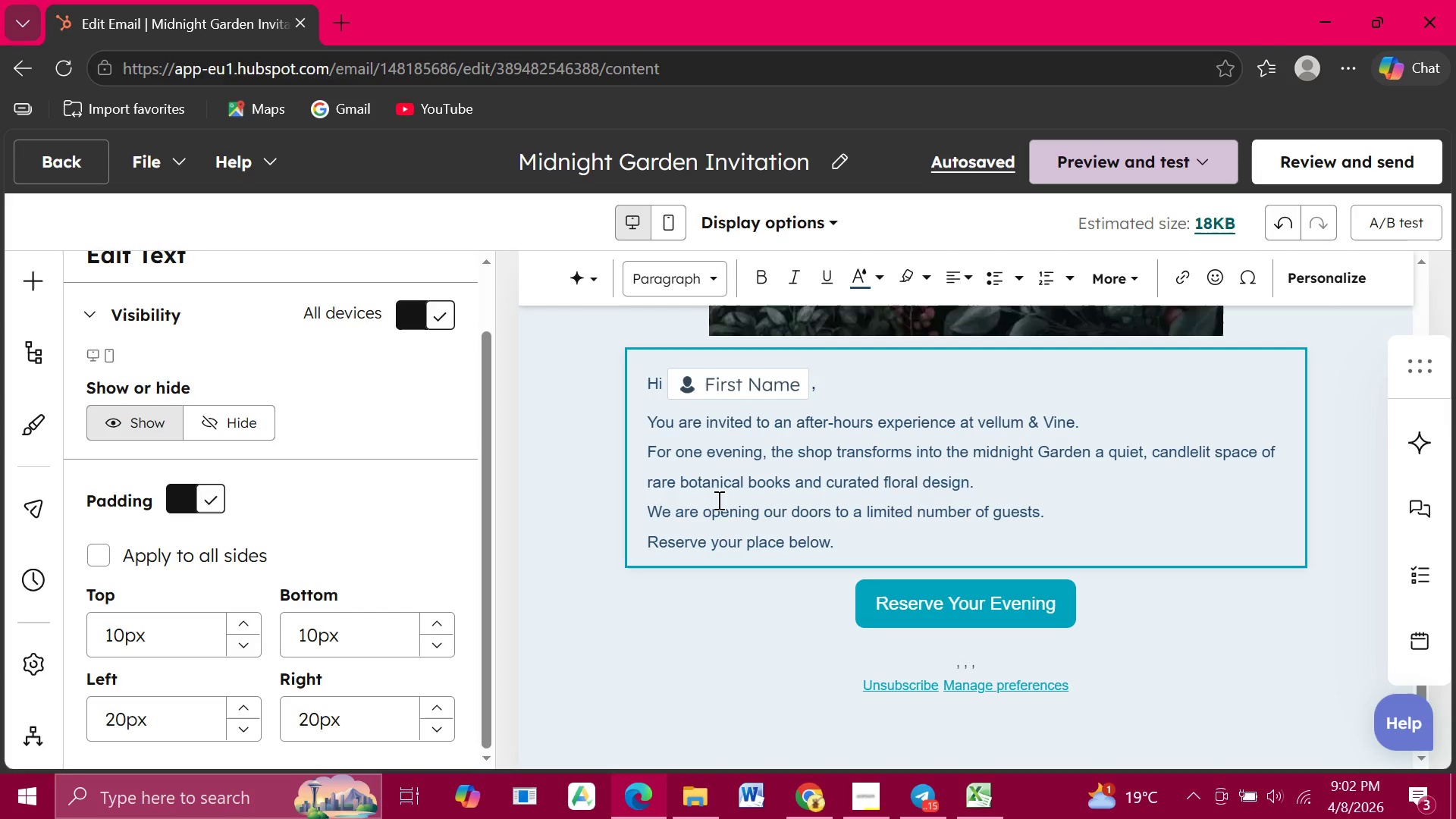 
scroll: coordinate [995, 500], scroll_direction: up, amount: 3.0
 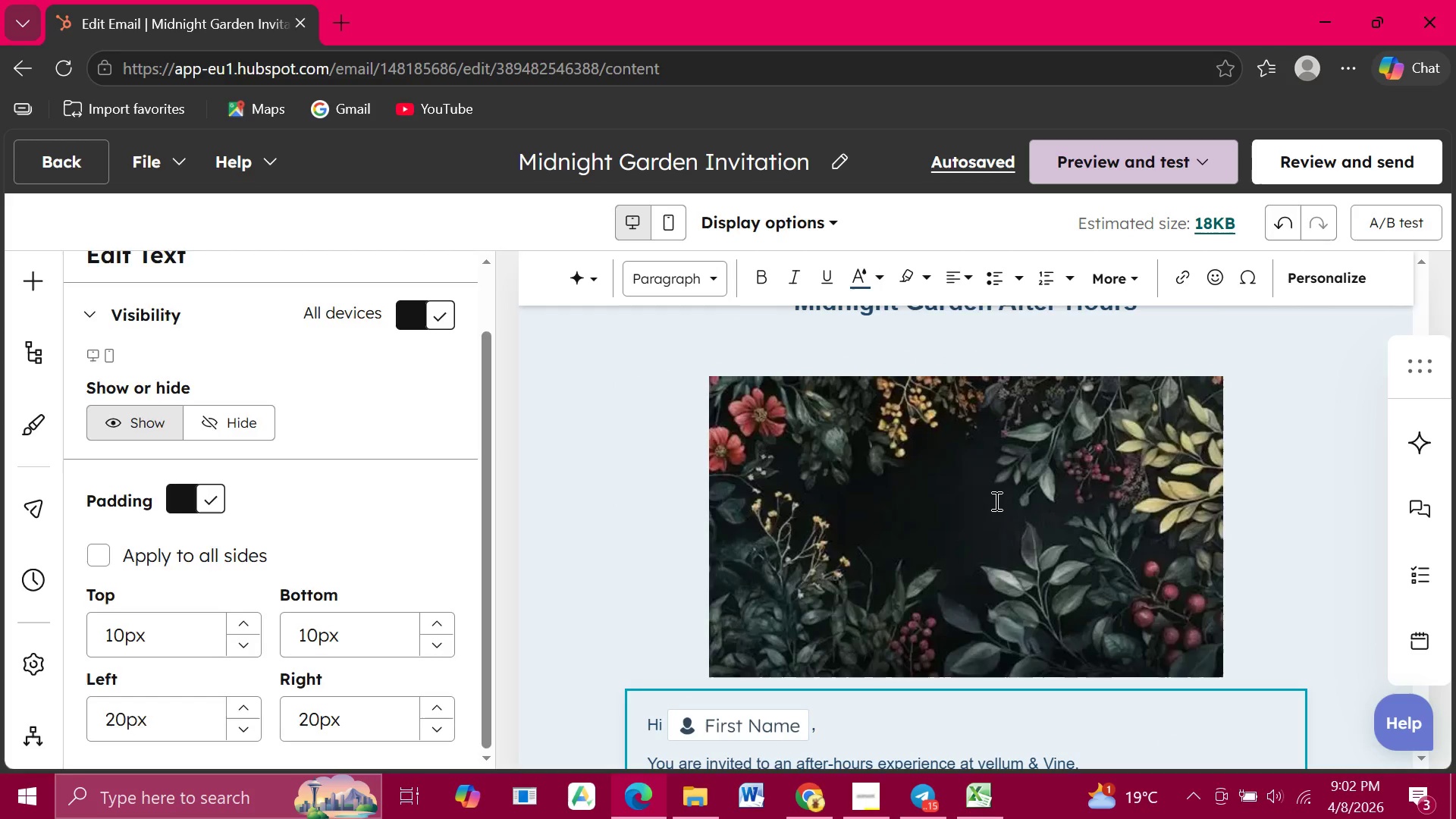 
left_click([995, 500])
 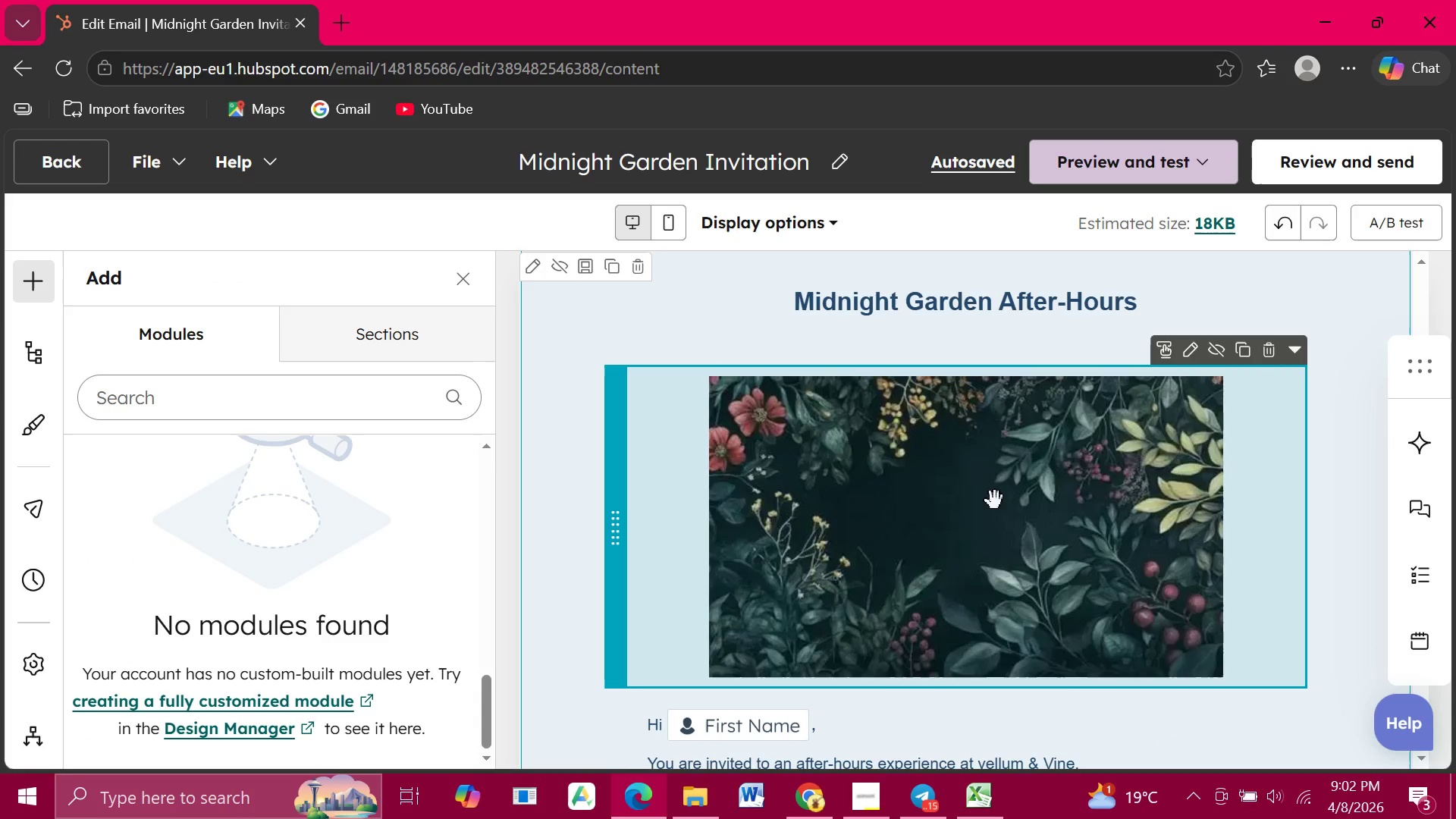 
wait(12.16)
 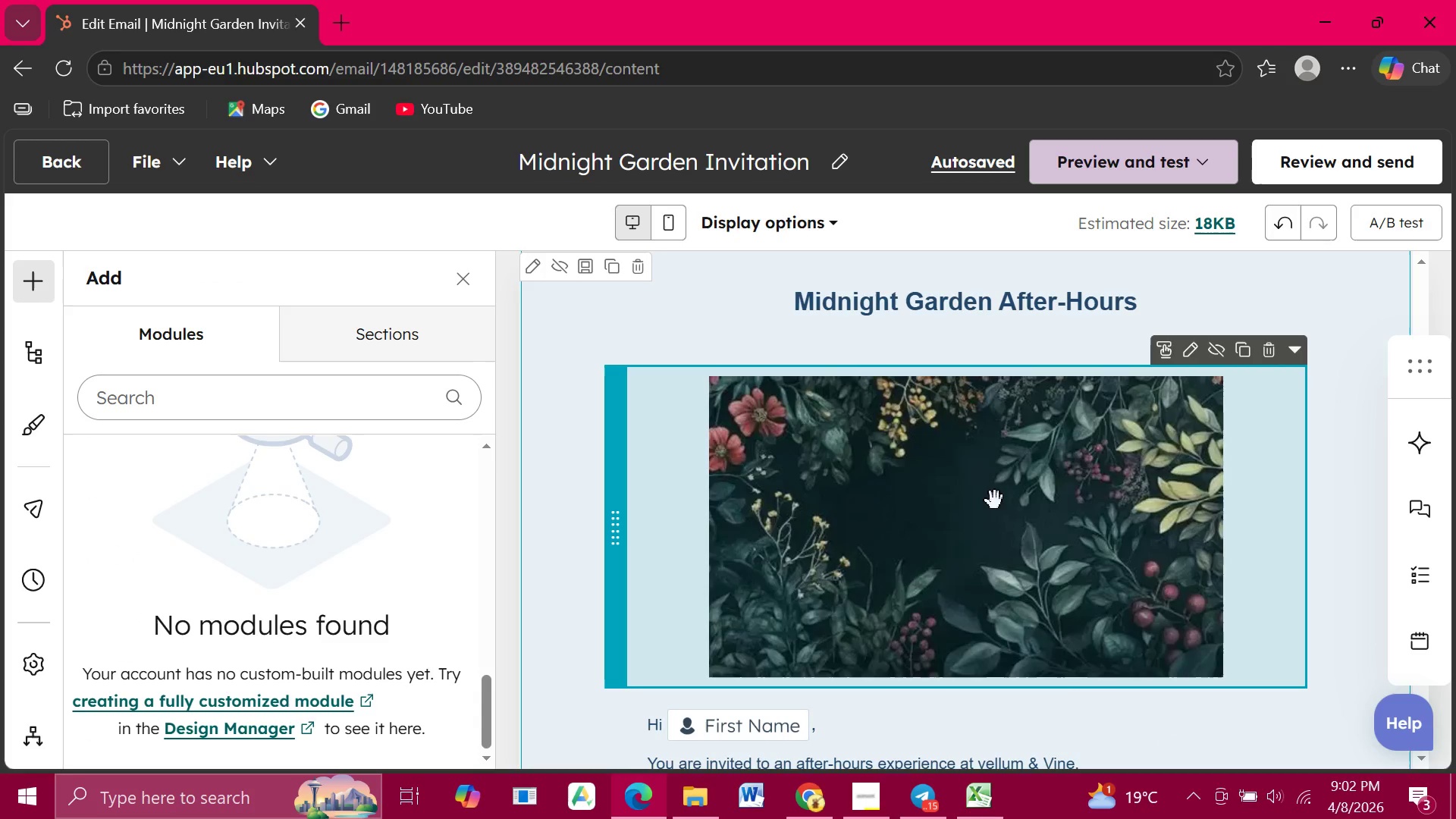 
scroll: coordinate [1101, 548], scroll_direction: down, amount: 4.0
 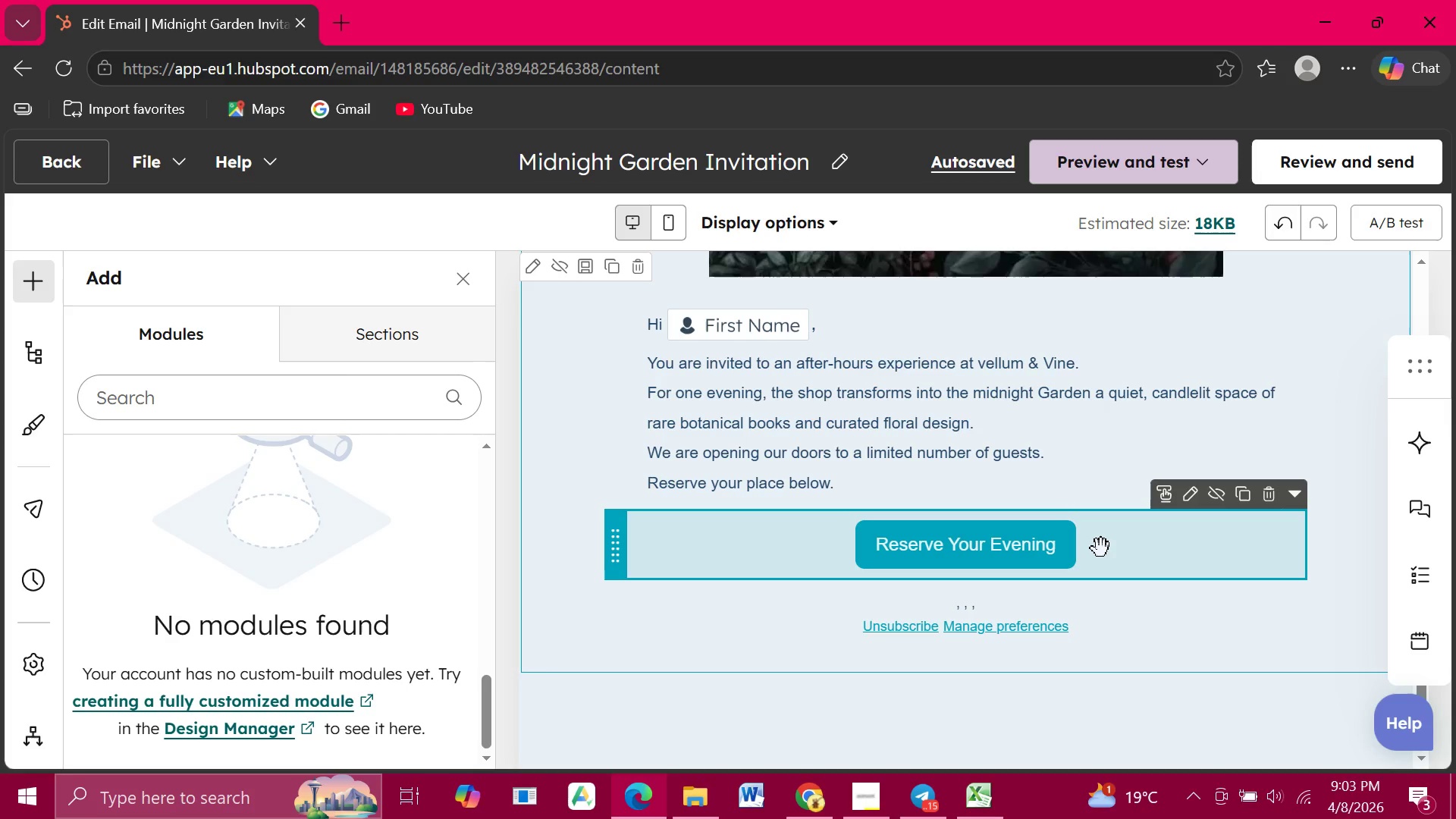 
wait(26.61)
 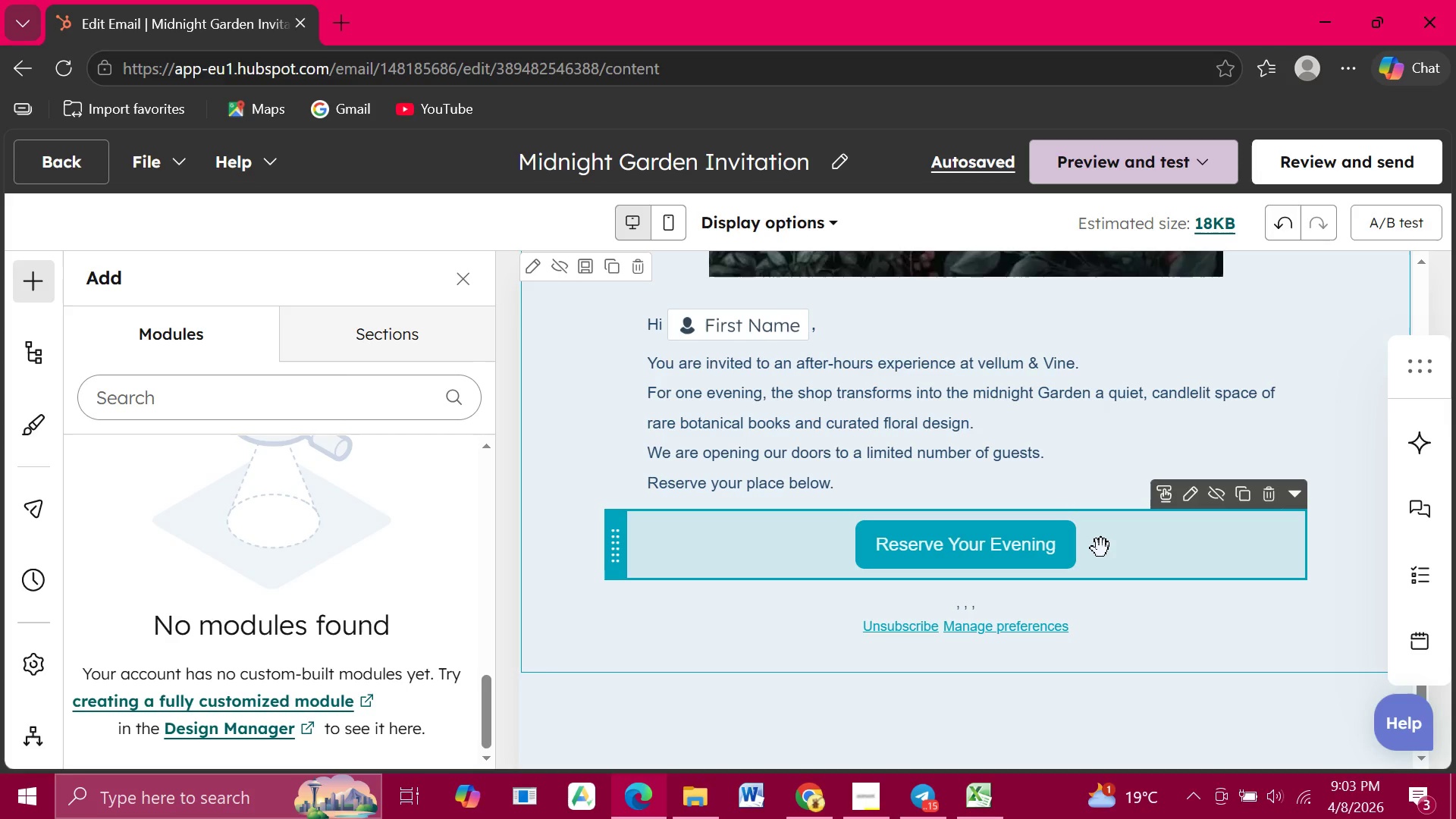 
left_click([1178, 151])
 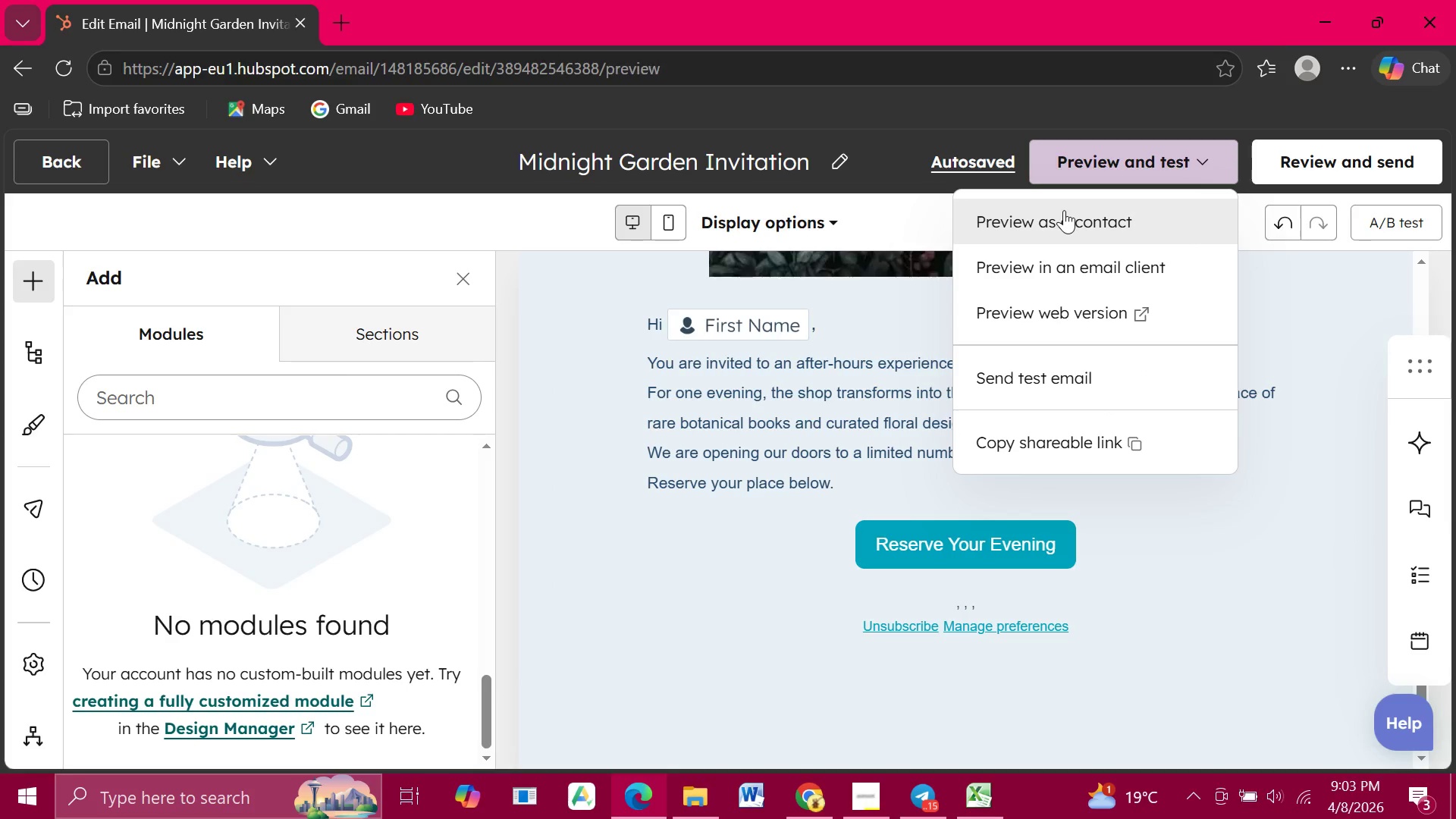 
left_click([1064, 210])
 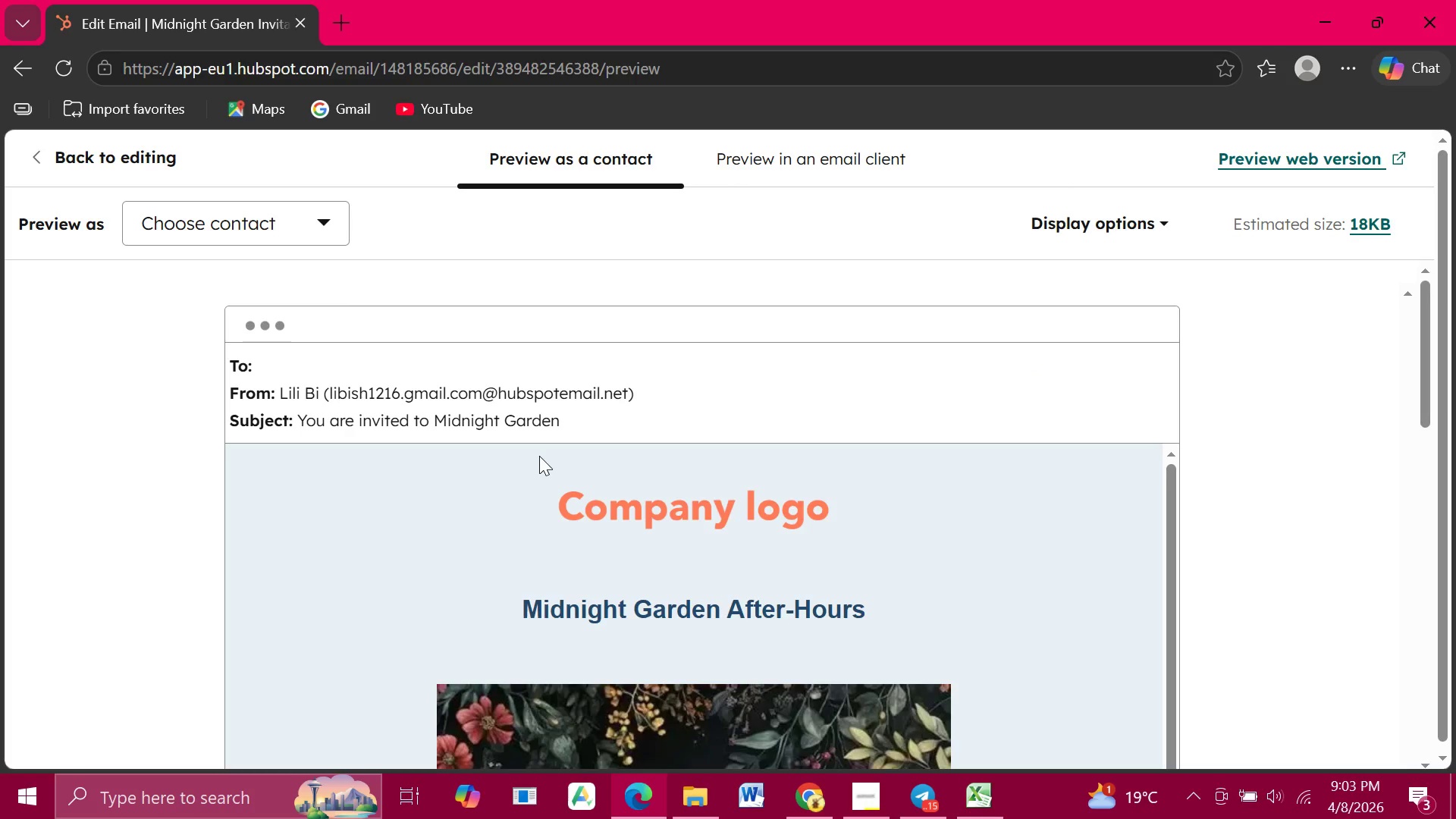 
wait(5.62)
 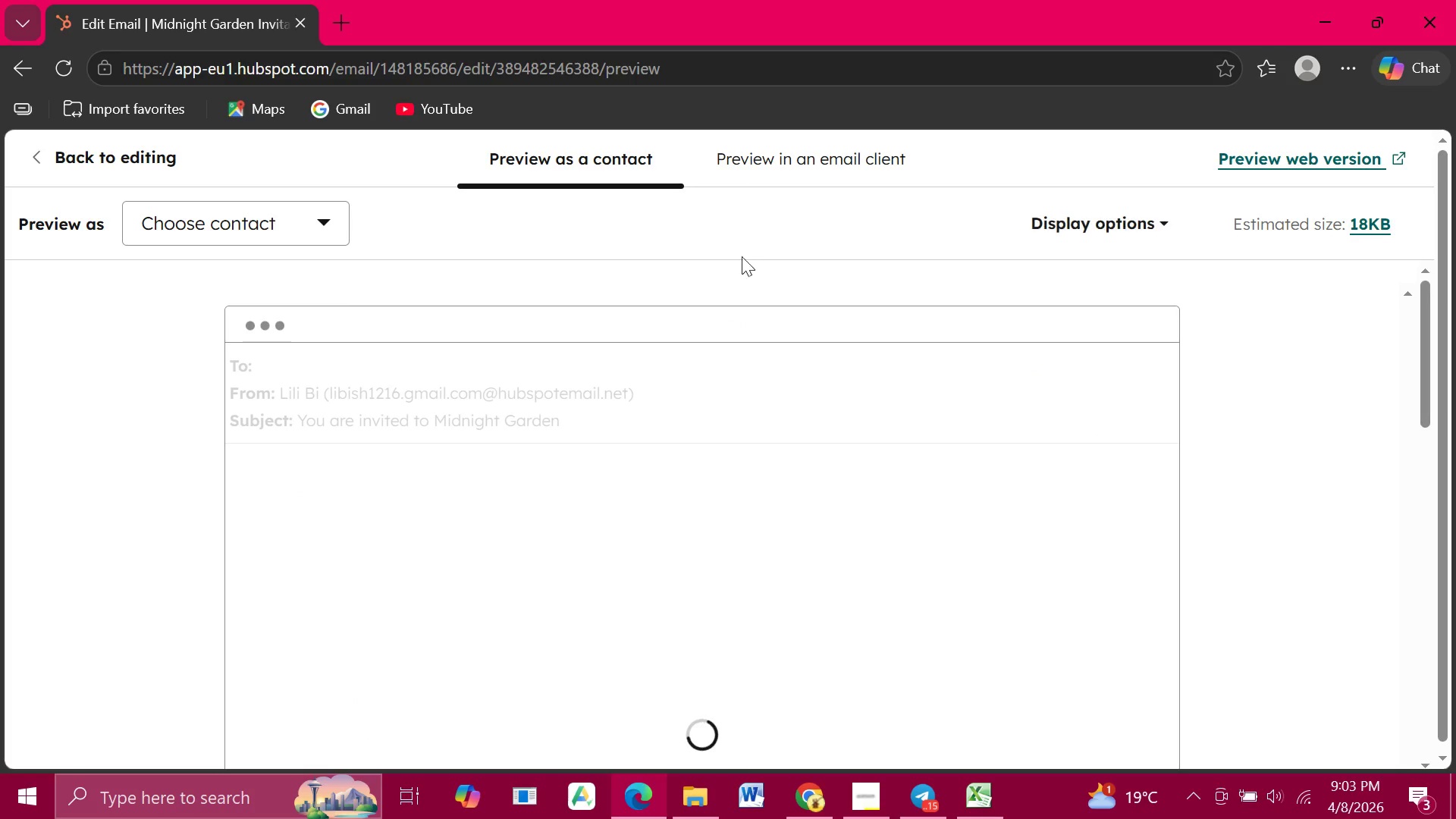 
scroll: coordinate [539, 456], scroll_direction: down, amount: 5.0
 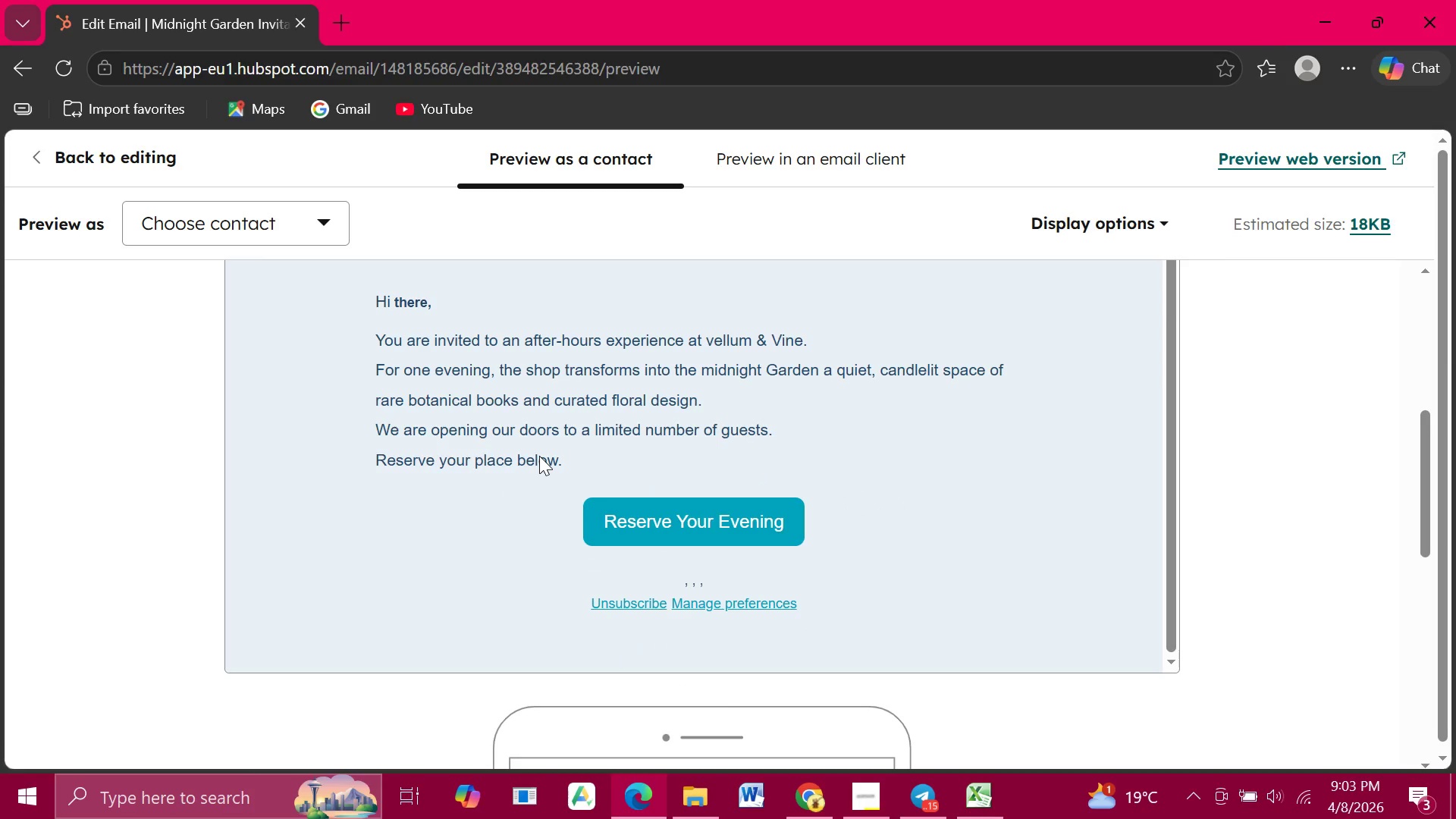 
scroll: coordinate [539, 456], scroll_direction: up, amount: 4.0
 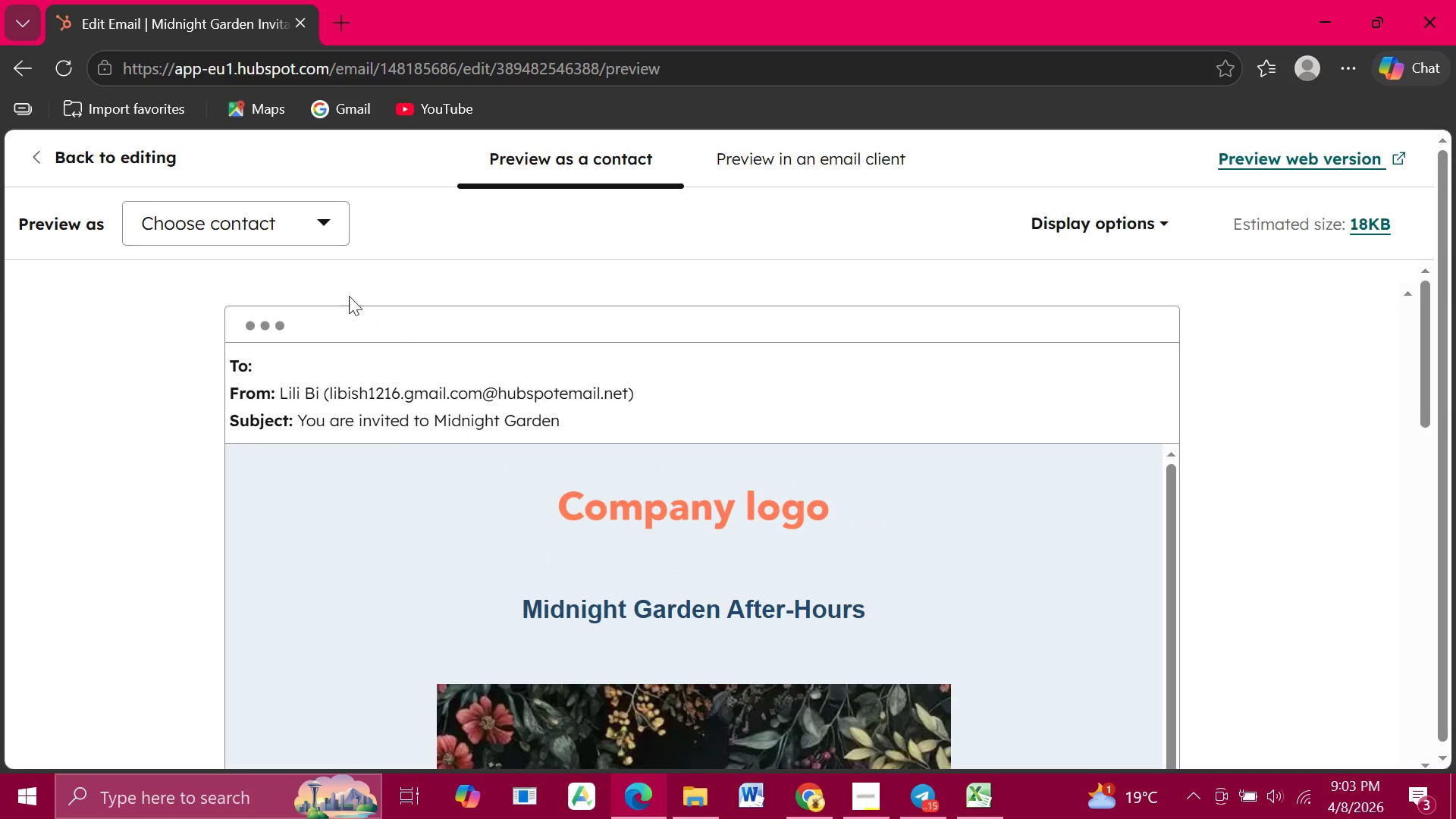 
left_click([284, 212])
 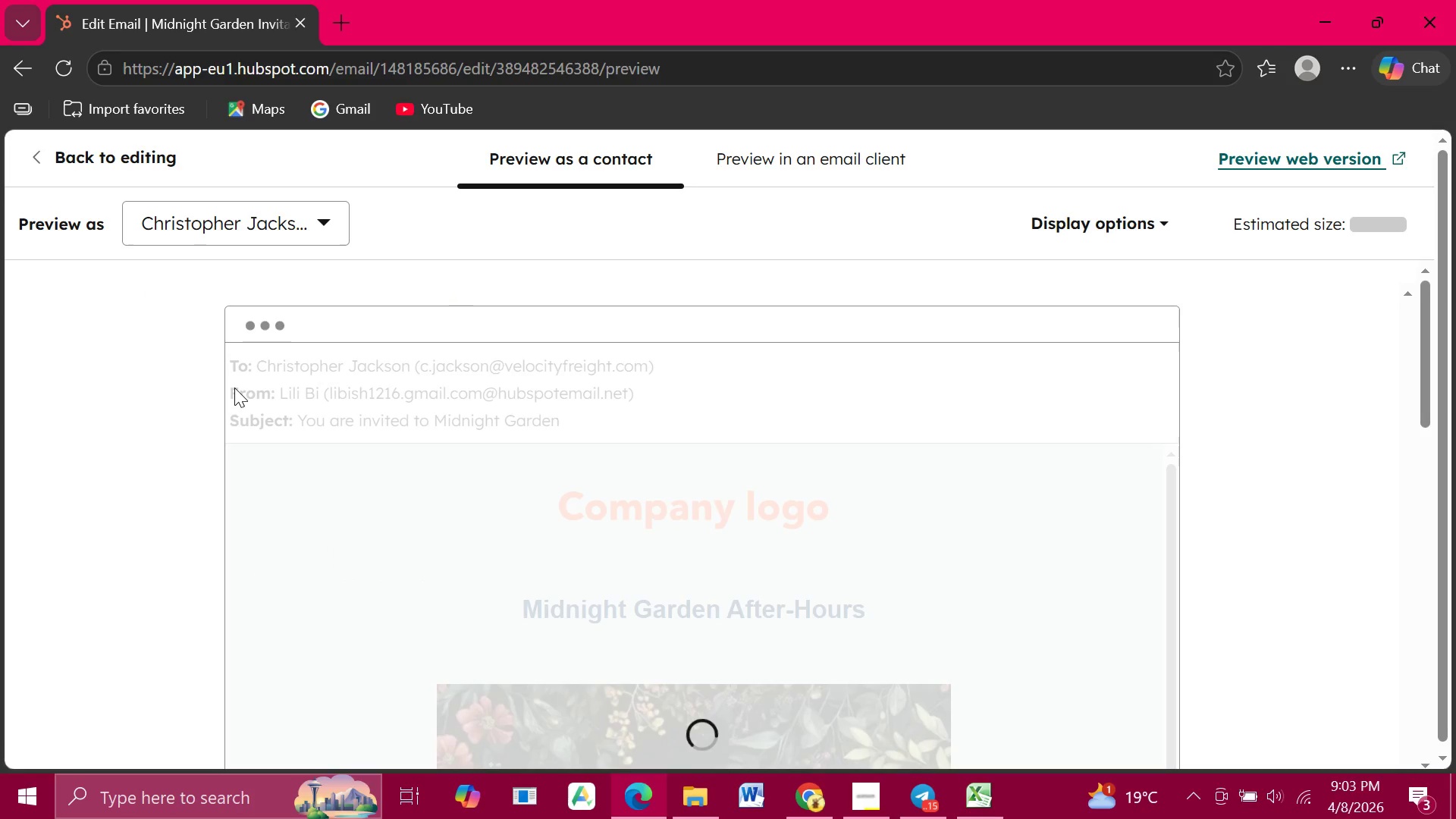 
left_click([234, 388])
 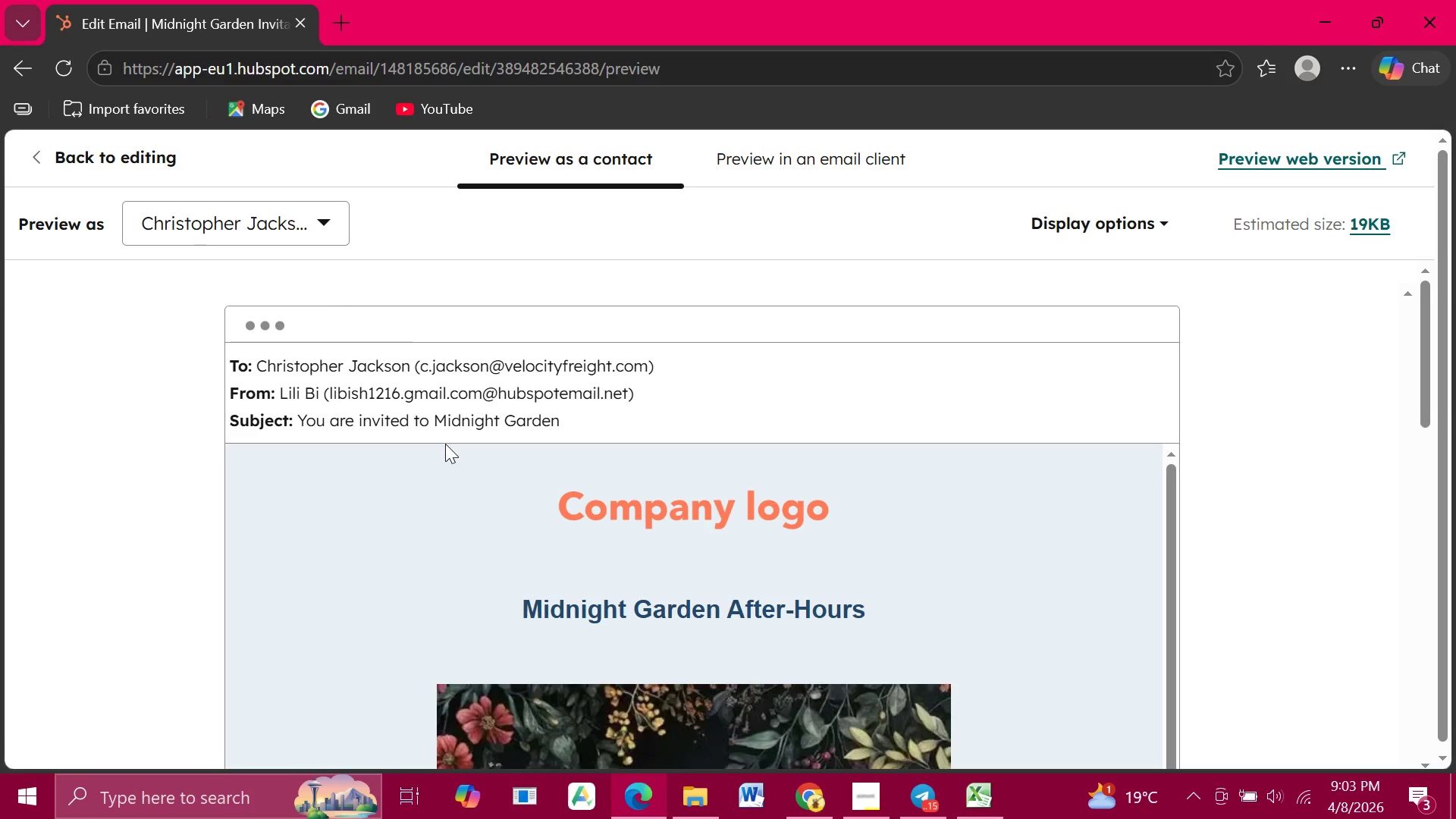 
scroll: coordinate [522, 679], scroll_direction: down, amount: 6.0
 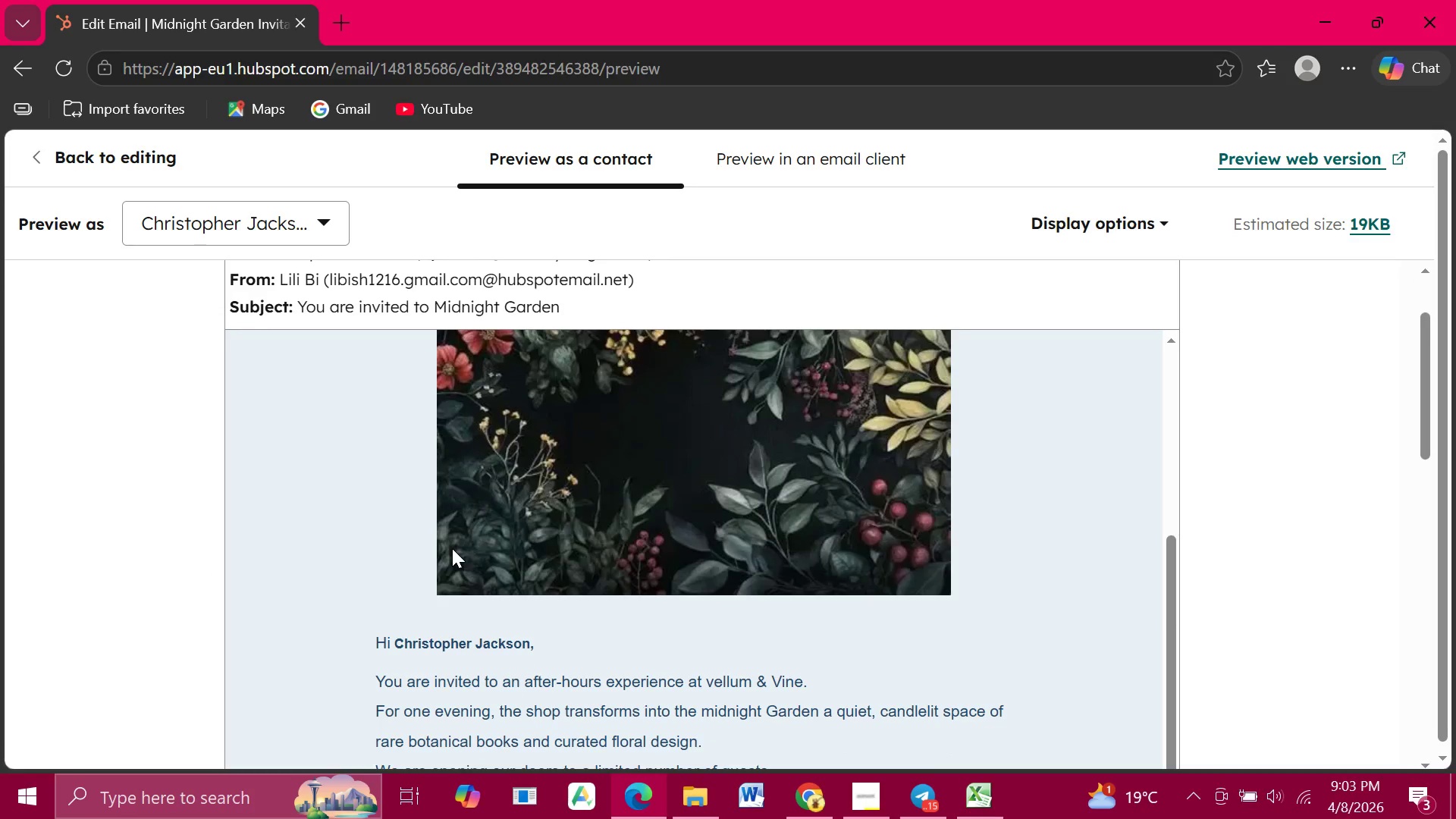 
scroll: coordinate [452, 548], scroll_direction: up, amount: 3.0
 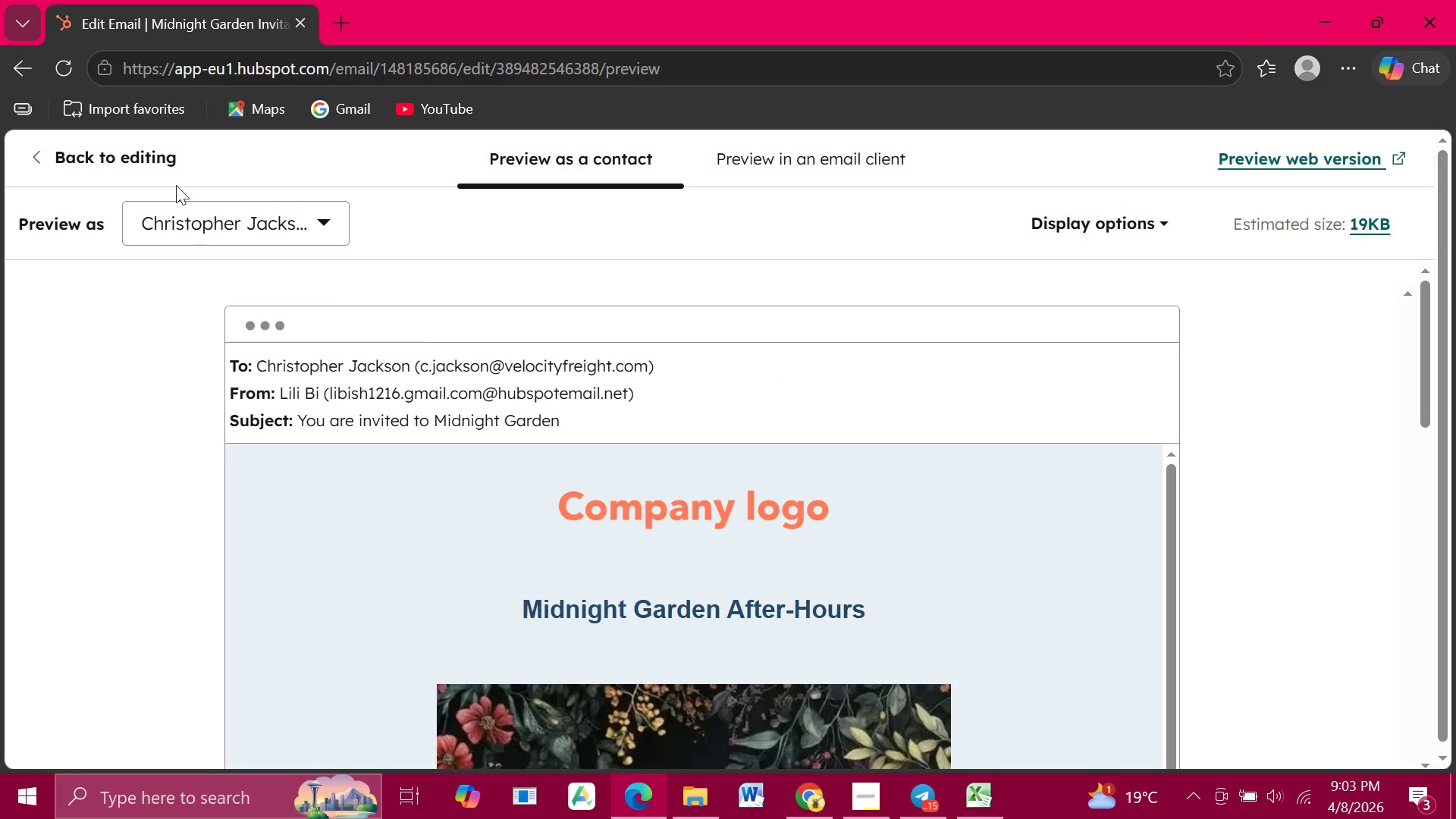 
left_click([33, 165])
 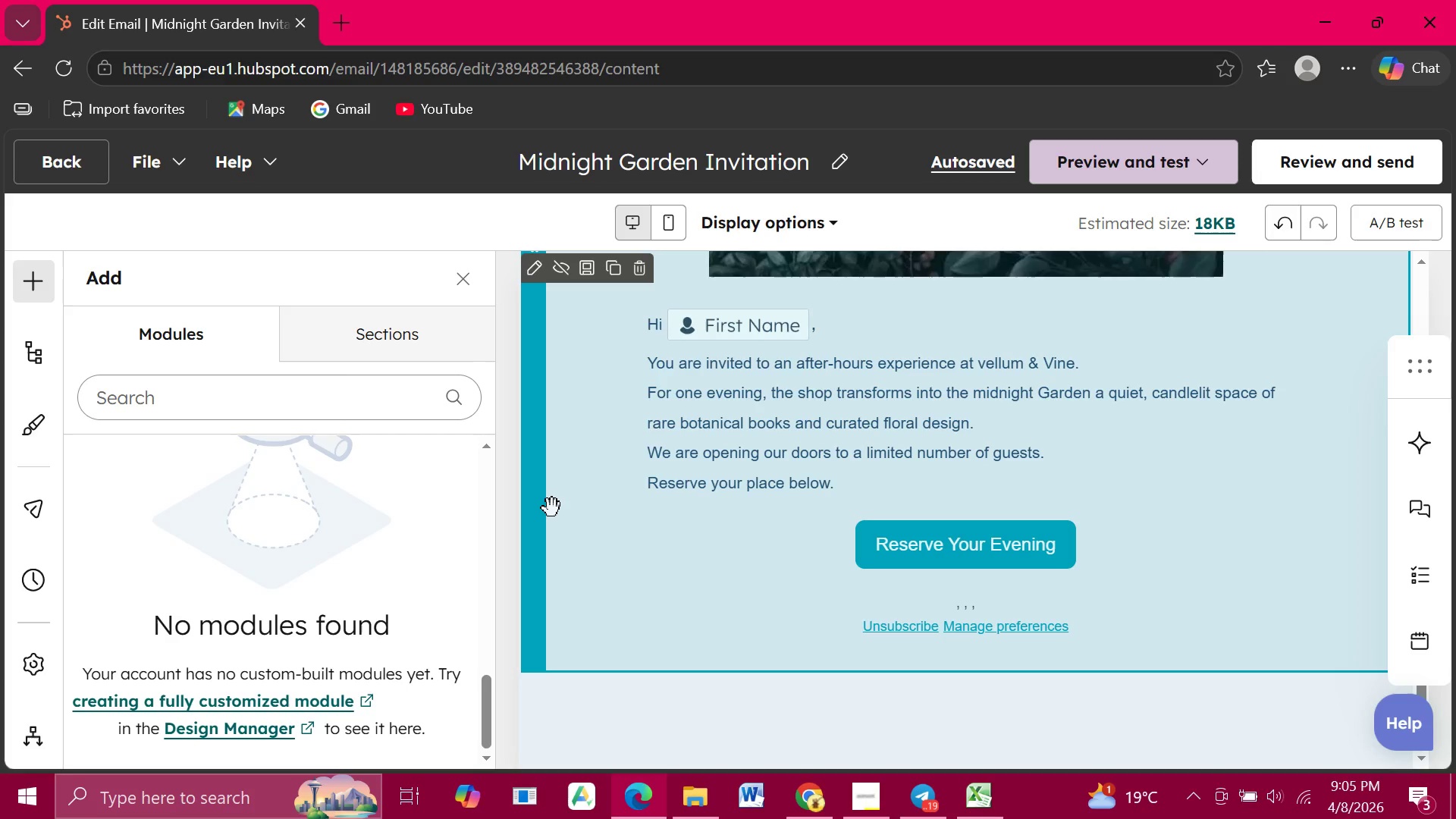 
wait(108.86)
 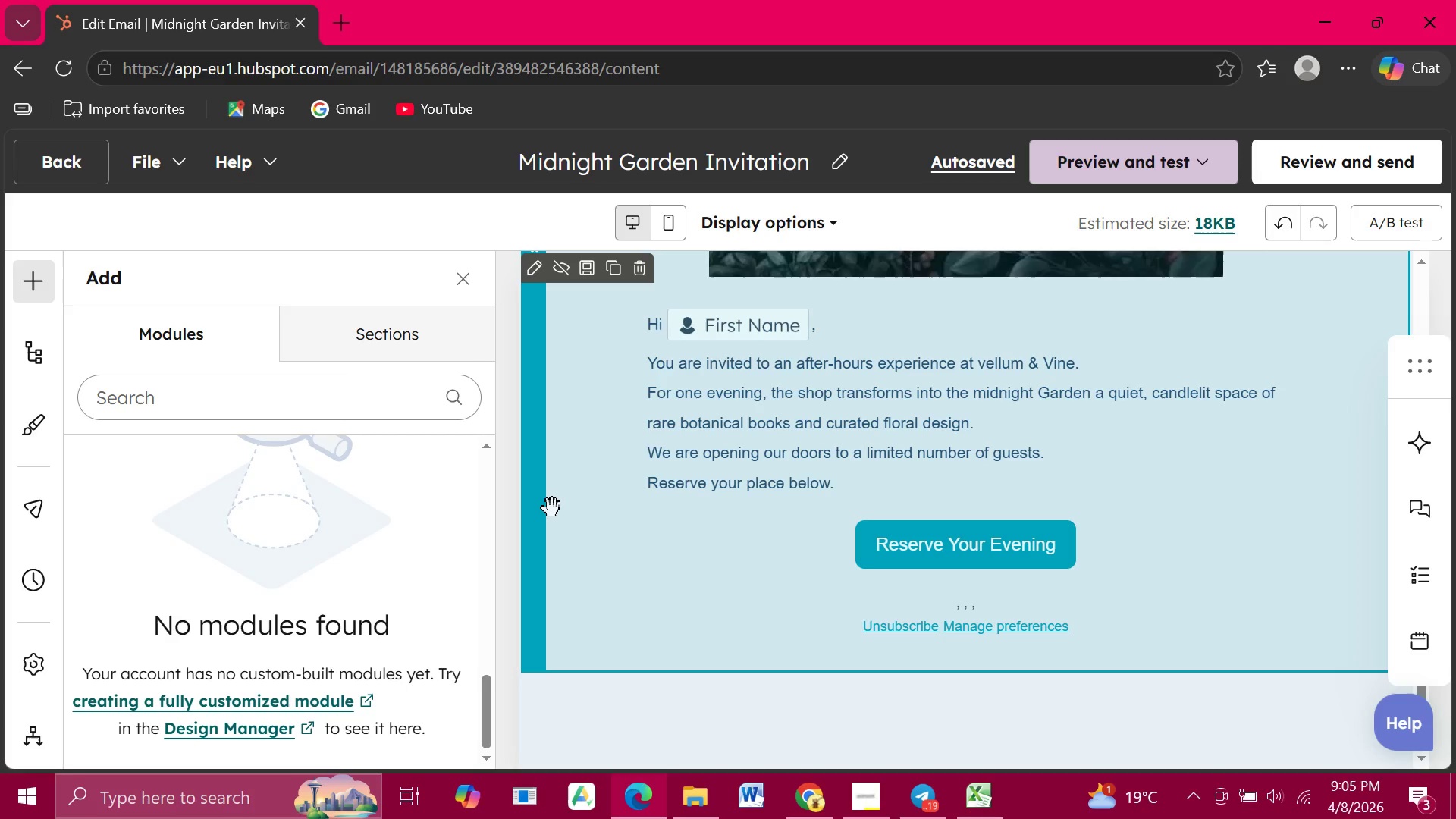 
left_click([63, 161])
 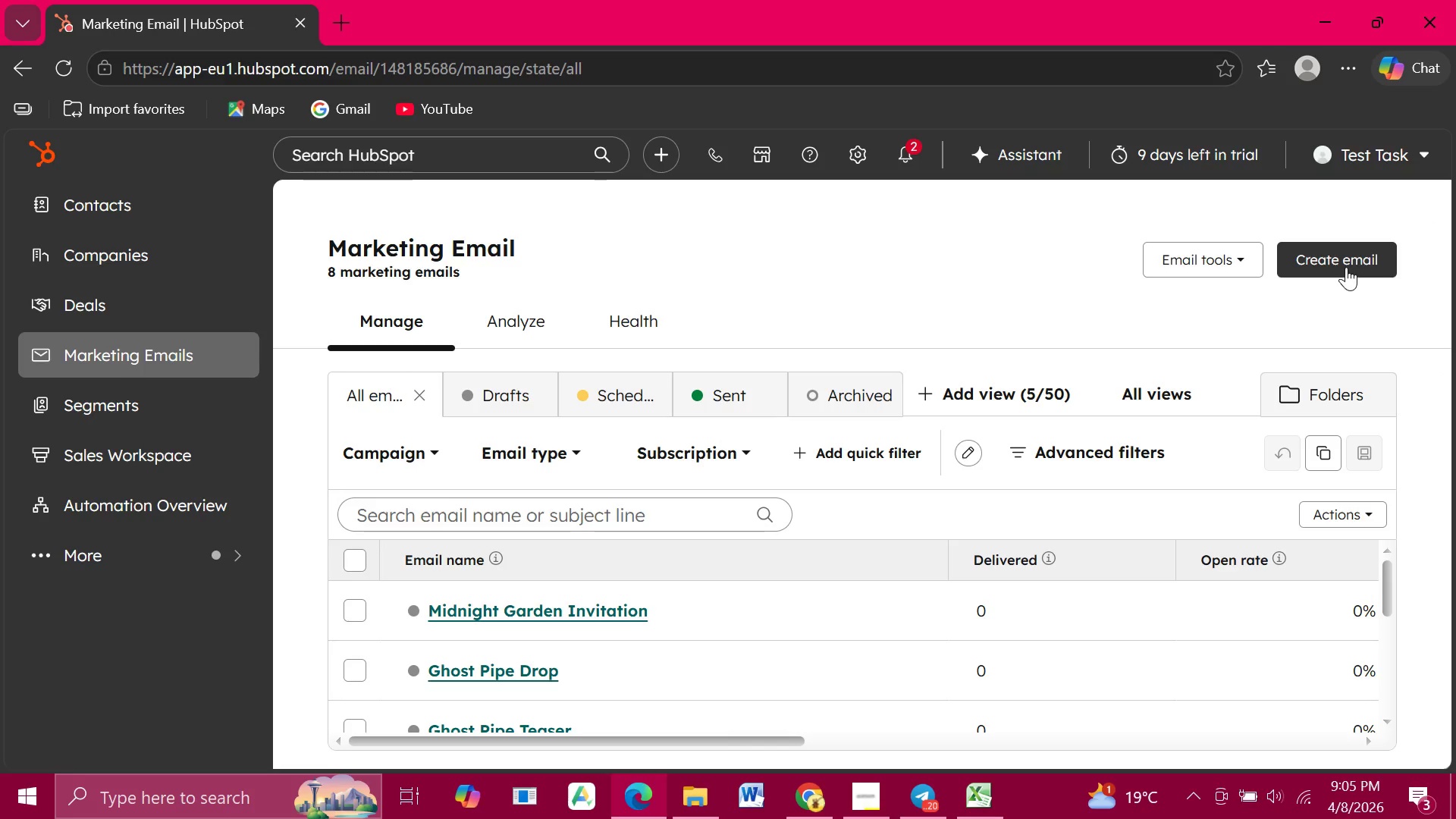 
wait(23.86)
 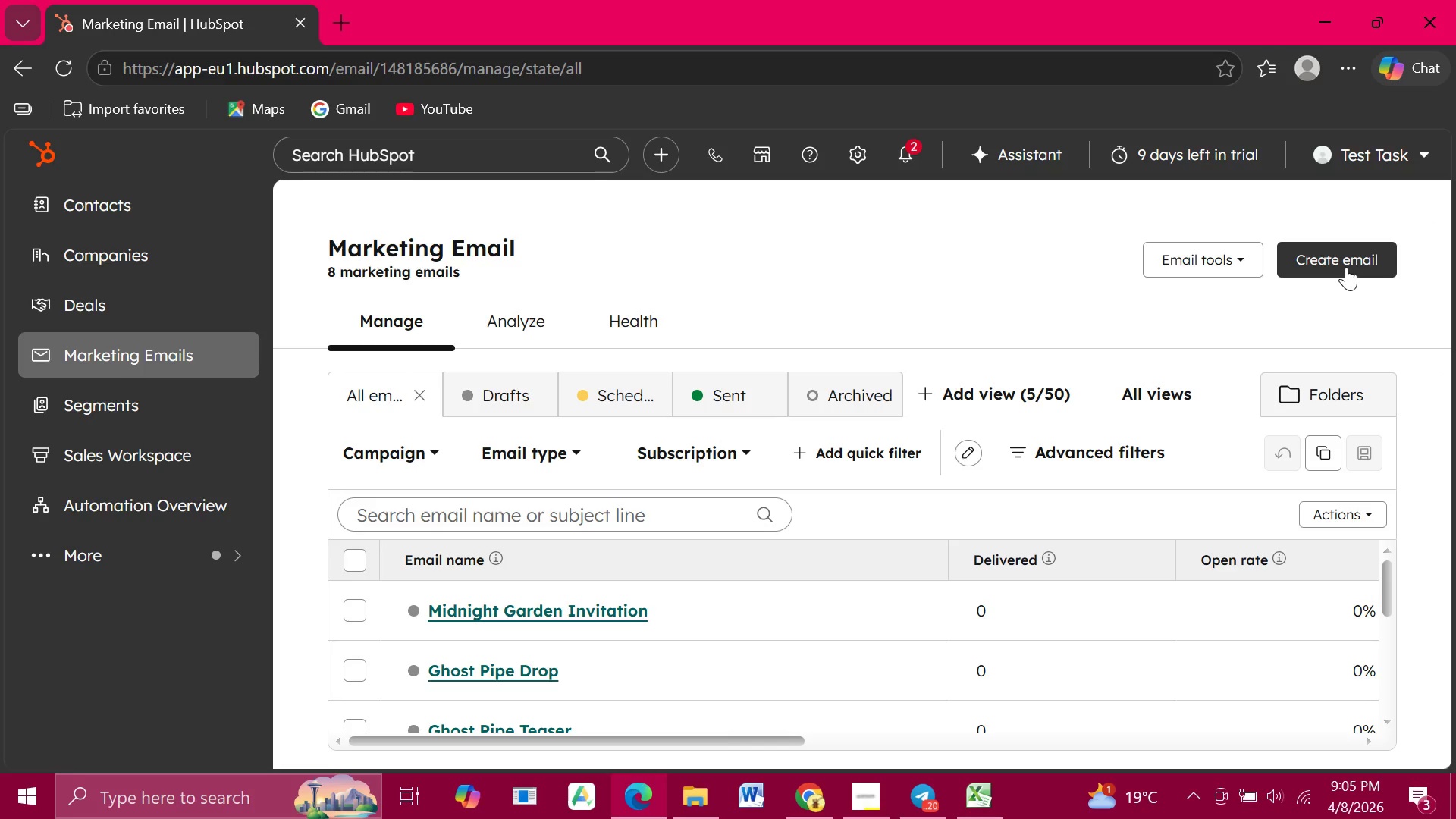 
left_click([1345, 260])
 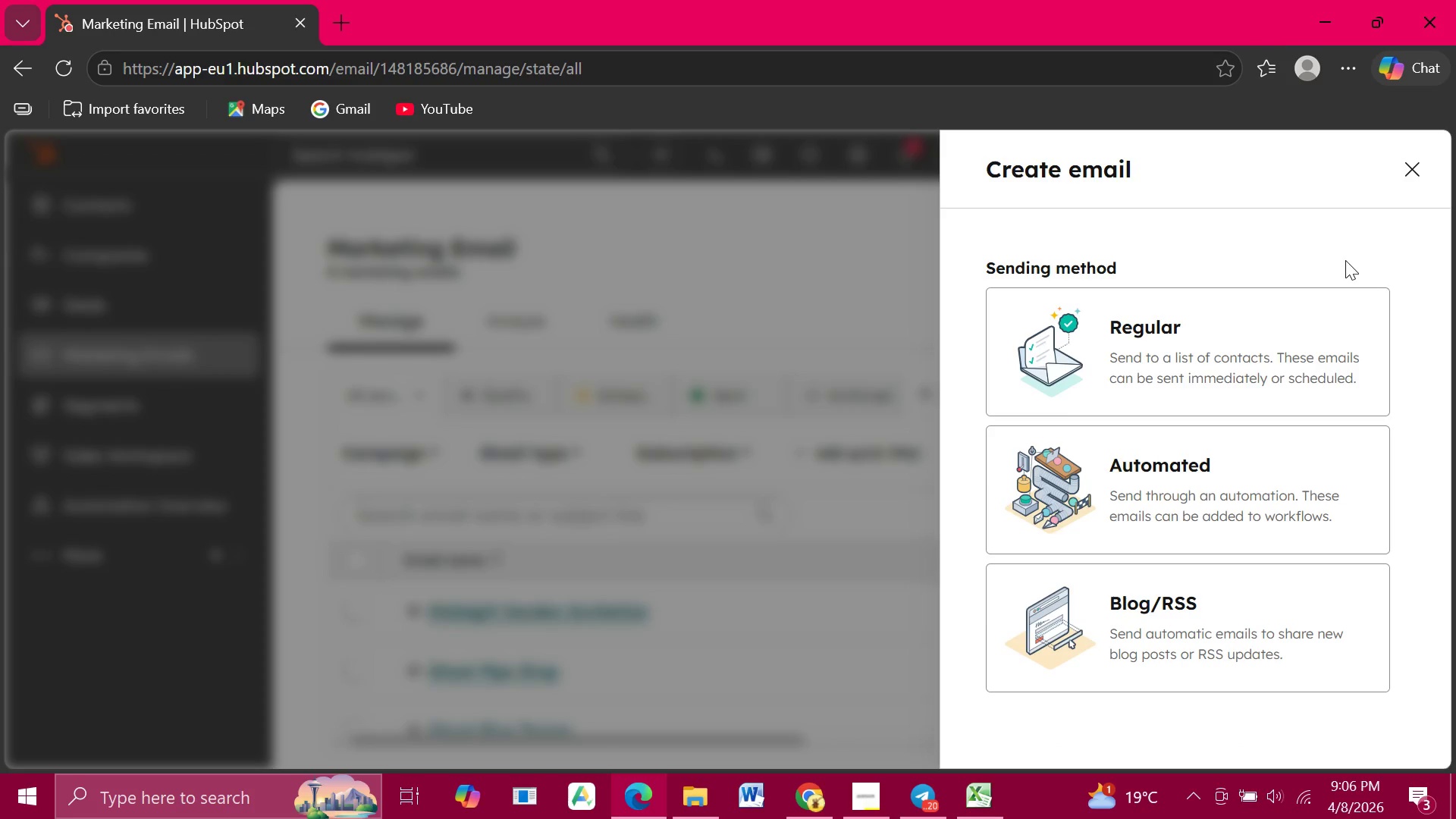 
wait(10.78)
 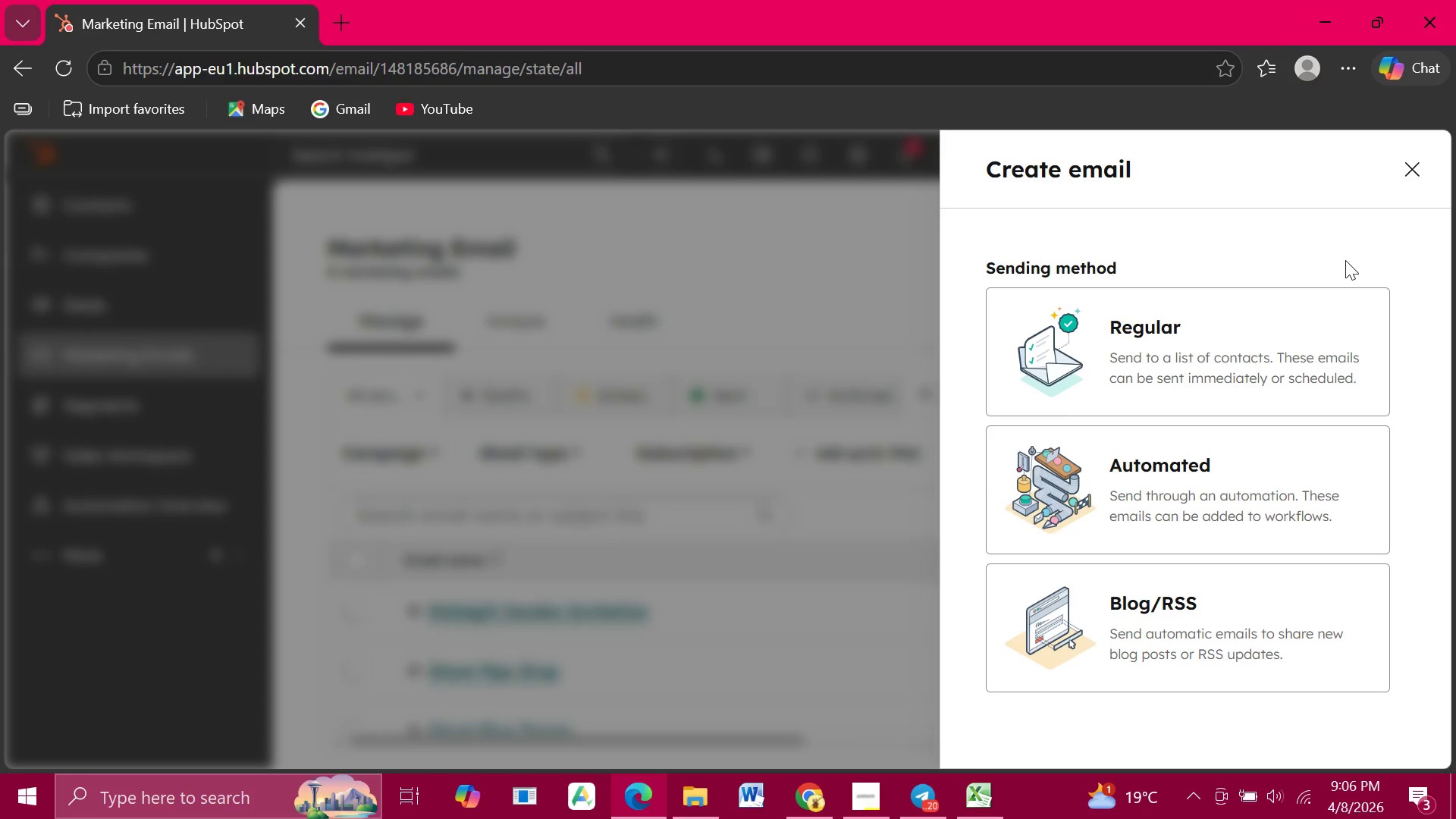 
left_click([1226, 342])
 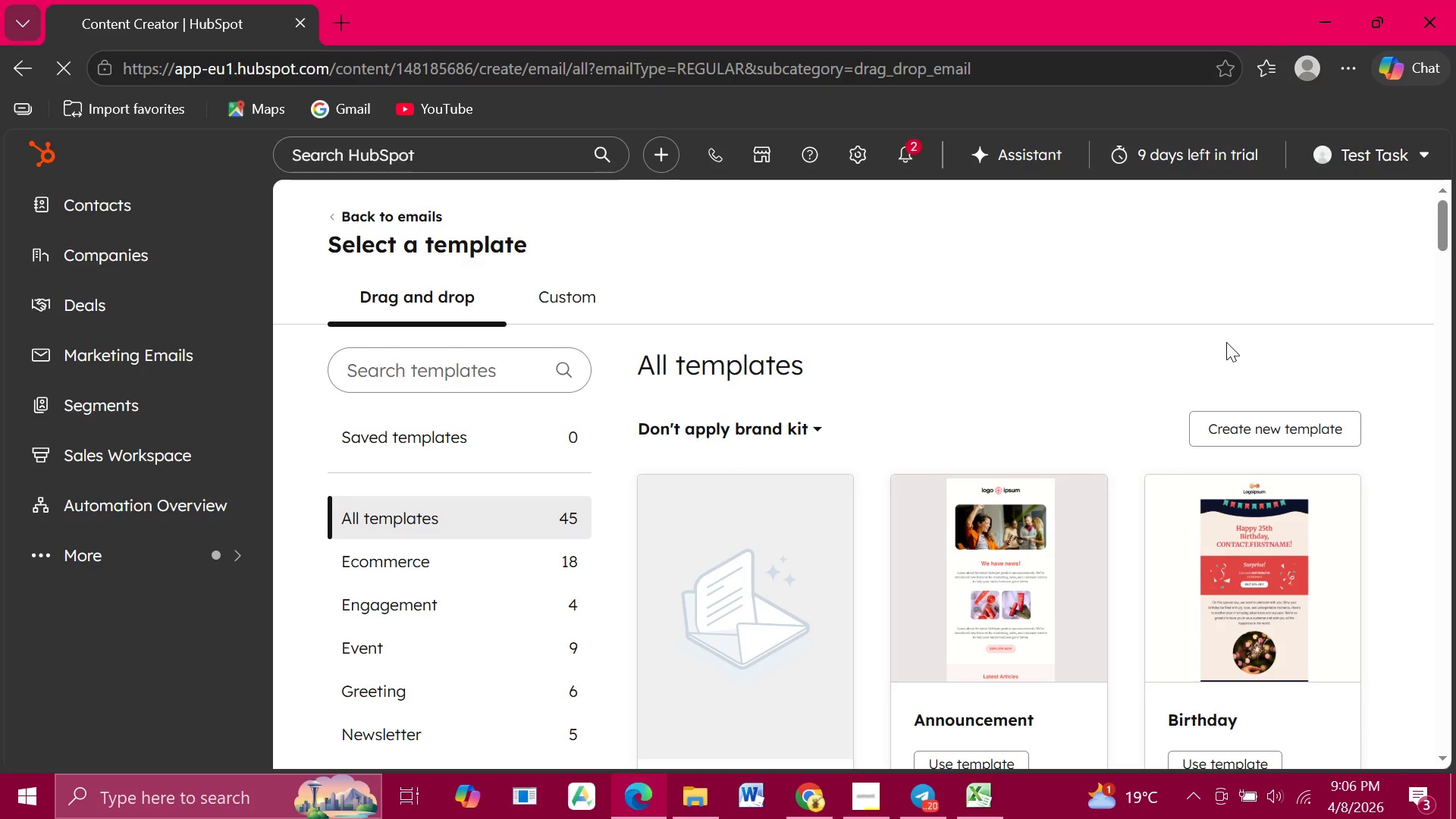 
wait(5.39)
 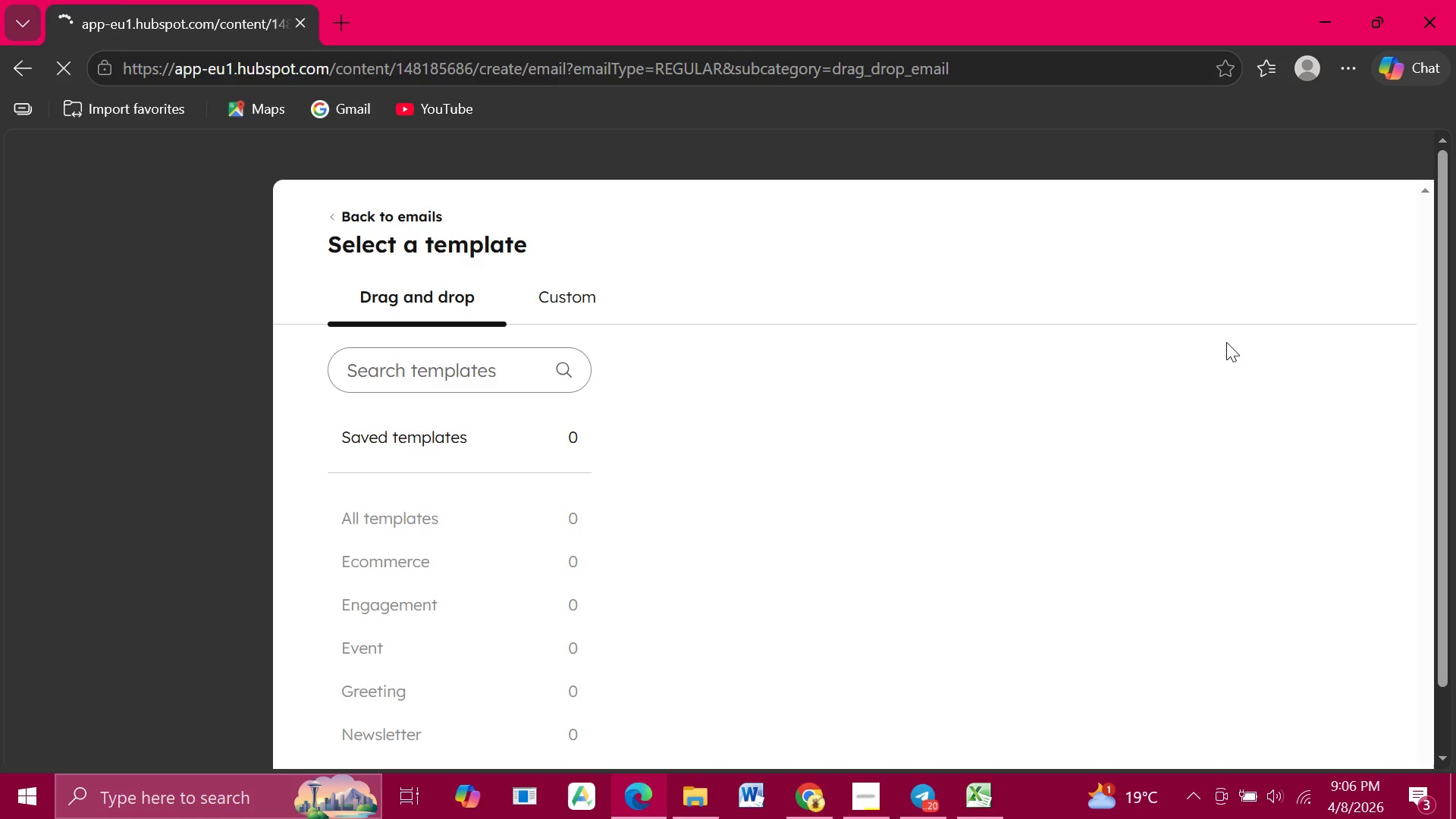 
scroll: coordinate [1207, 510], scroll_direction: down, amount: 4.0
 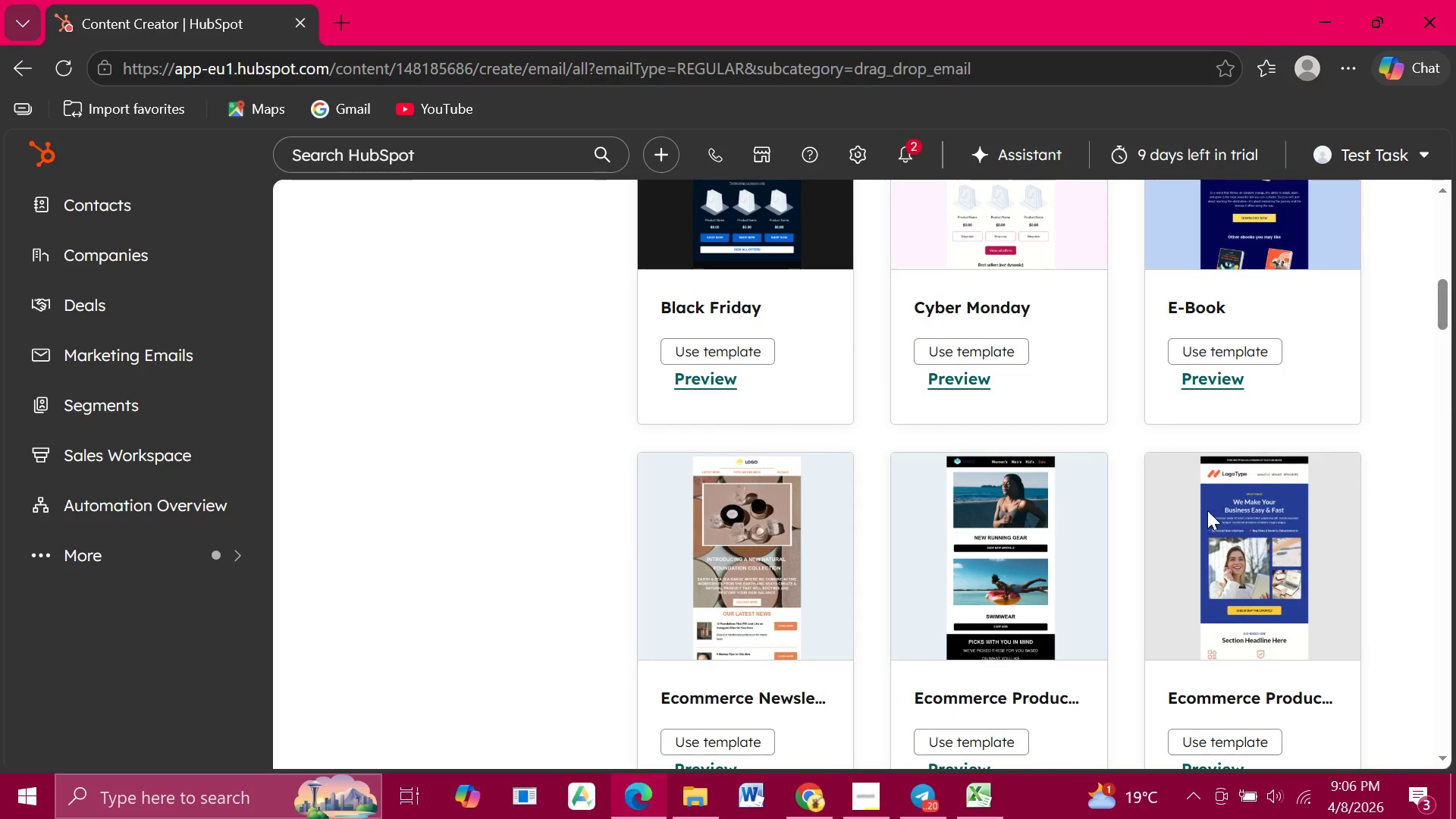 
scroll: coordinate [1207, 510], scroll_direction: up, amount: 3.0
 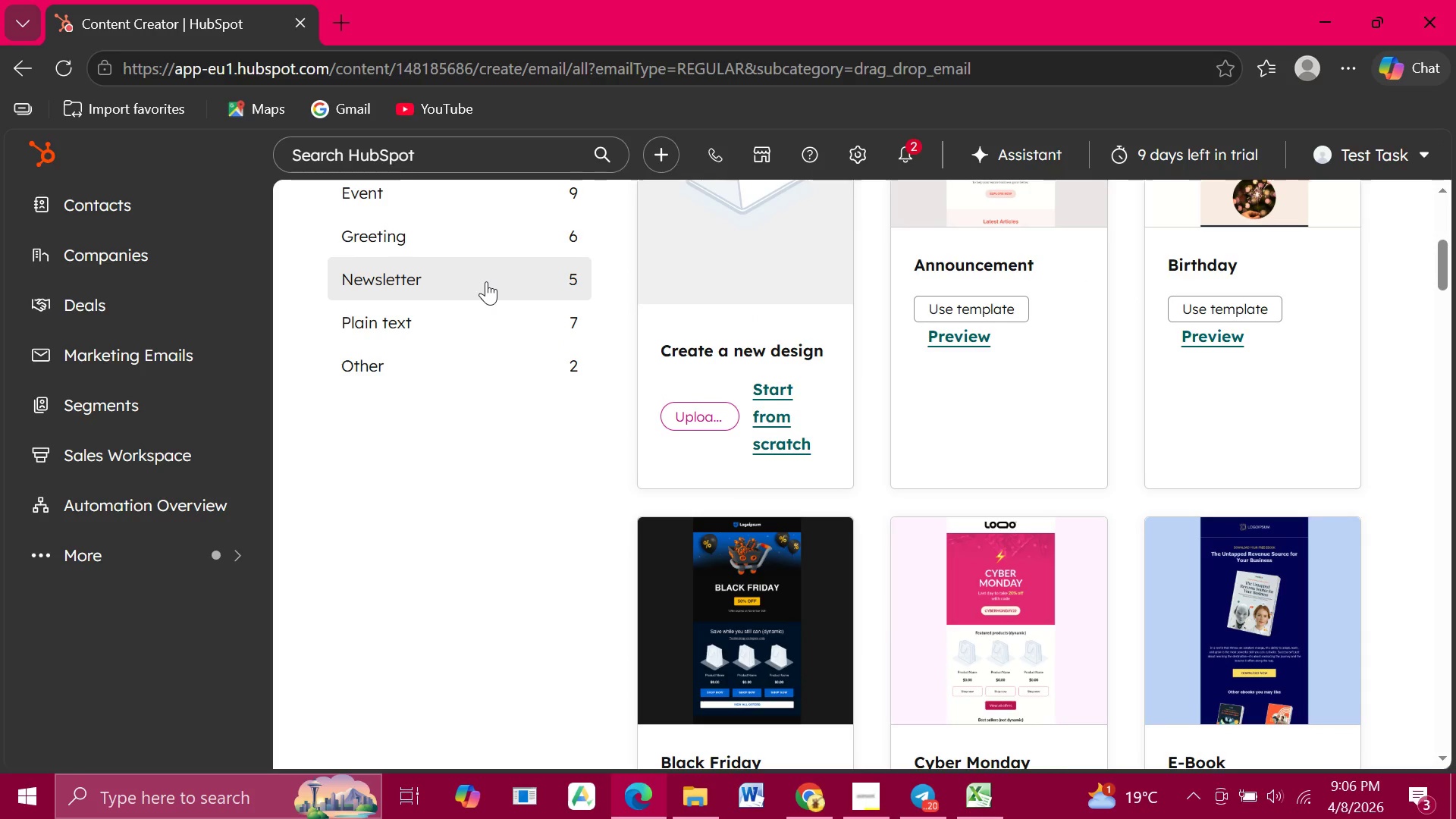 
left_click([486, 281])
 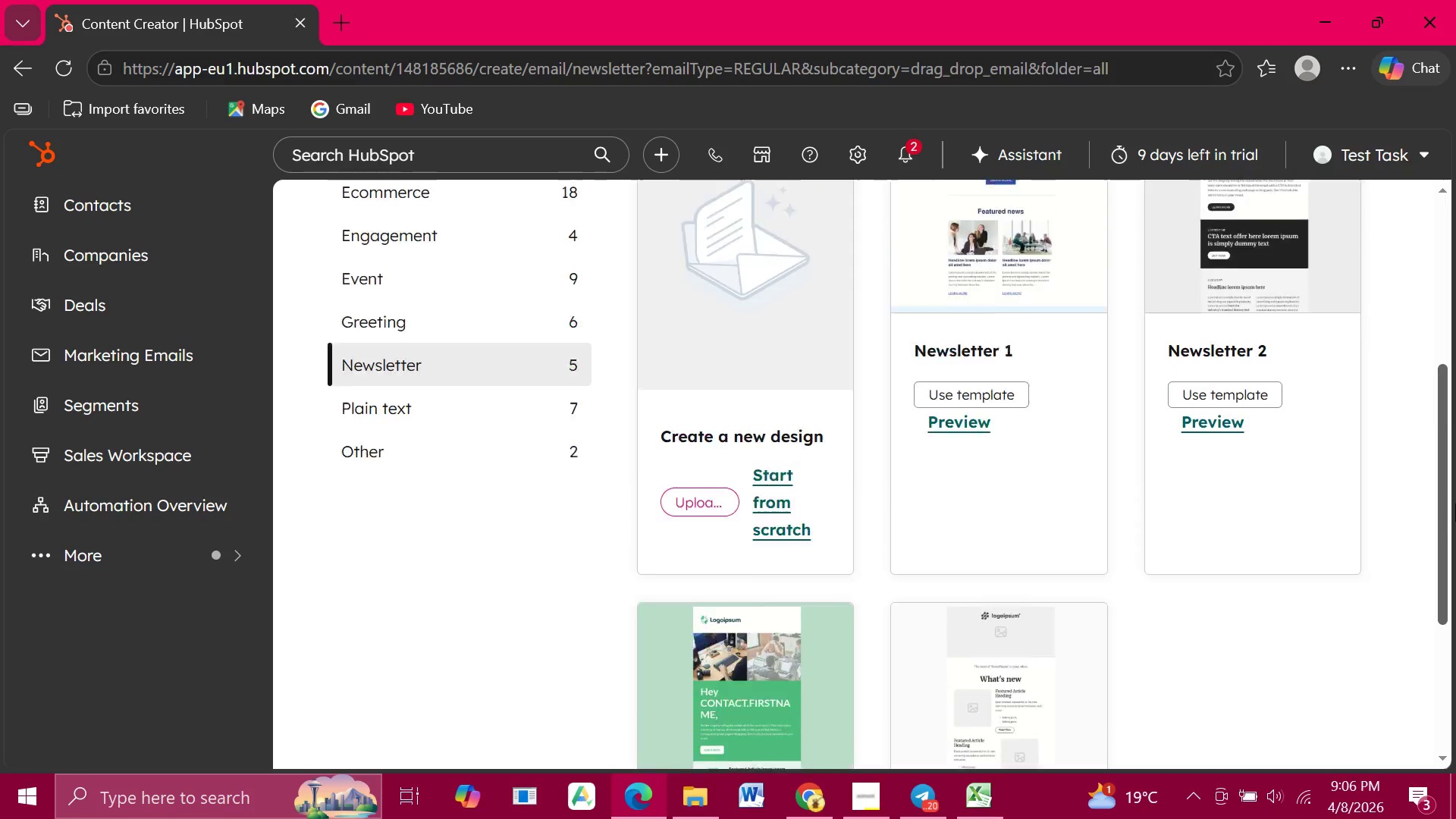 
scroll: coordinate [1455, 504], scroll_direction: up, amount: 3.0
 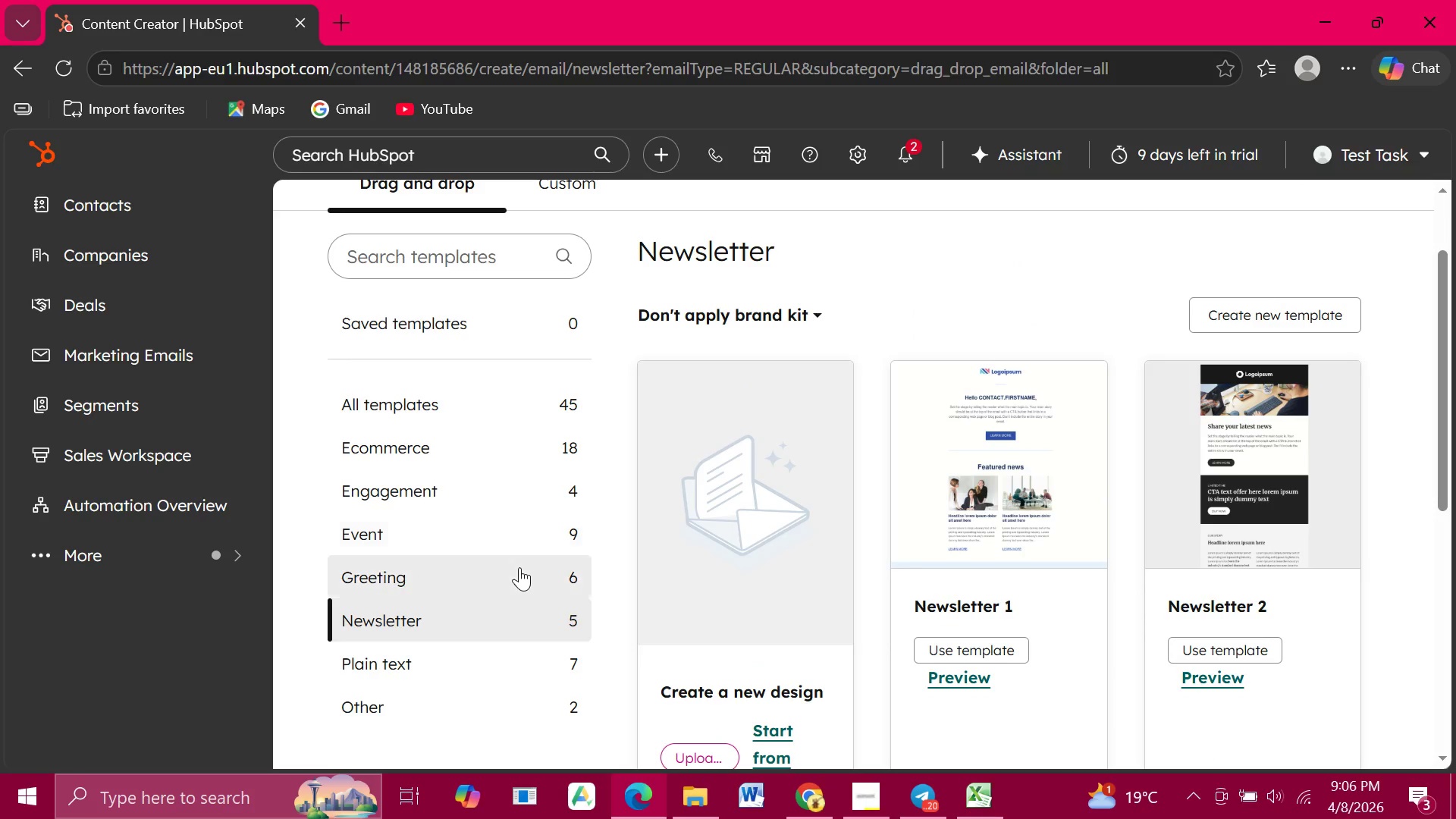 
left_click([519, 567])
 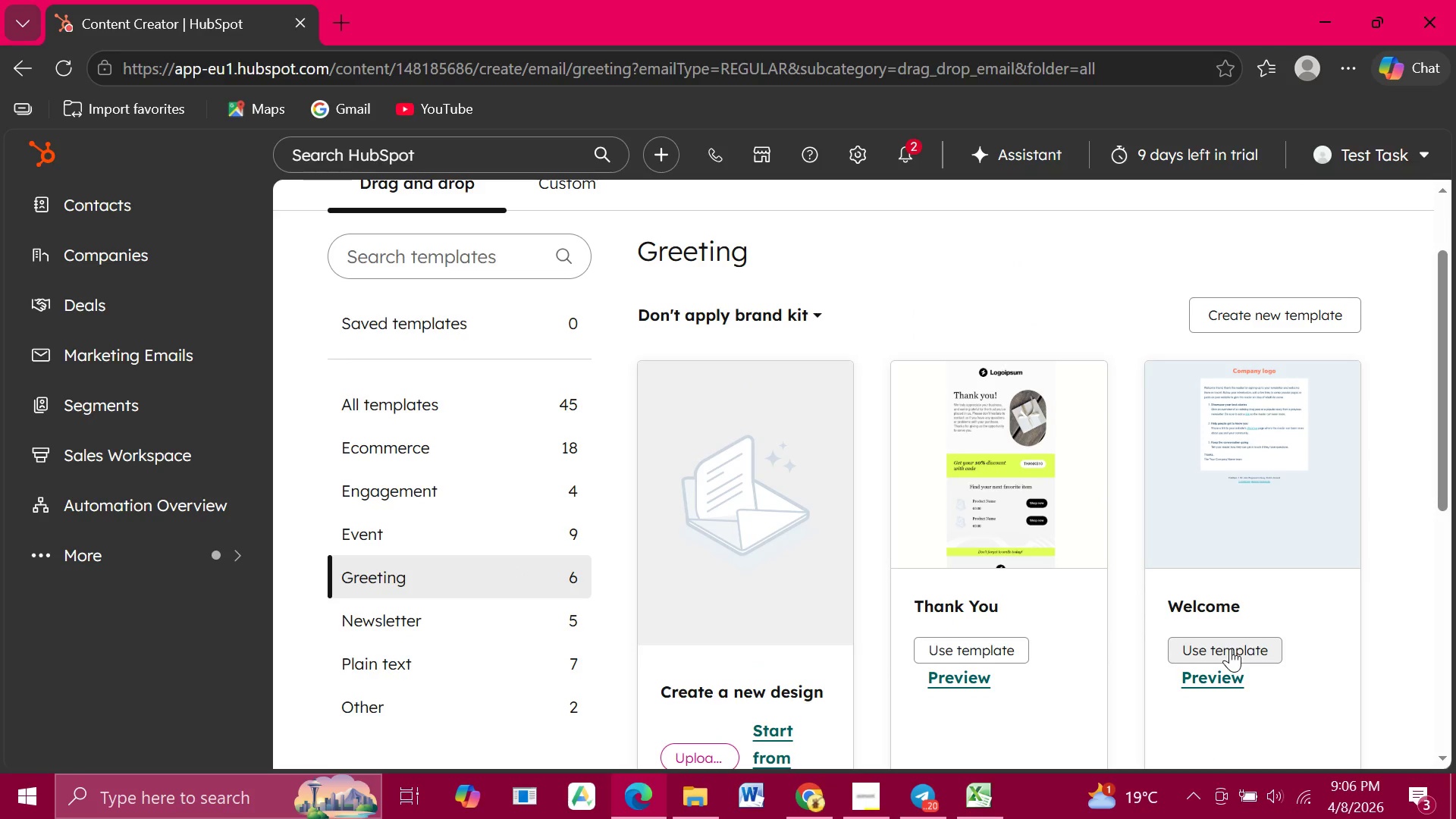 
left_click([1230, 648])
 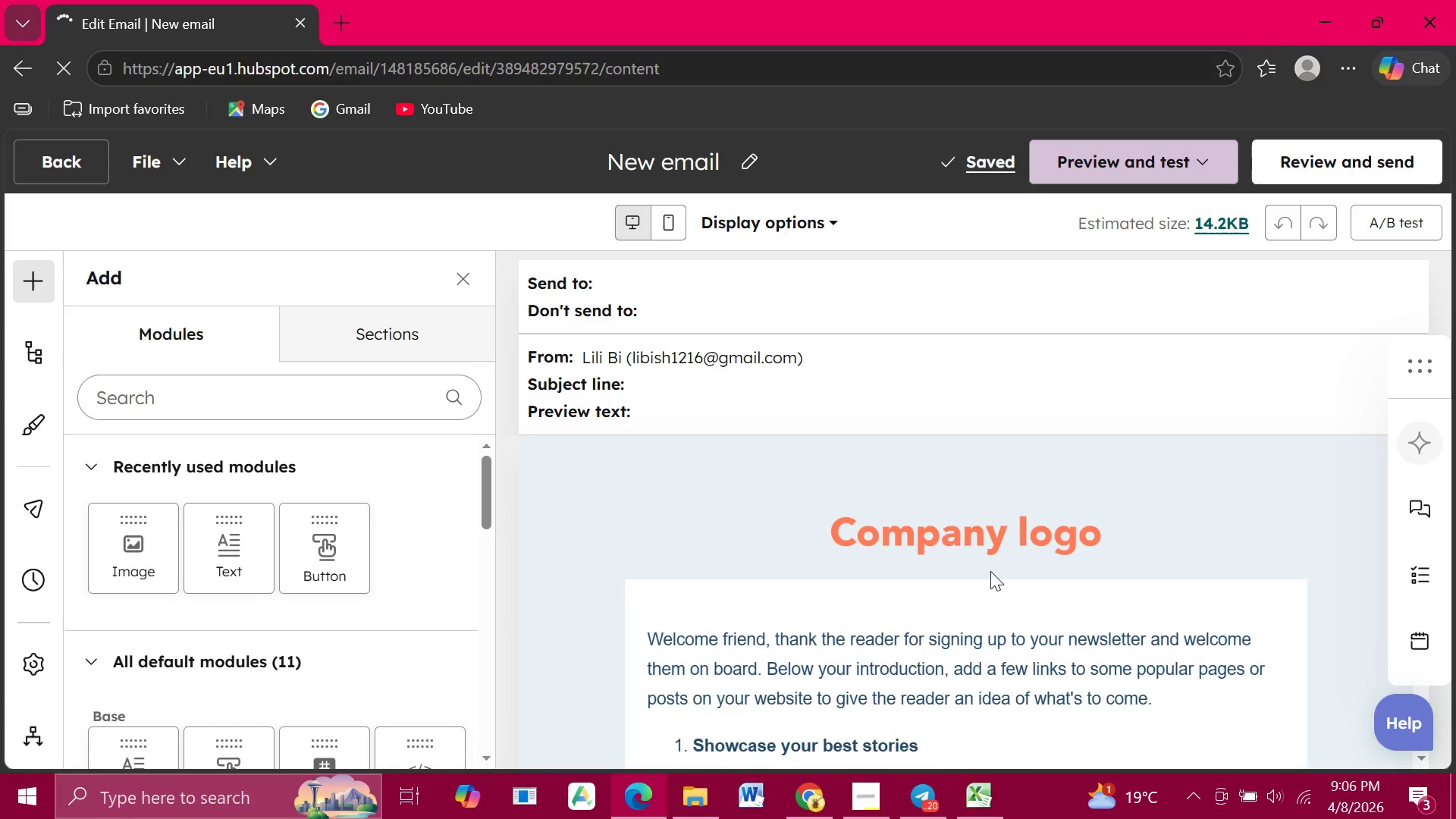 
wait(12.59)
 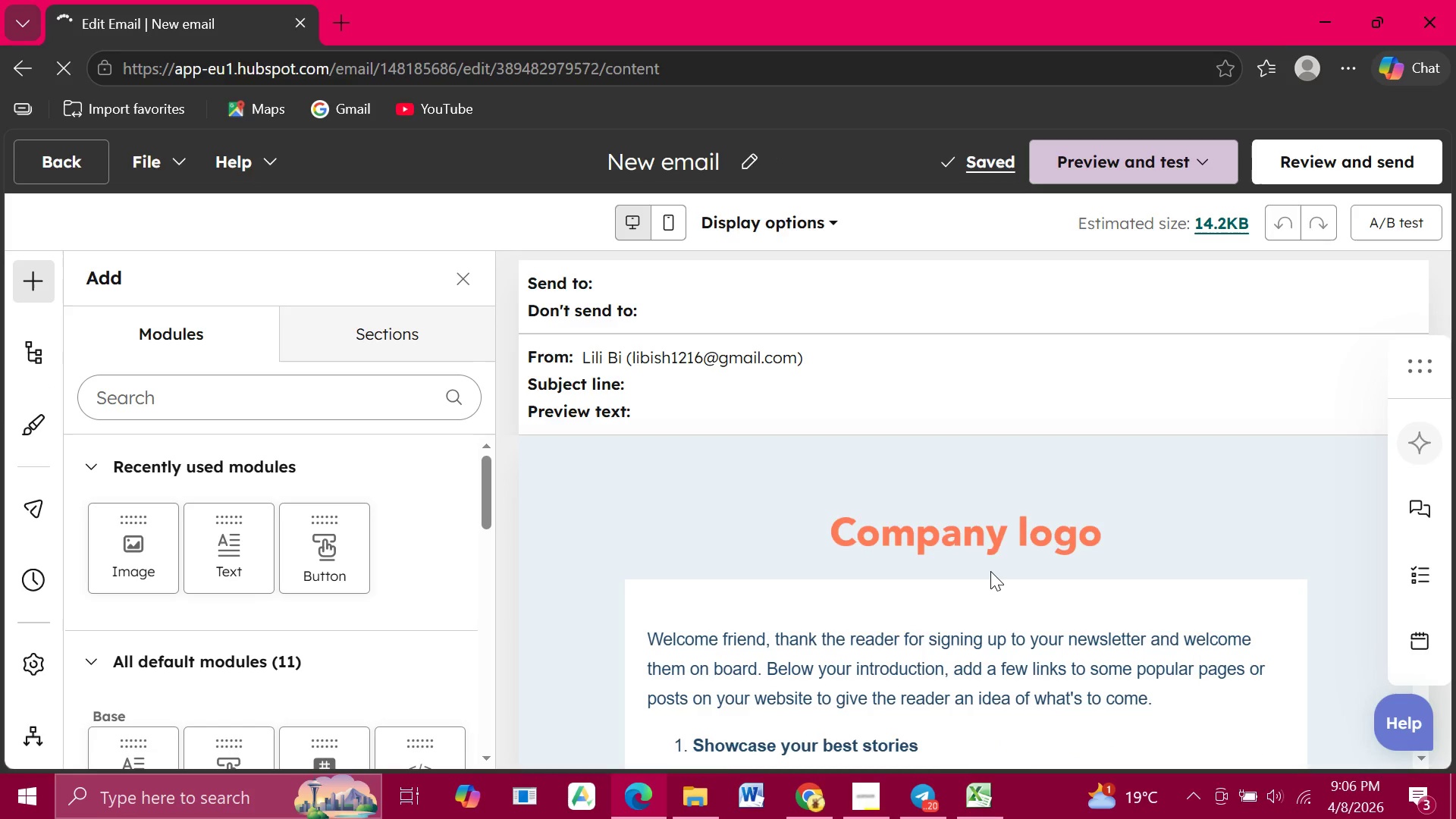 
left_click([775, 162])
 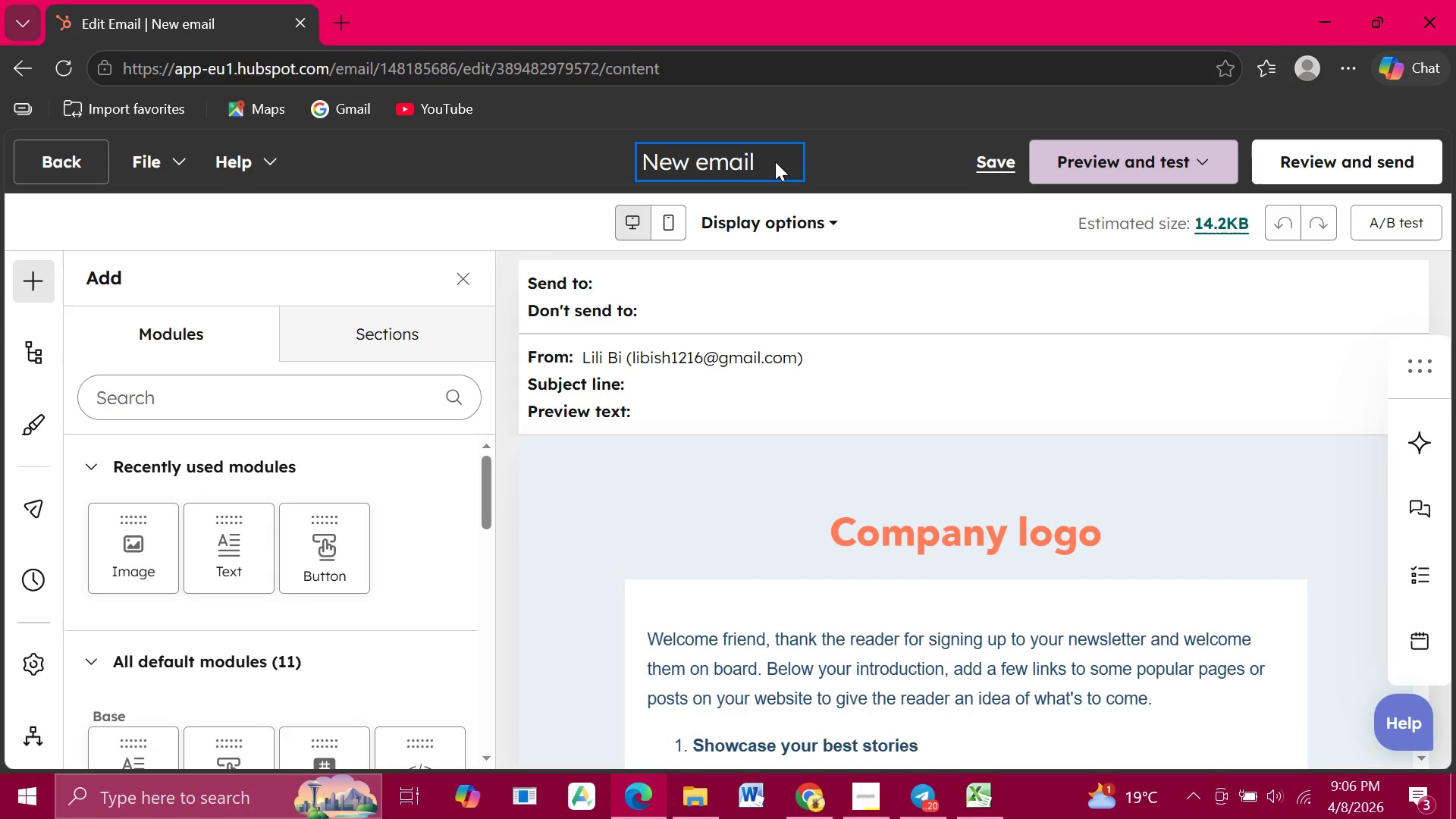 
hold_key(key=Backspace, duration=1.53)
 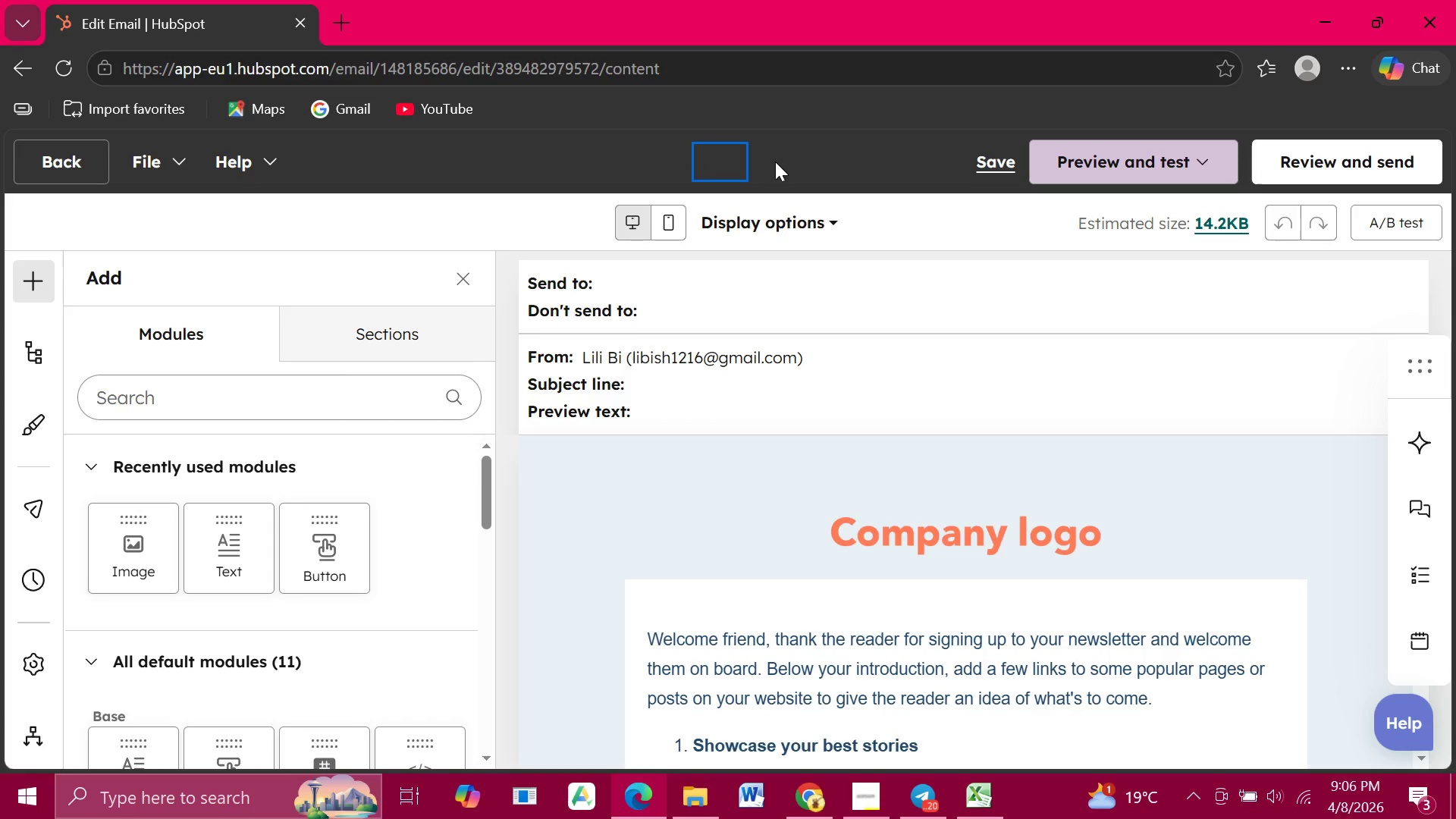 
key(Backspace)
 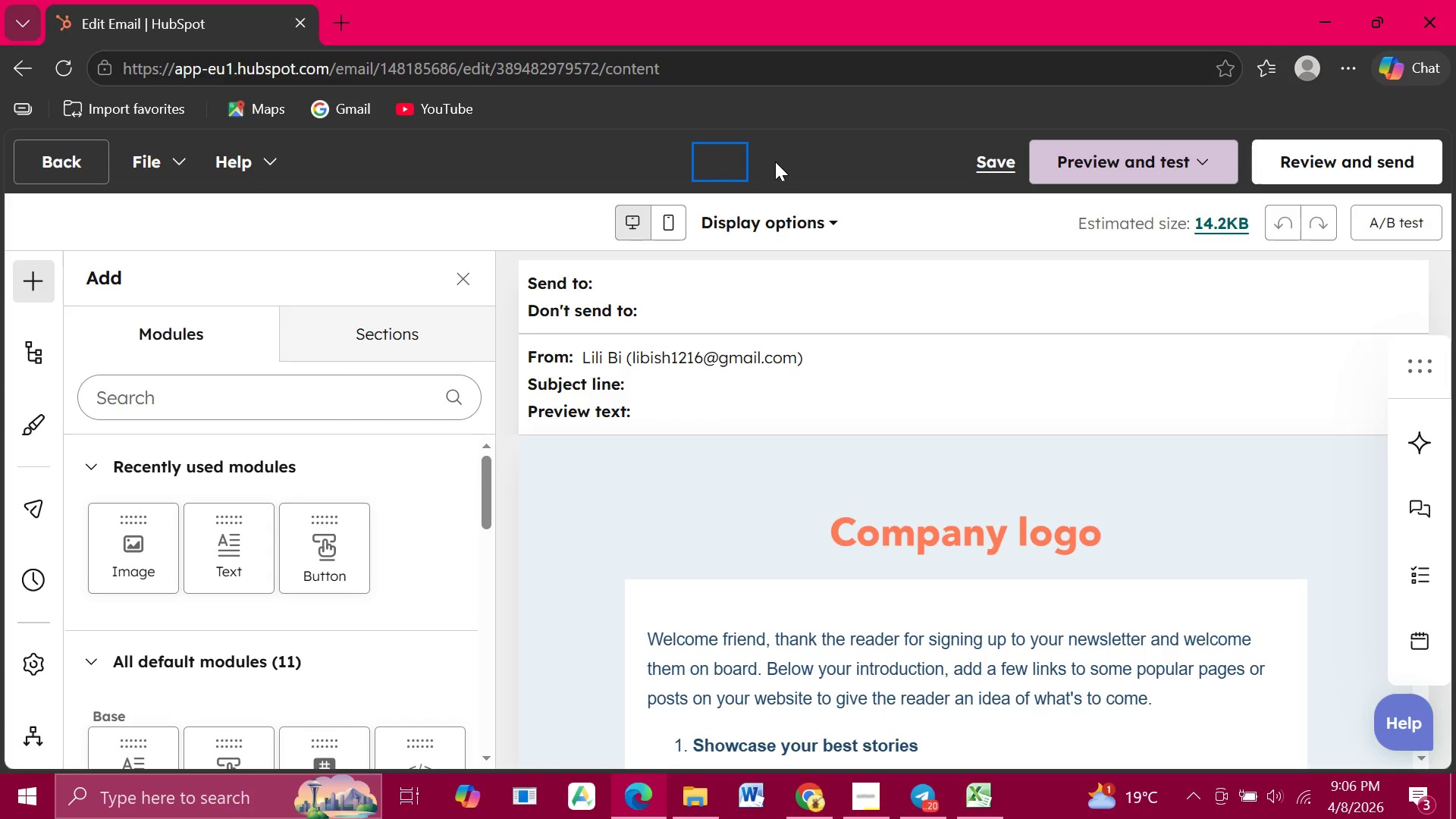 
key(Backspace)
 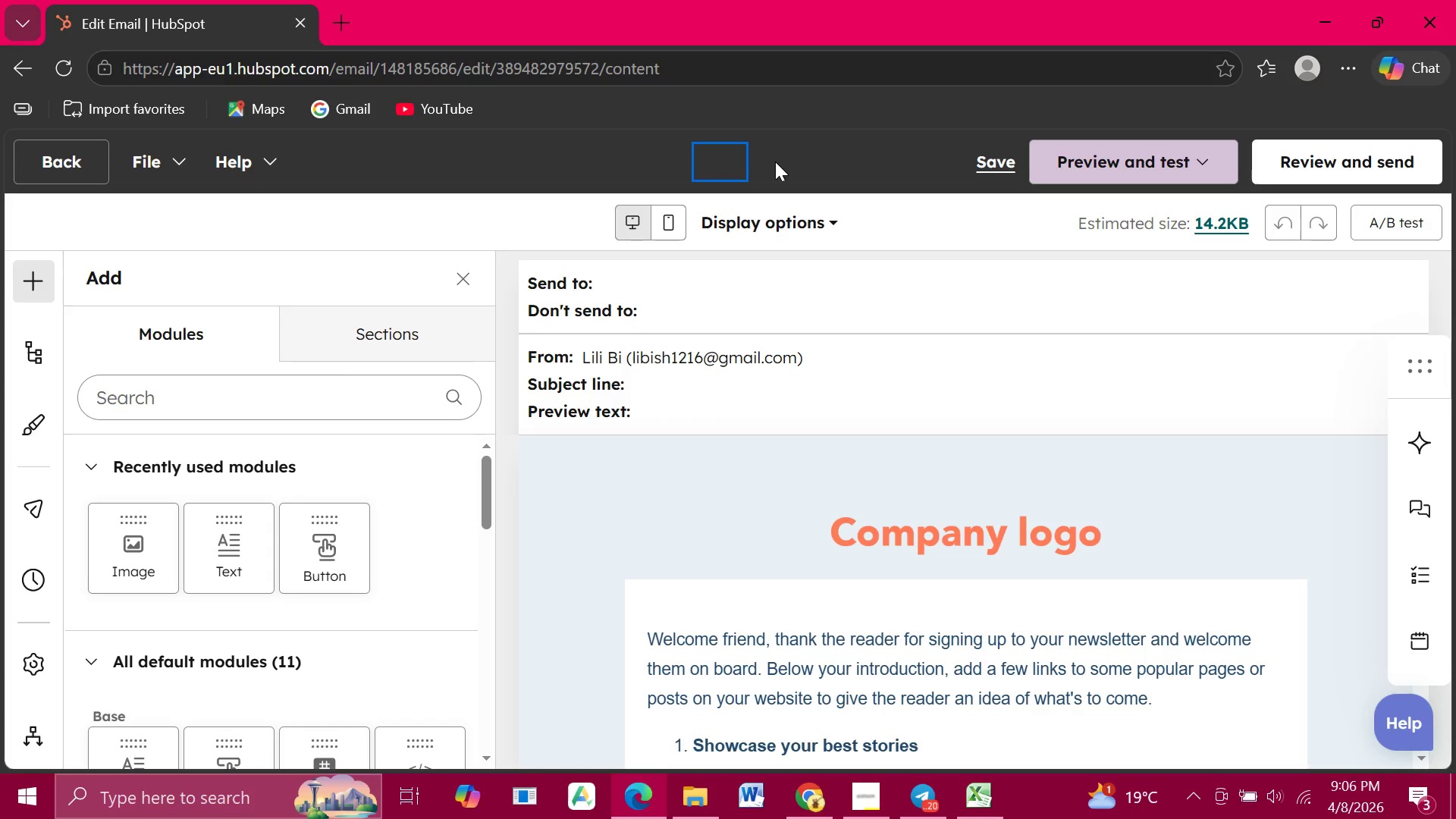 
key(Backspace)
 